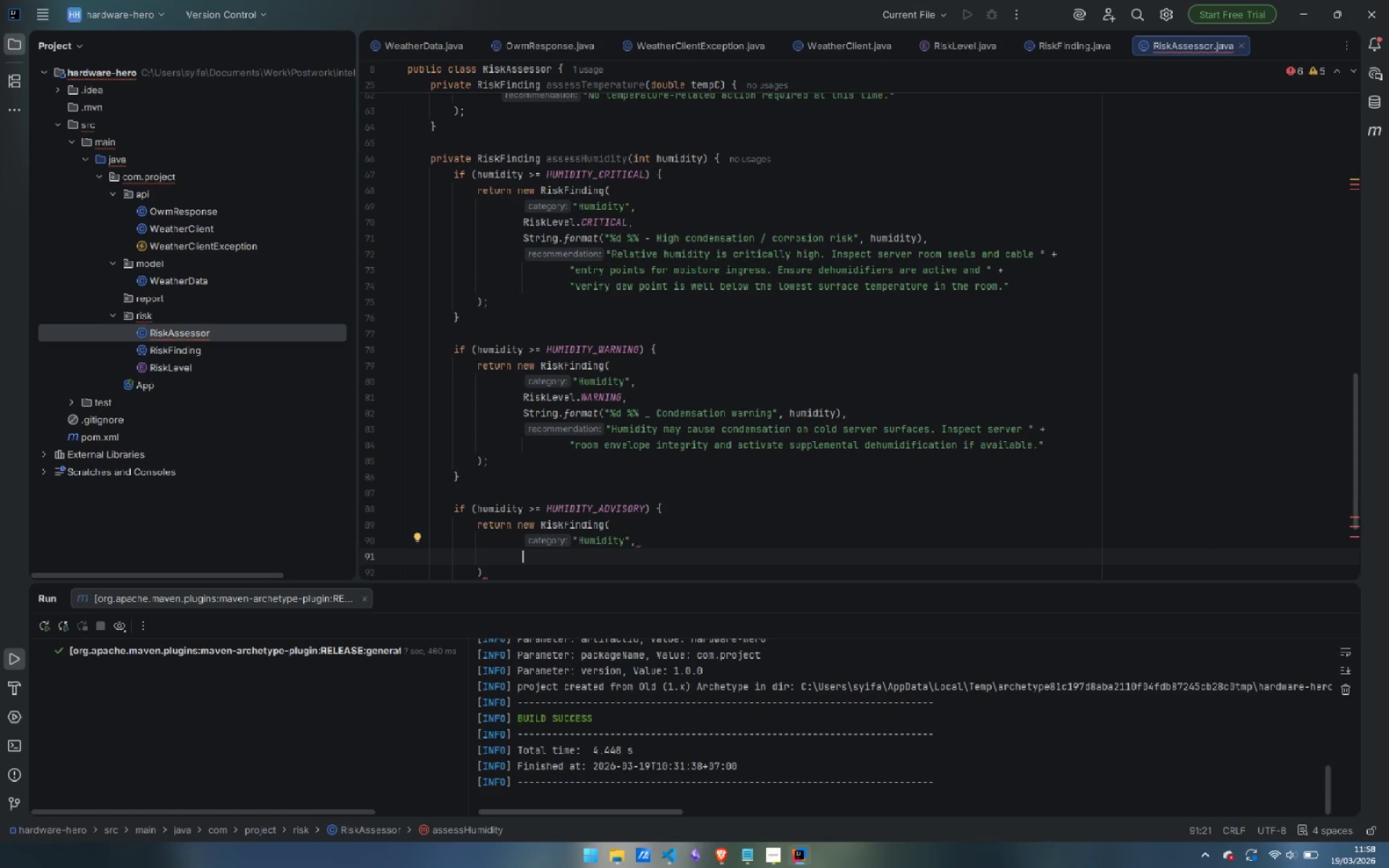 
type(AD)
 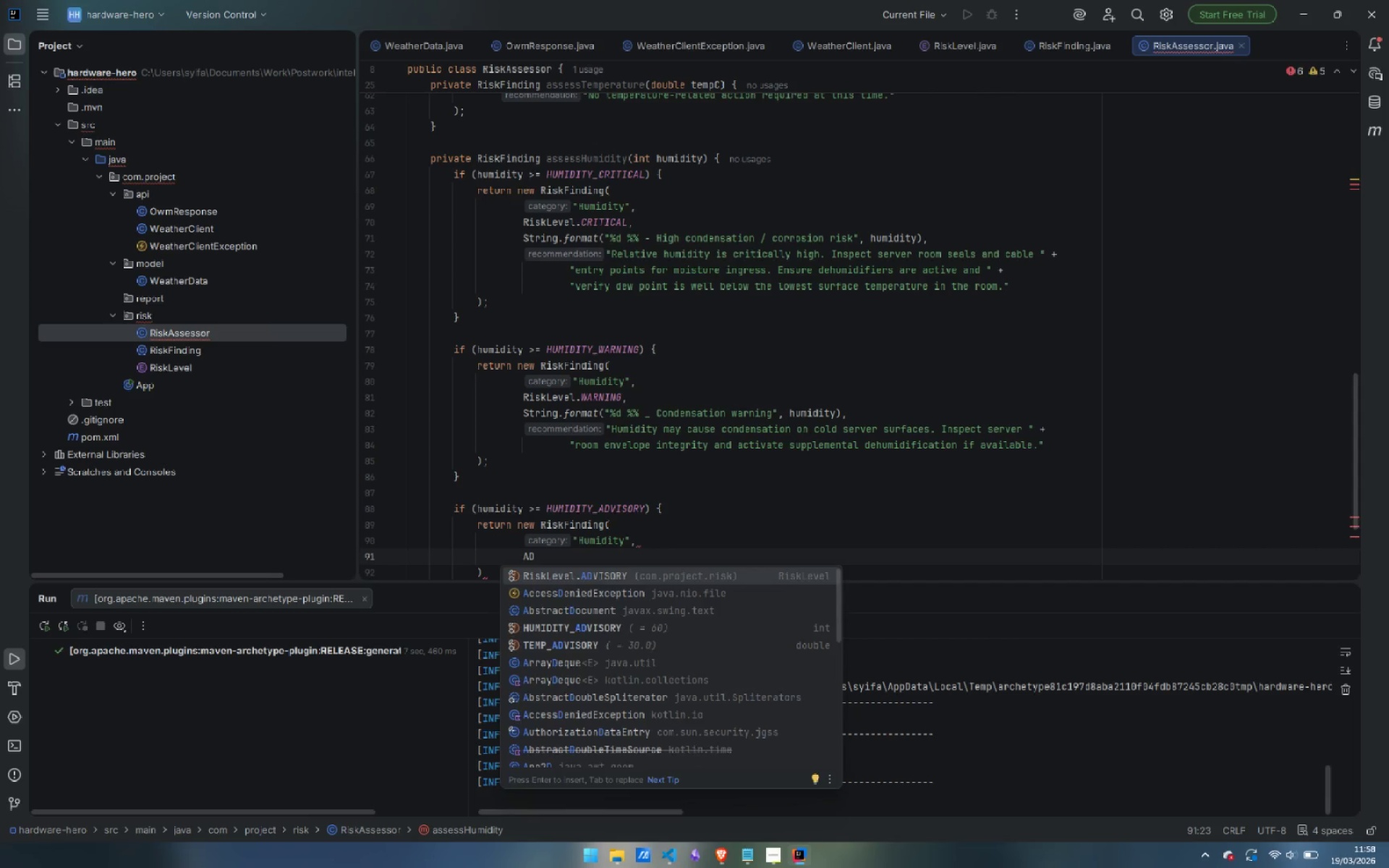 
key(Enter)
 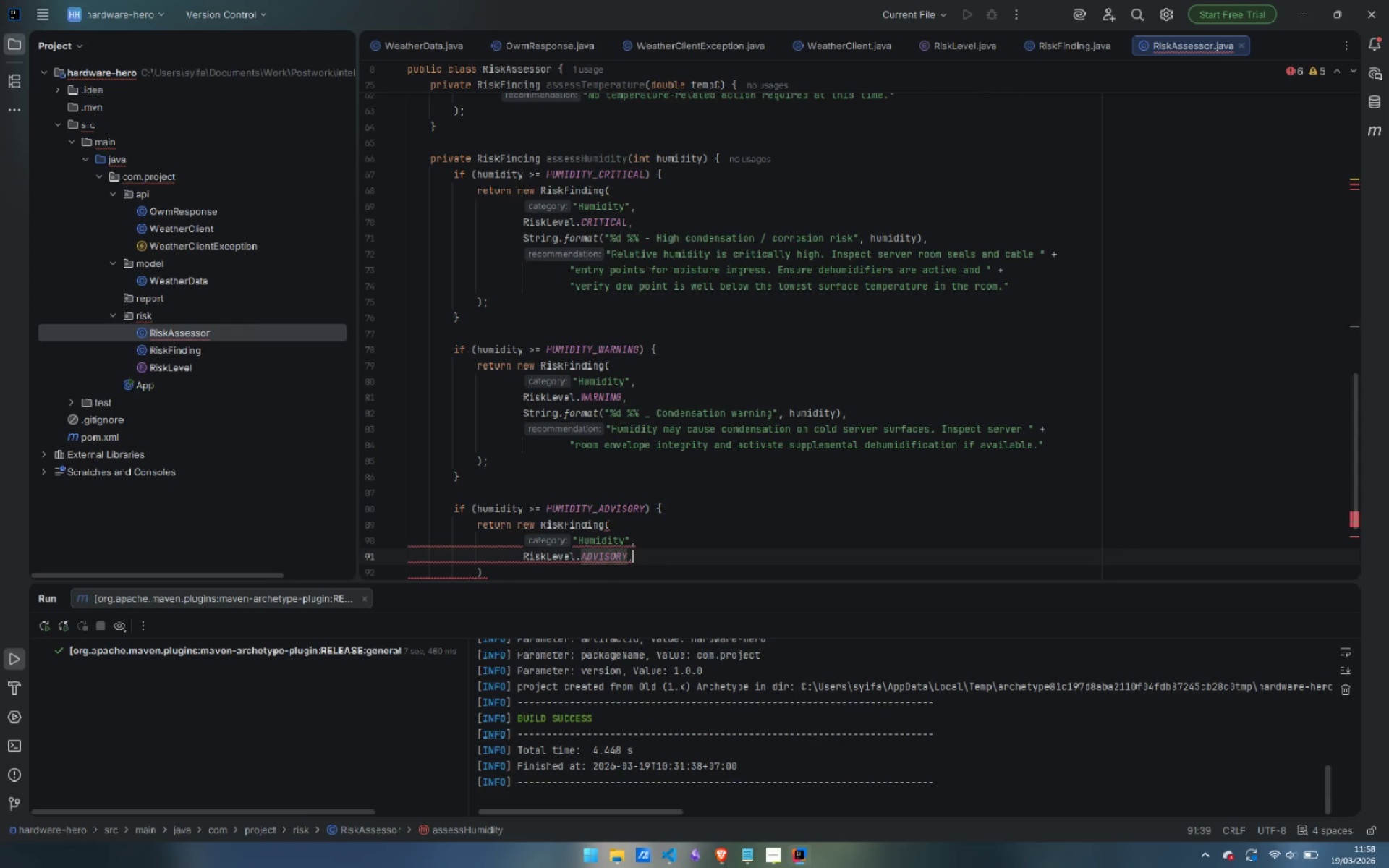 
key(Comma)
 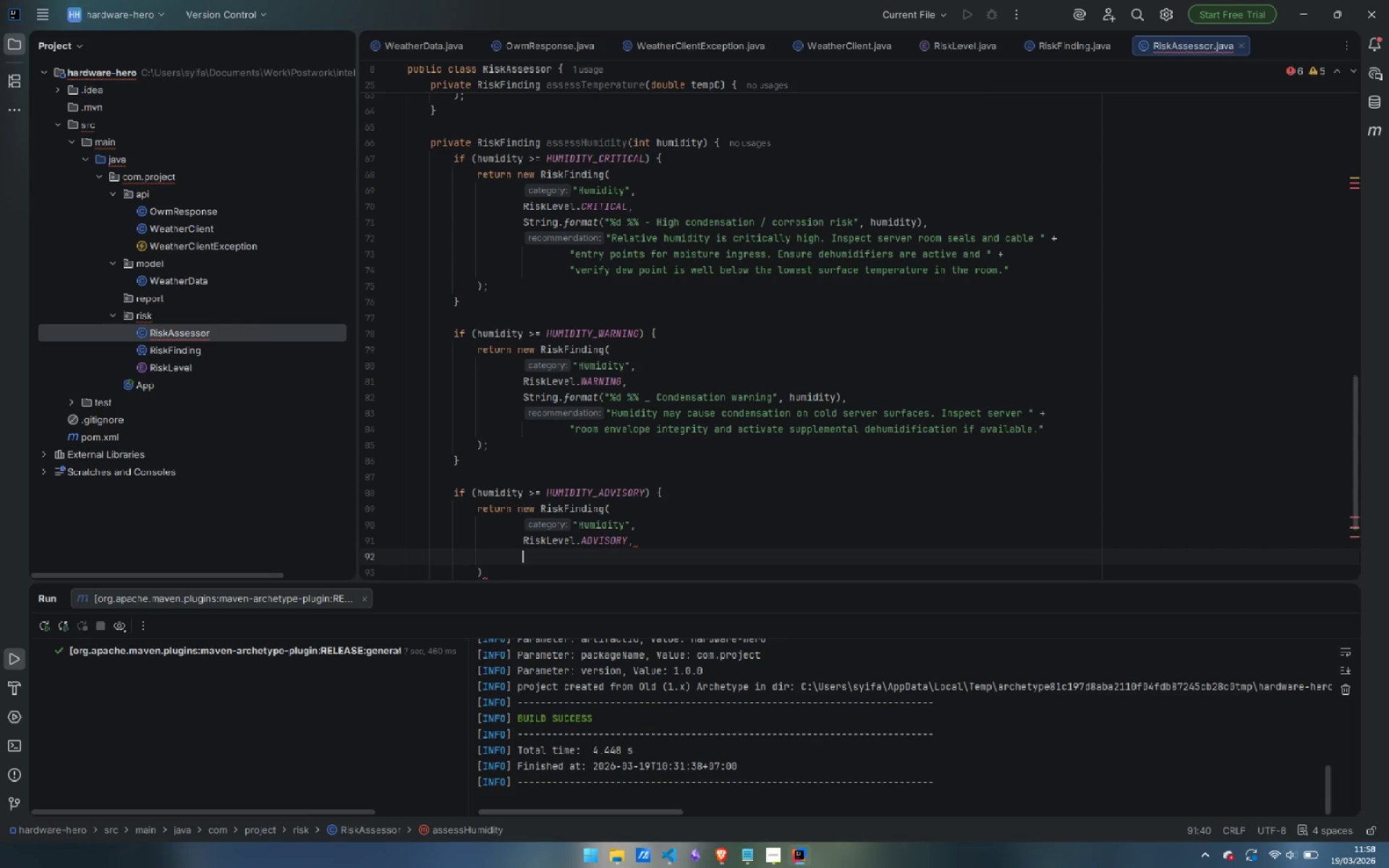 
key(Enter)
 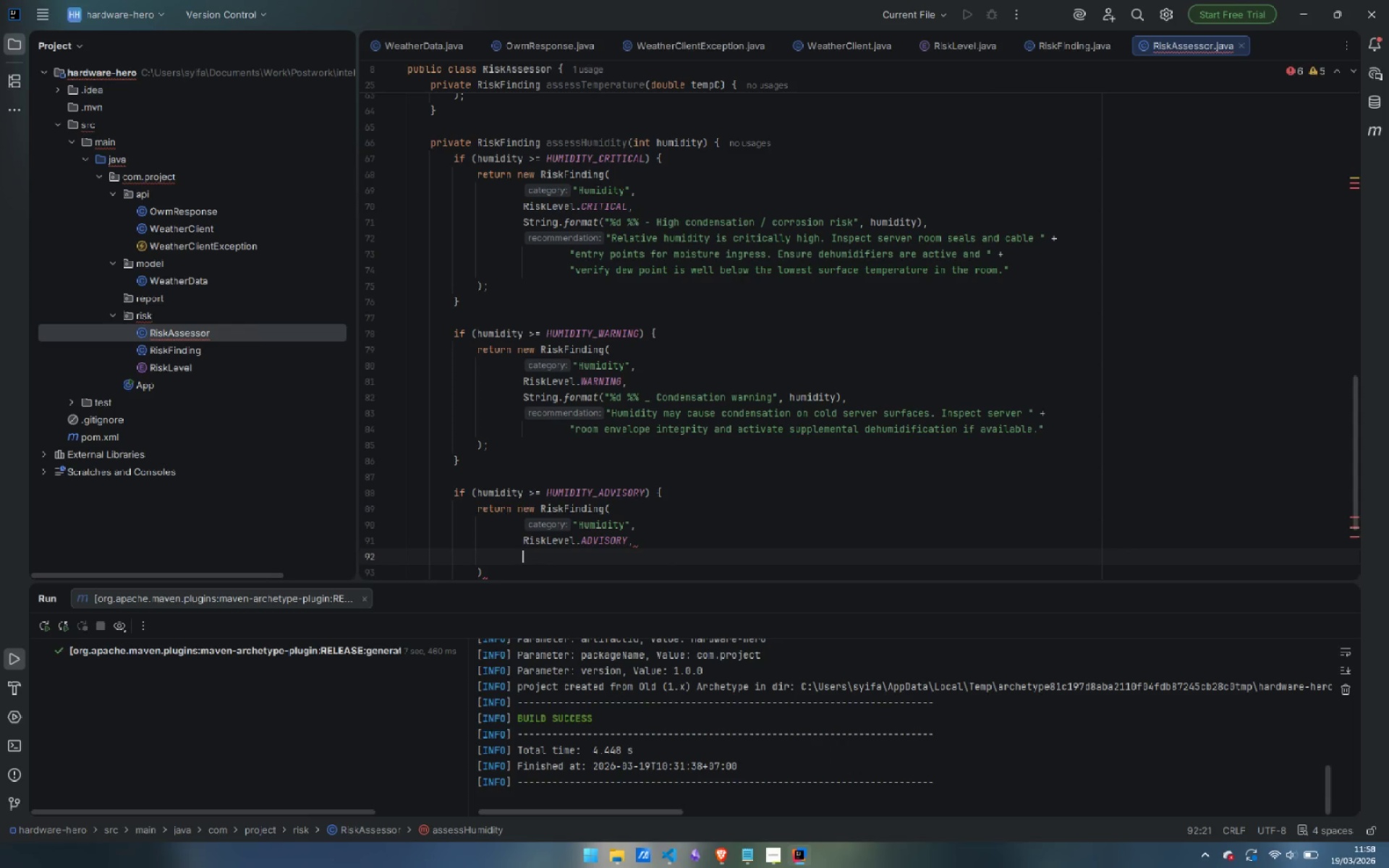 
type(String.fo)
 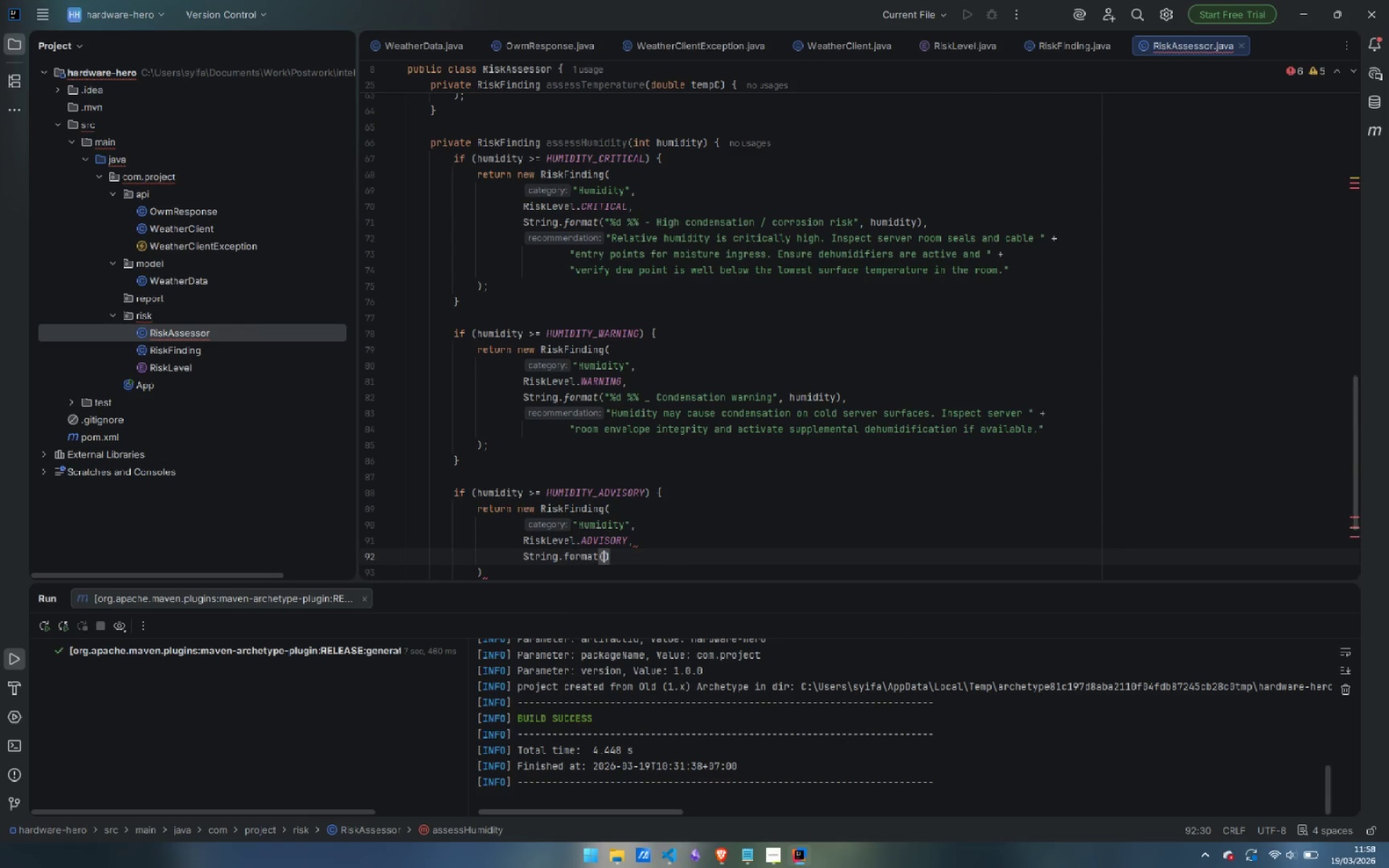 
key(Enter)
 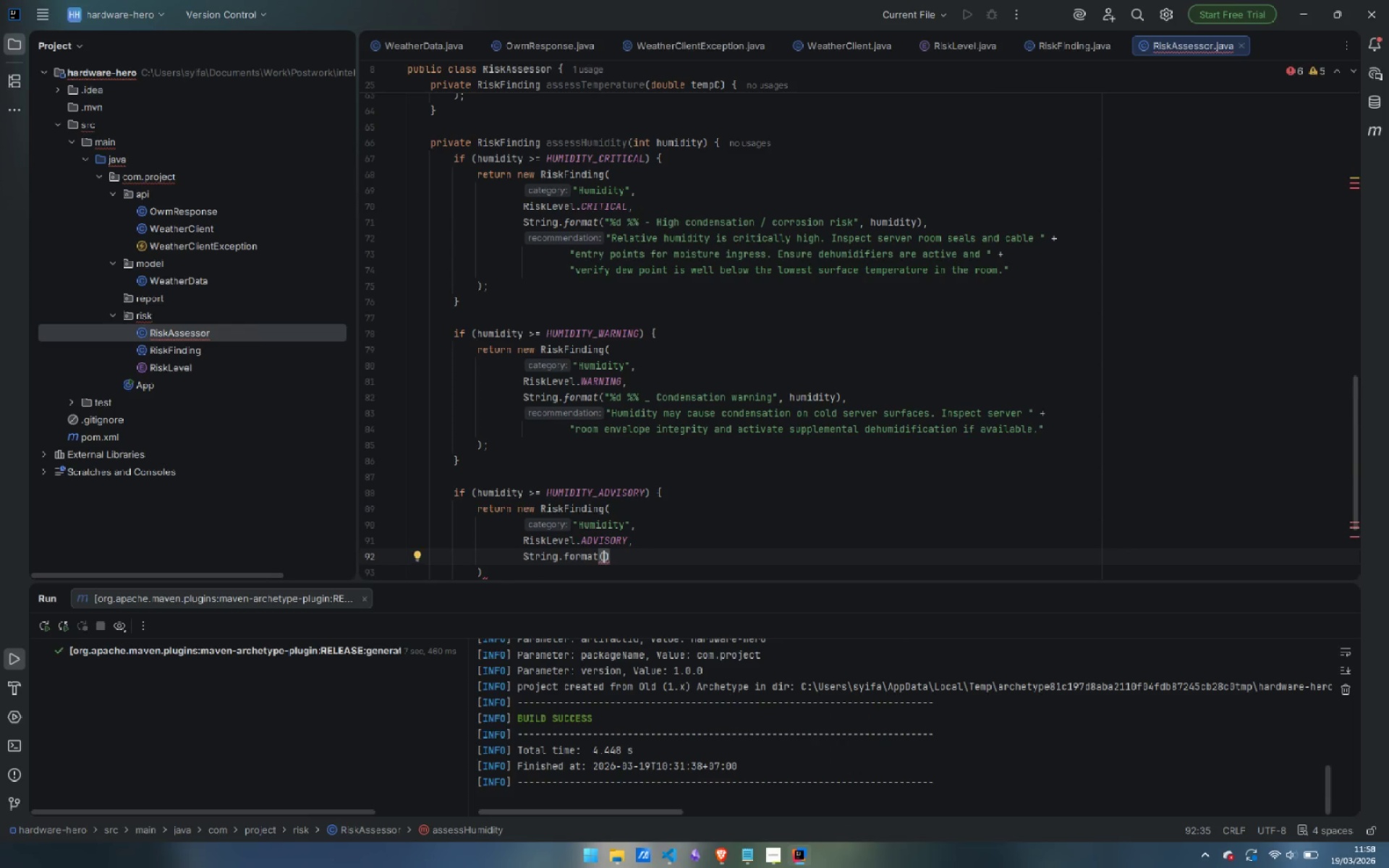 
type("%d %% - Elevated humidity )
key(Backspace)
 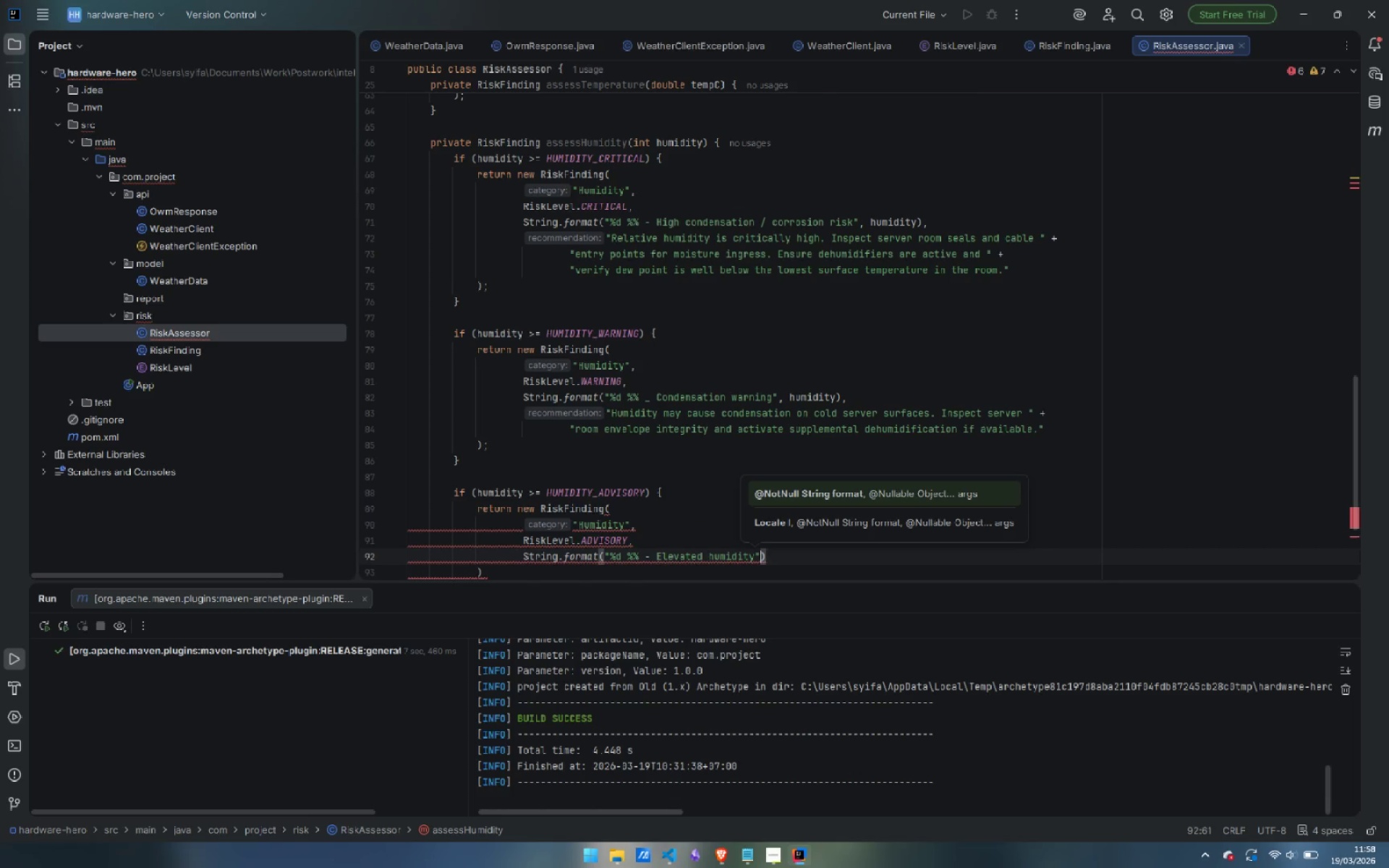 
 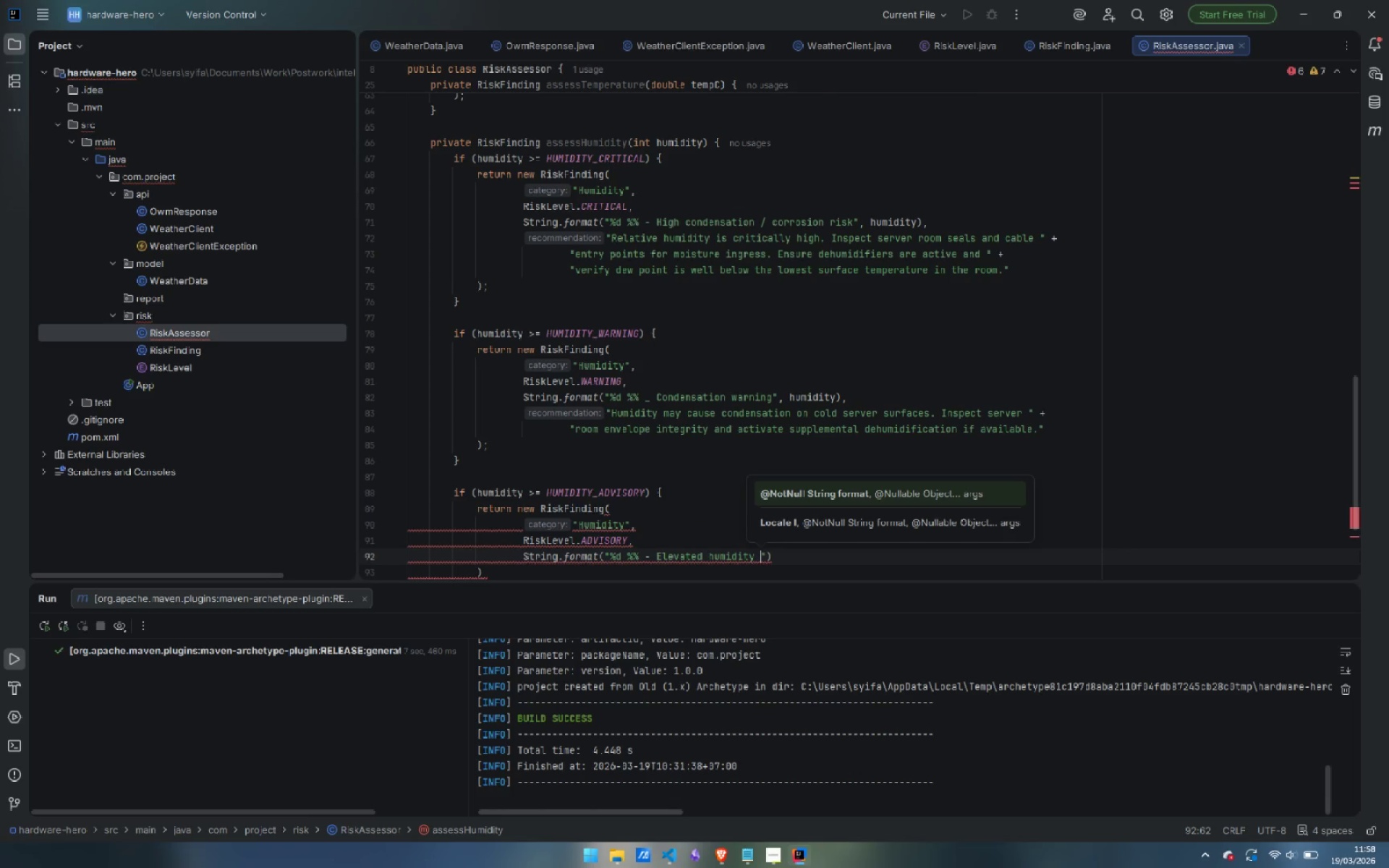 
key(ArrowRight)
 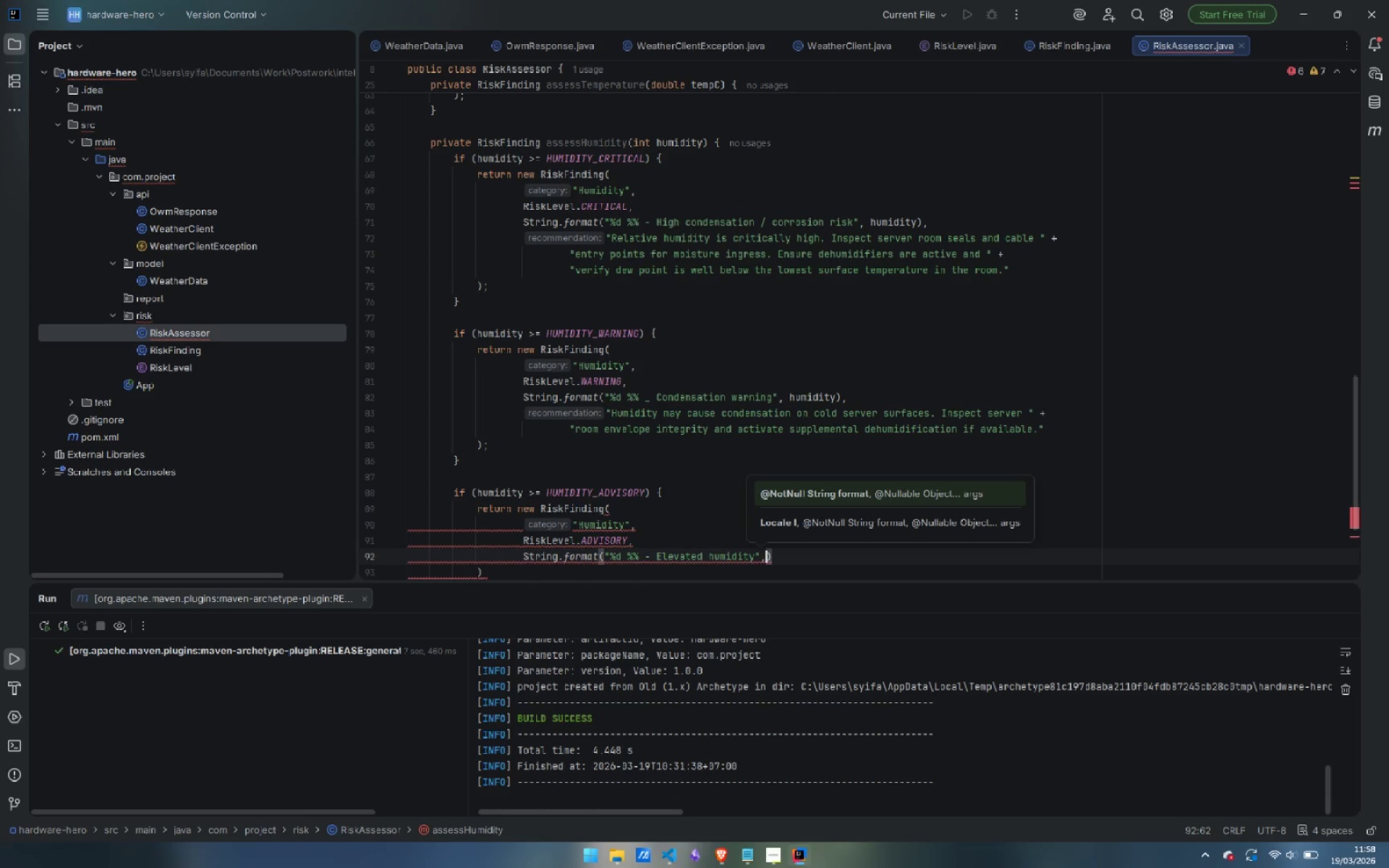 
type(, hu)
 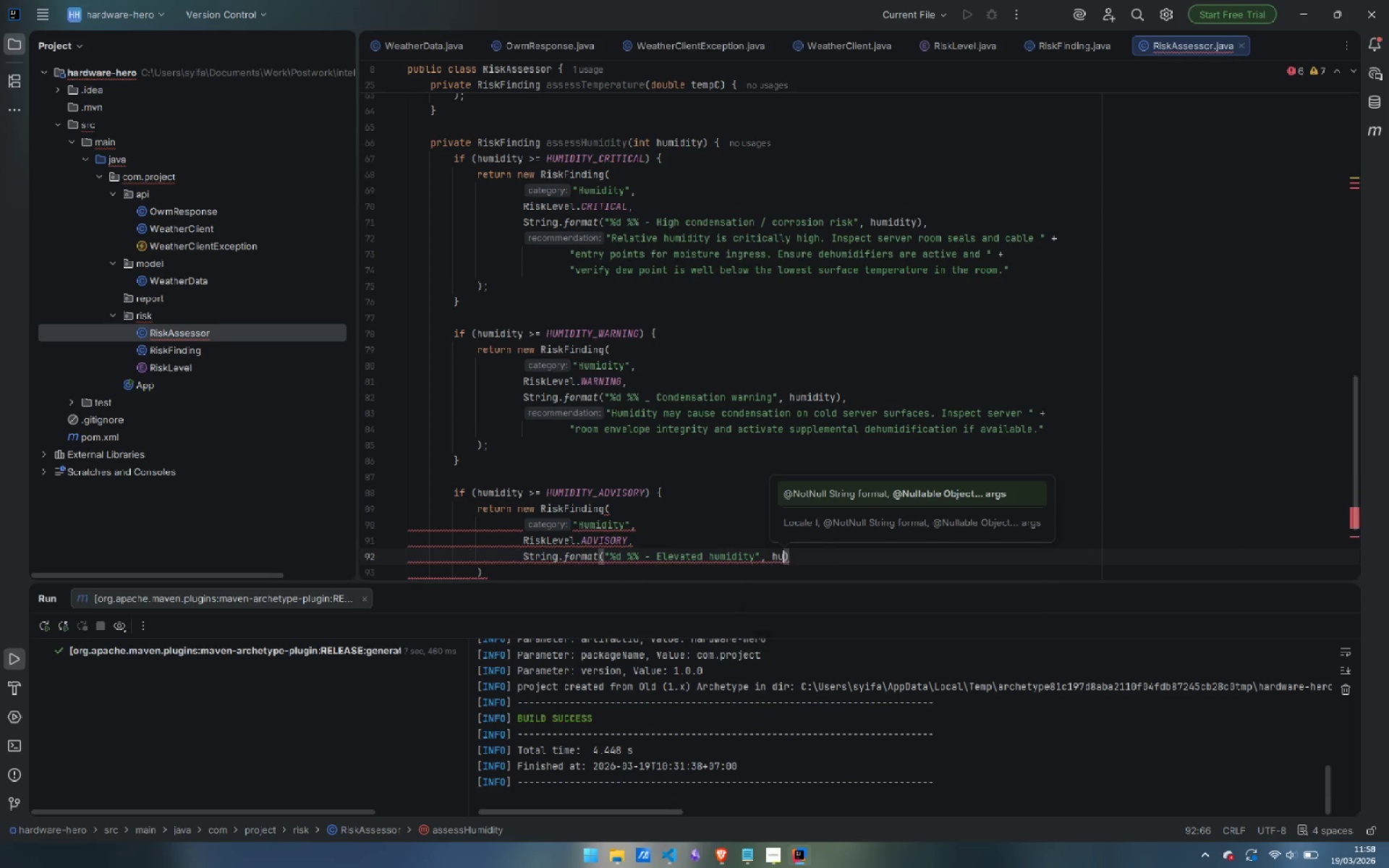 
key(Enter)
 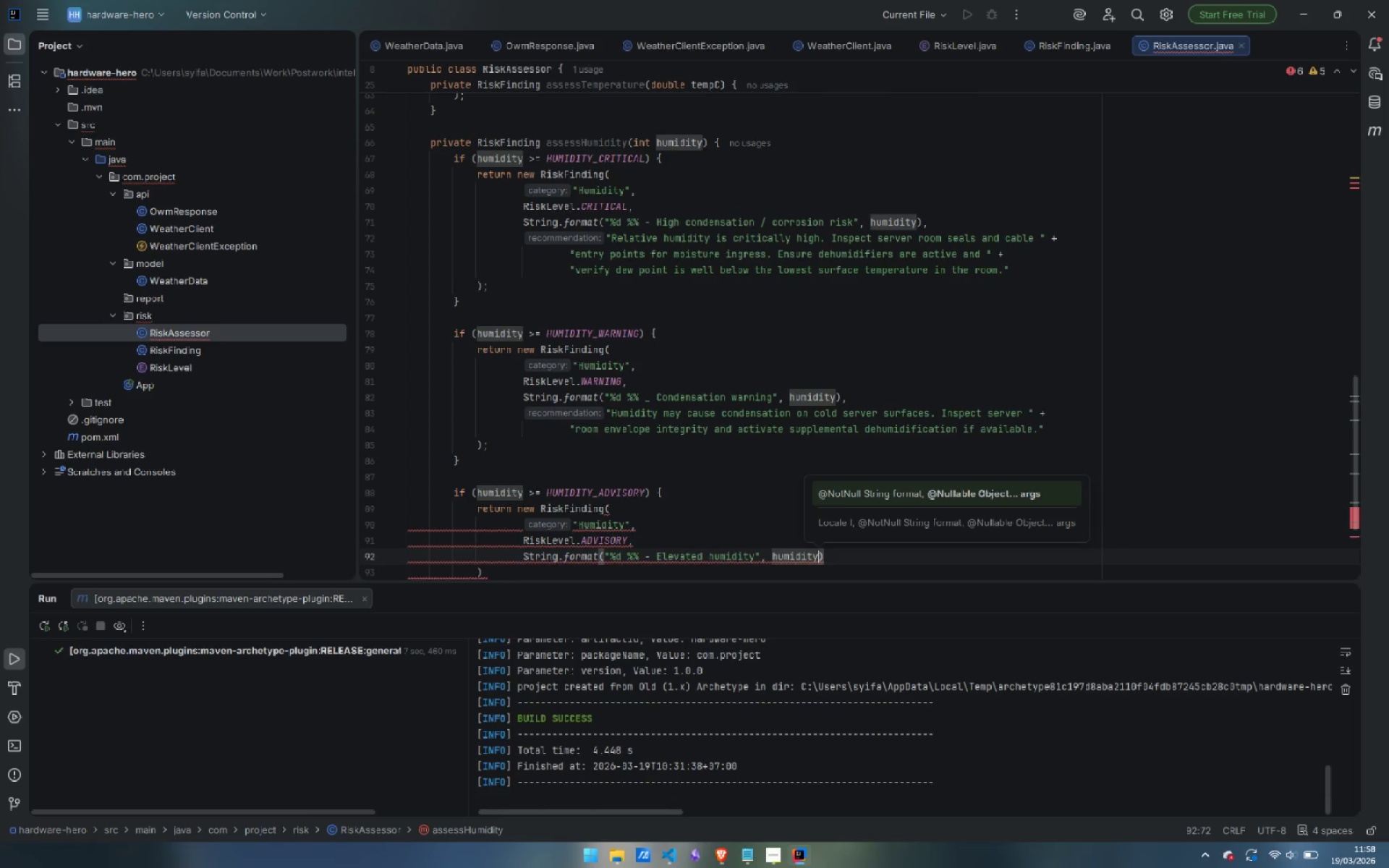 
key(ArrowRight)
 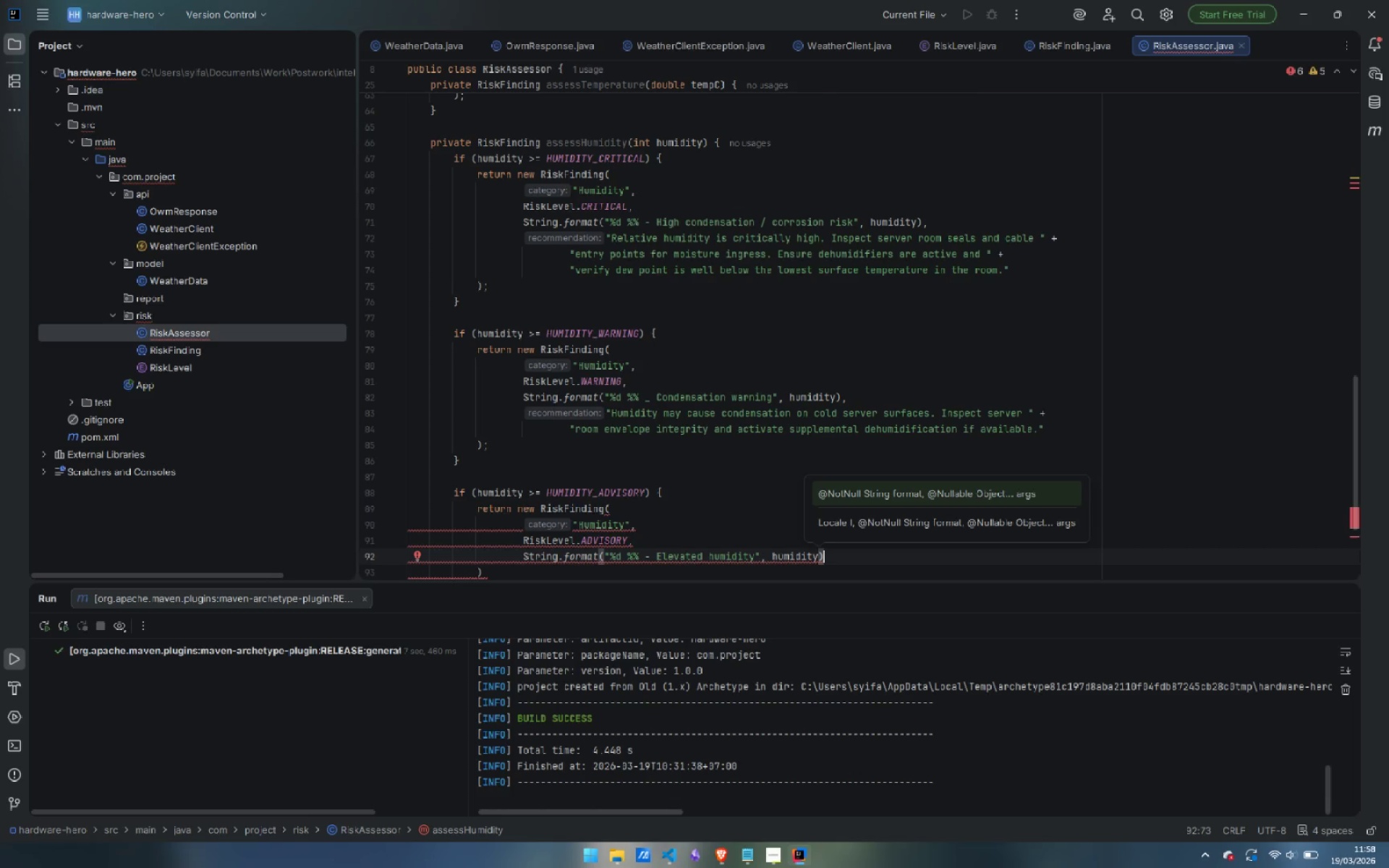 
key(Comma)
 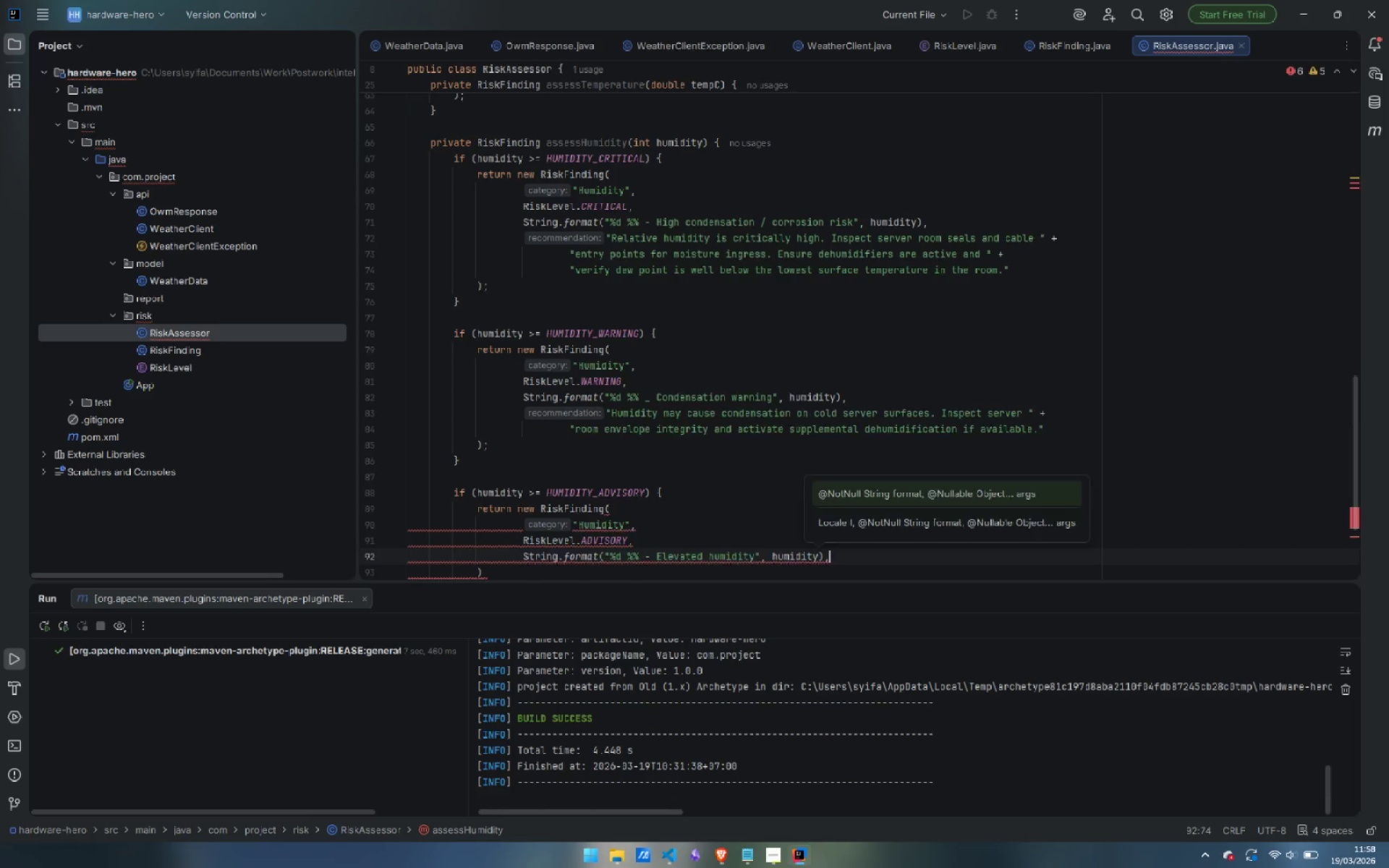 
key(Enter)
 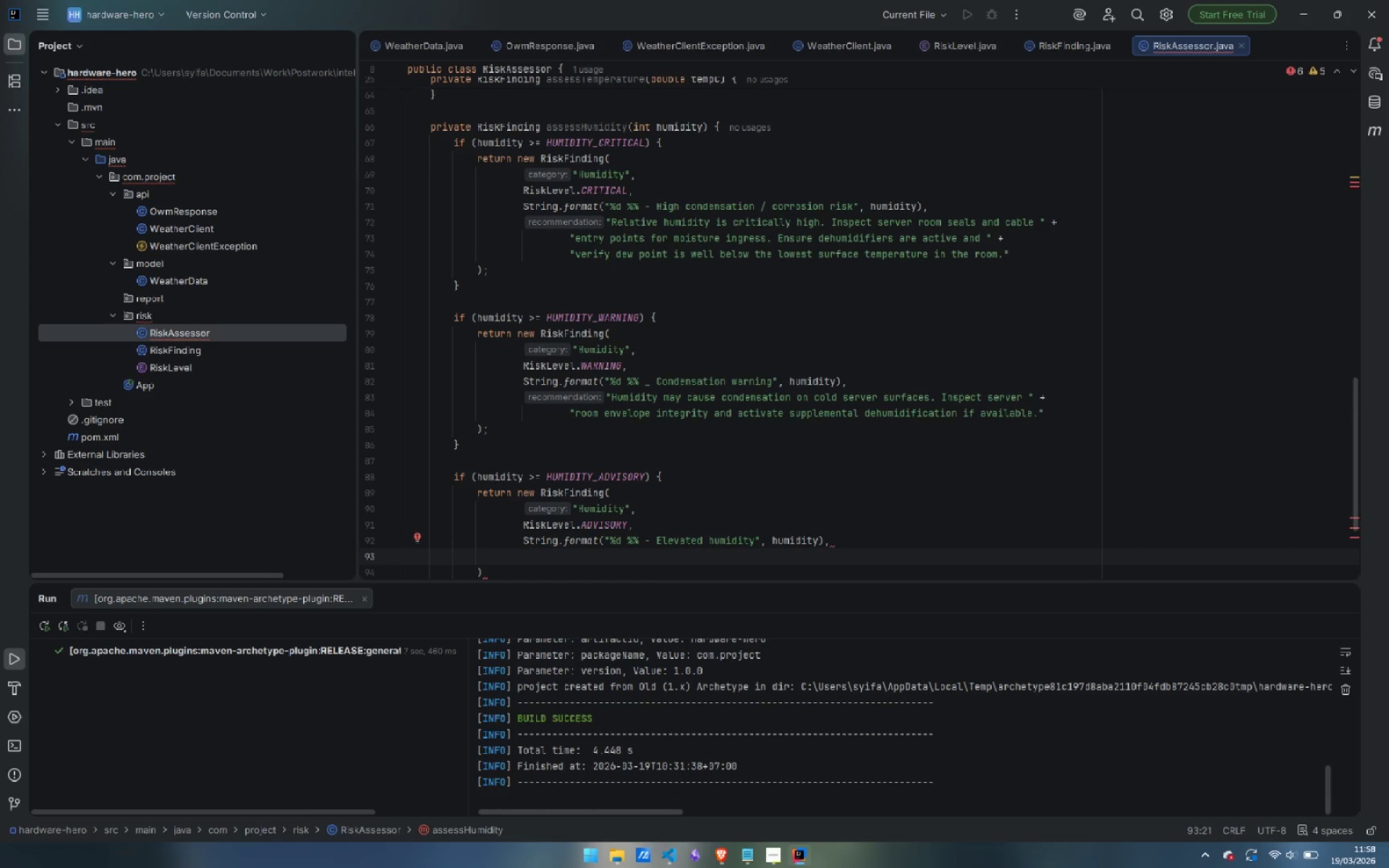 
type("Humidity is approach )
key(Backspace)
type(ing the cautional)
key(Backspace)
type(ry threshold )
key(Backspace)
type(. Monitor HVAC humidity )
 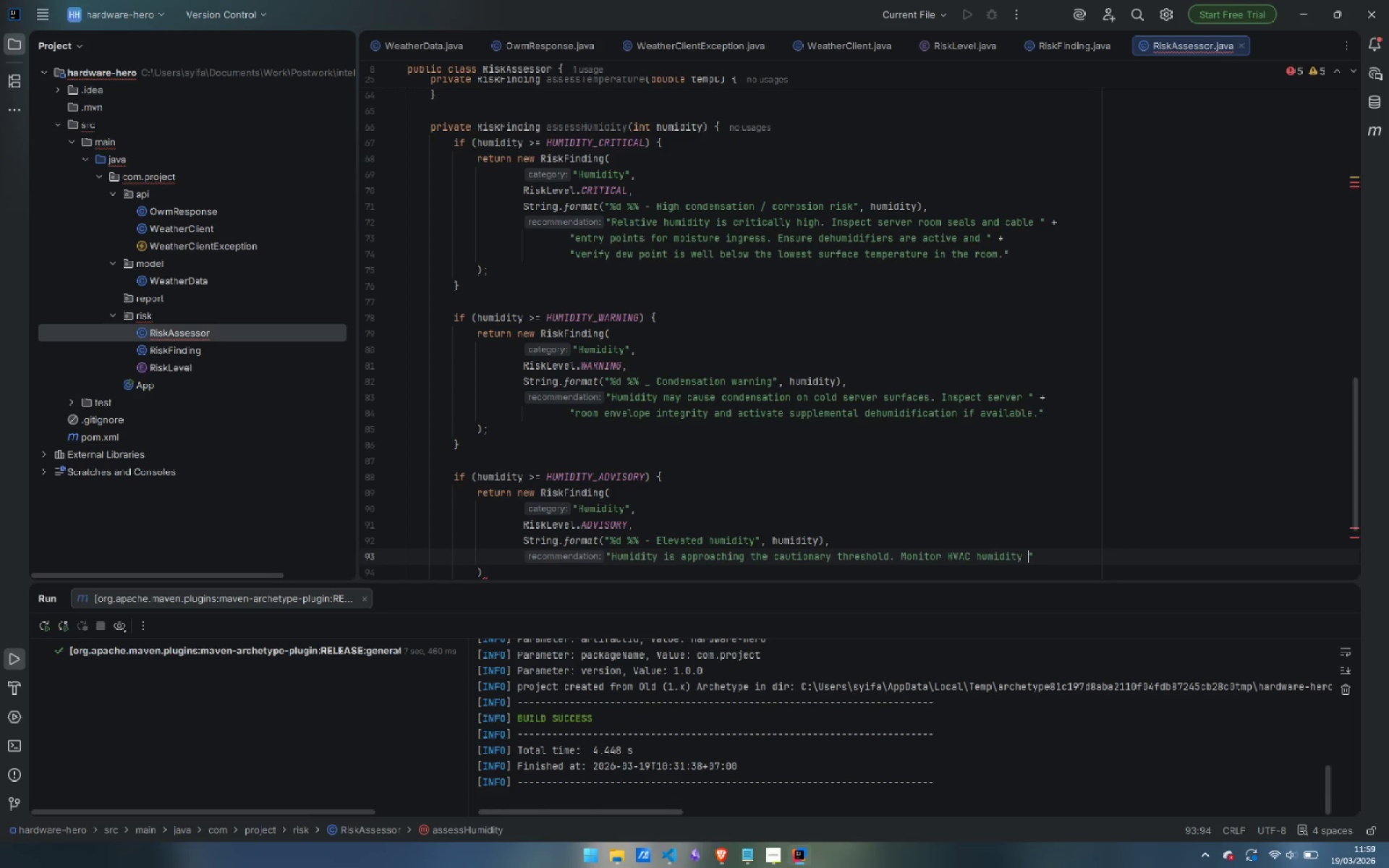 
key(ArrowRight)
 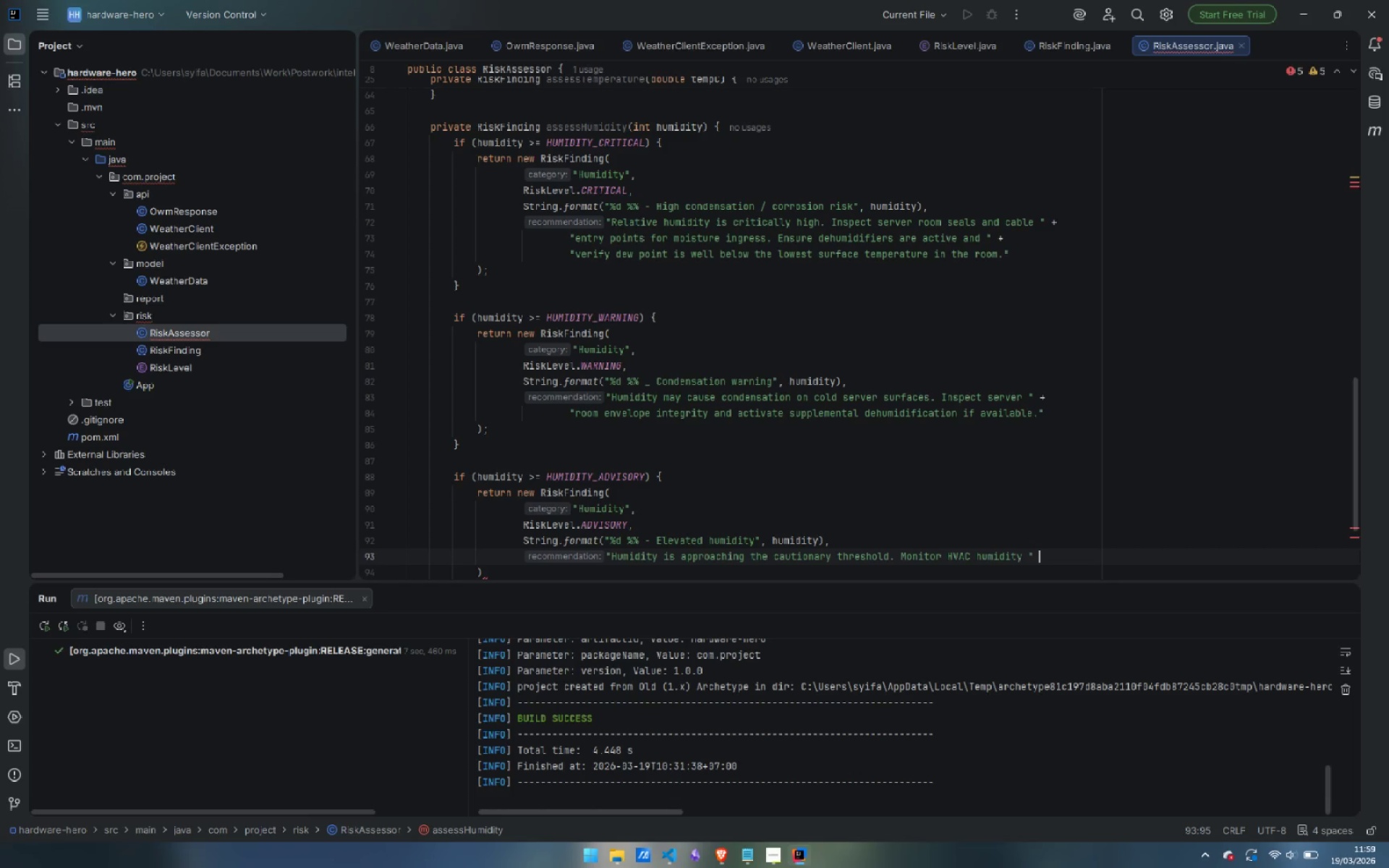 
key(Space)
 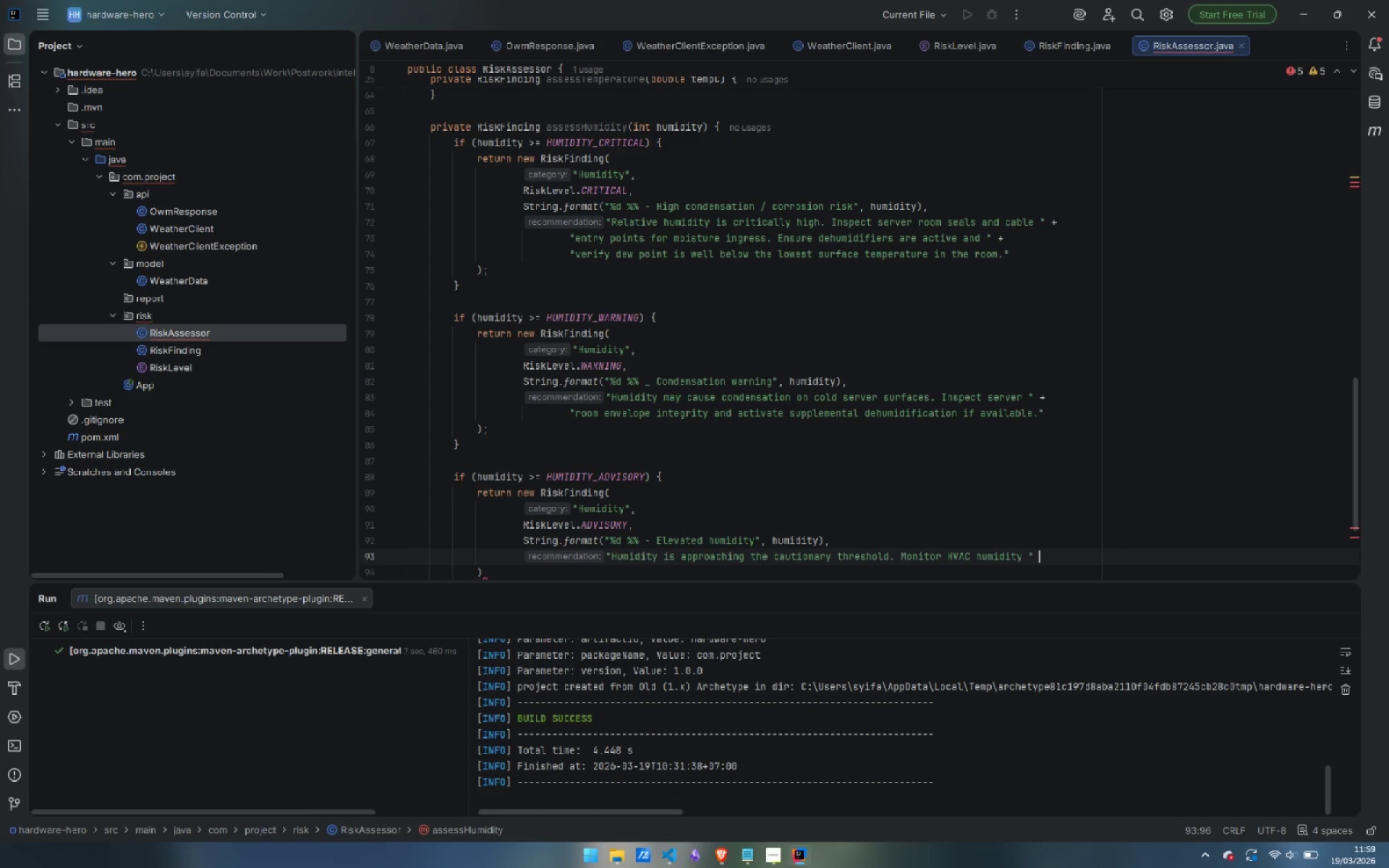 
key(Shift+Equal)
 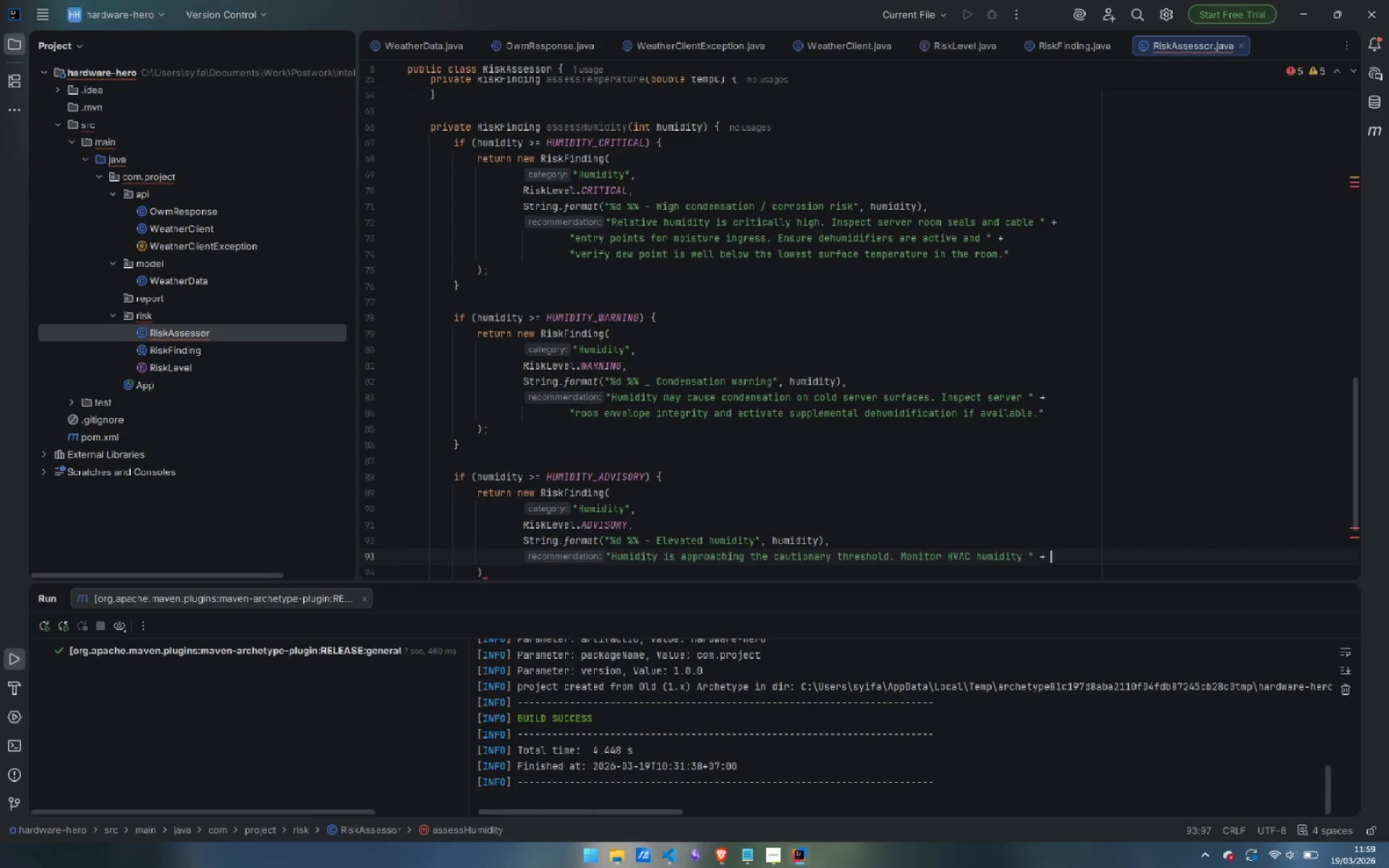 
key(Space)
 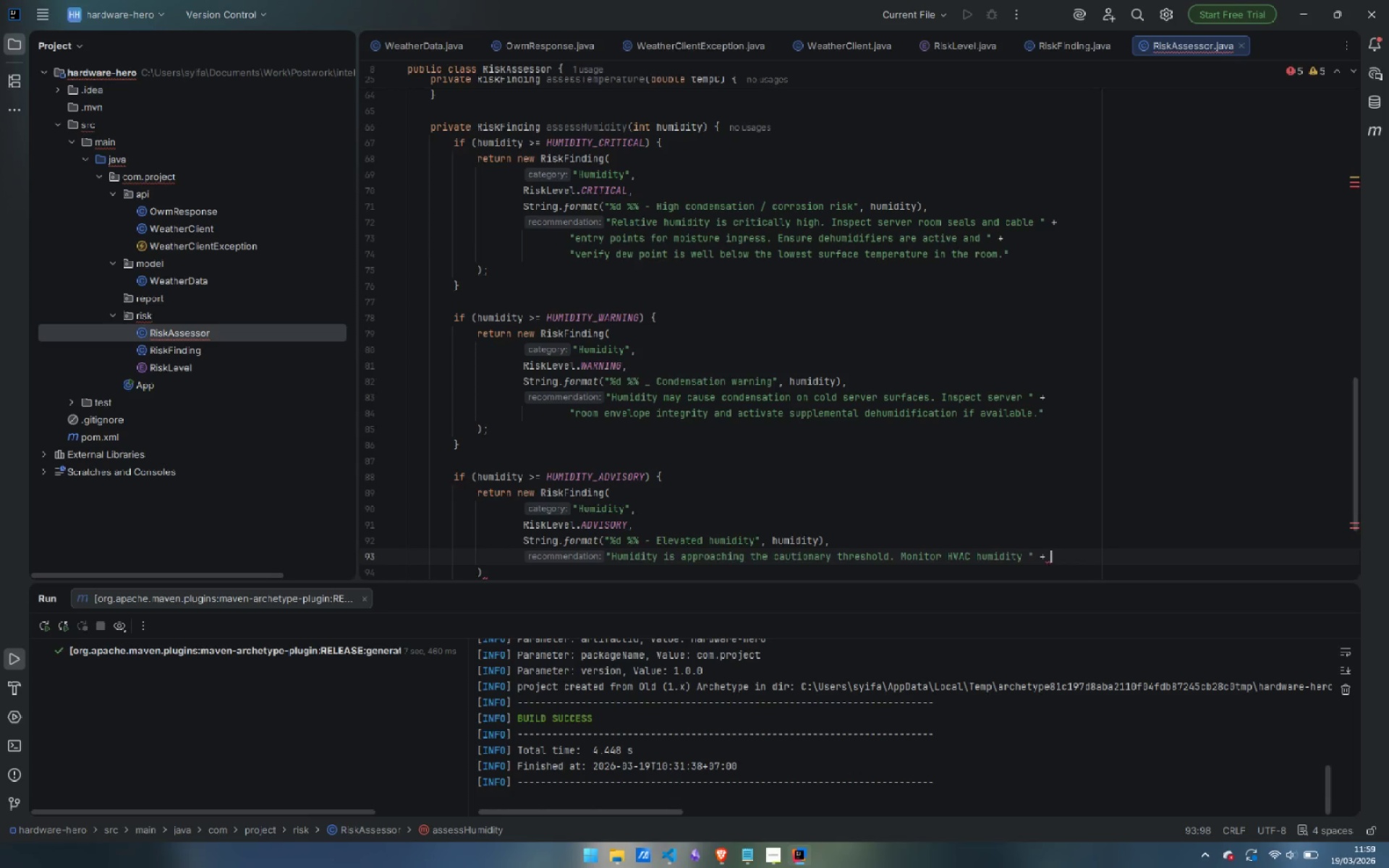 
key(Enter)
 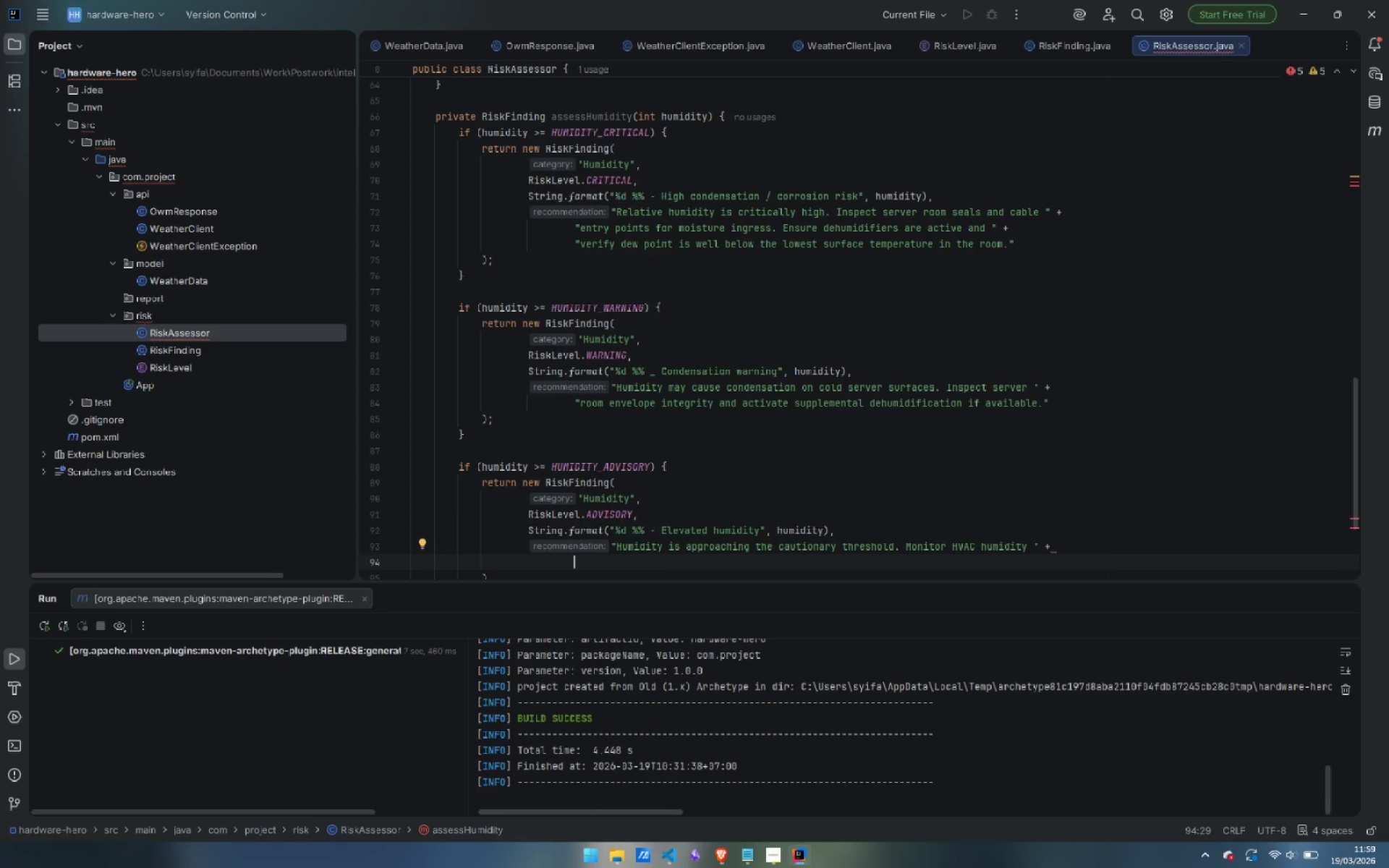 
wait(5.28)
 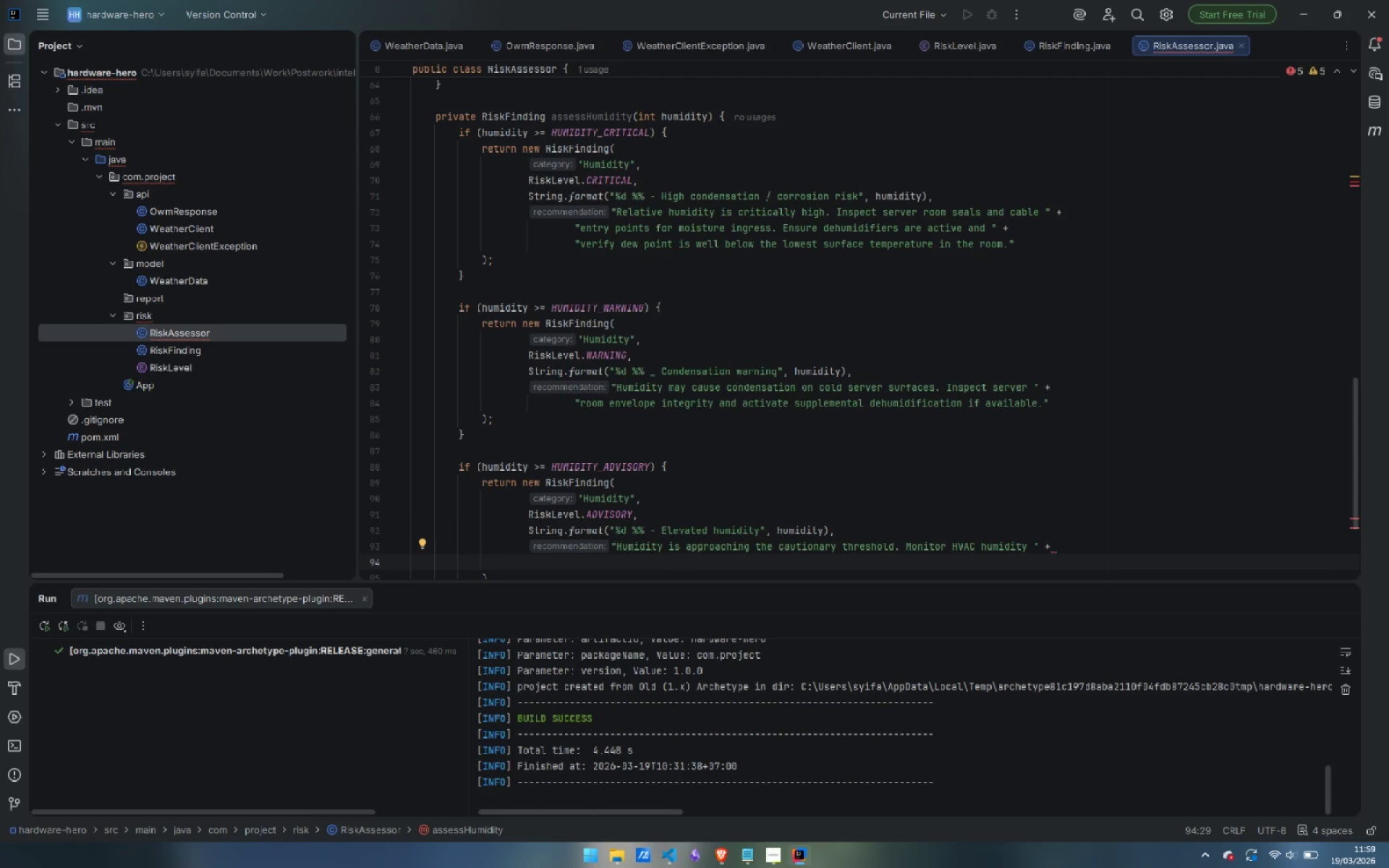 
type("controls and watch for any signs of condes)
key(Backspace)
type(nsation near cold water pipes.)
 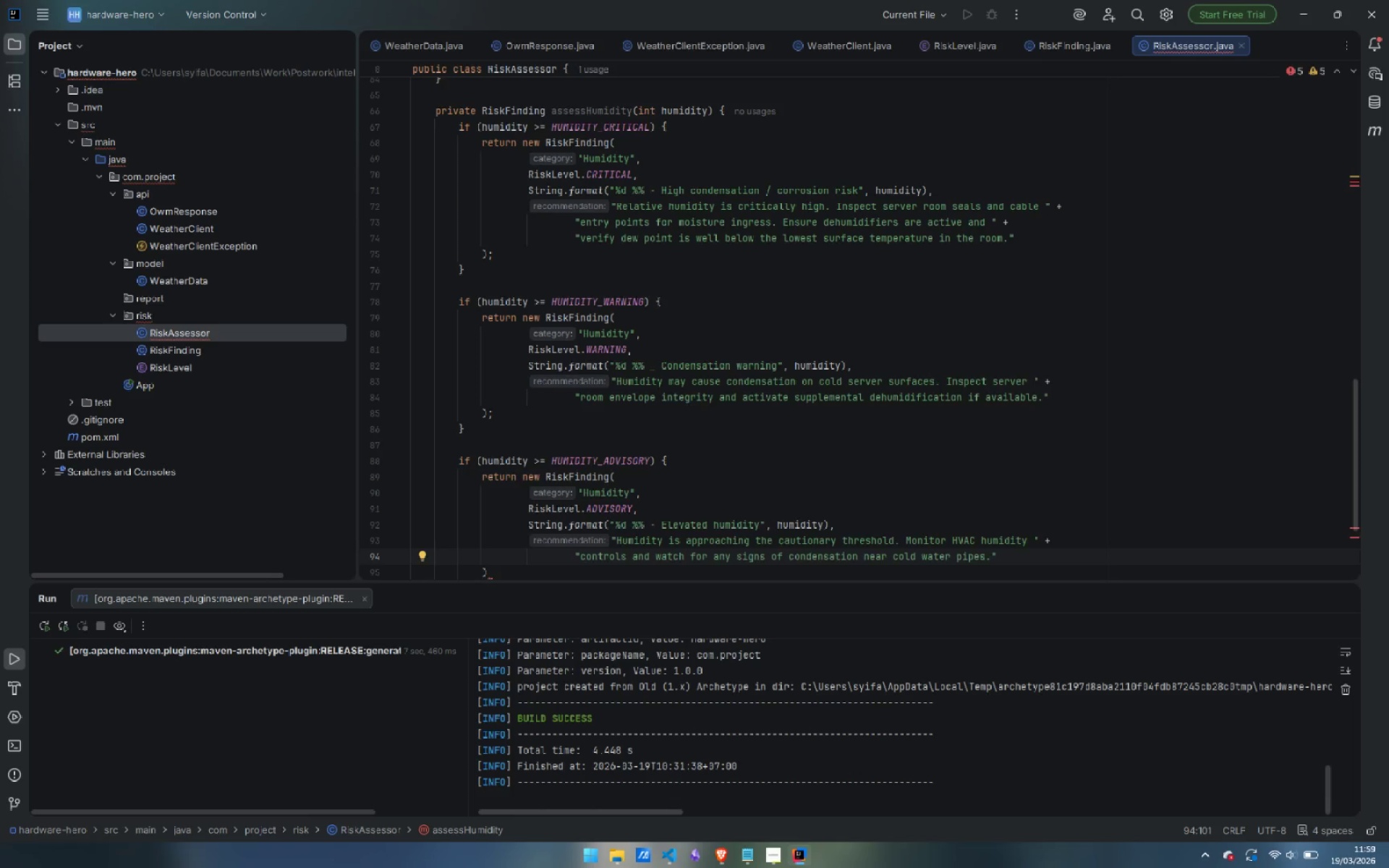 
key(ArrowDown)
 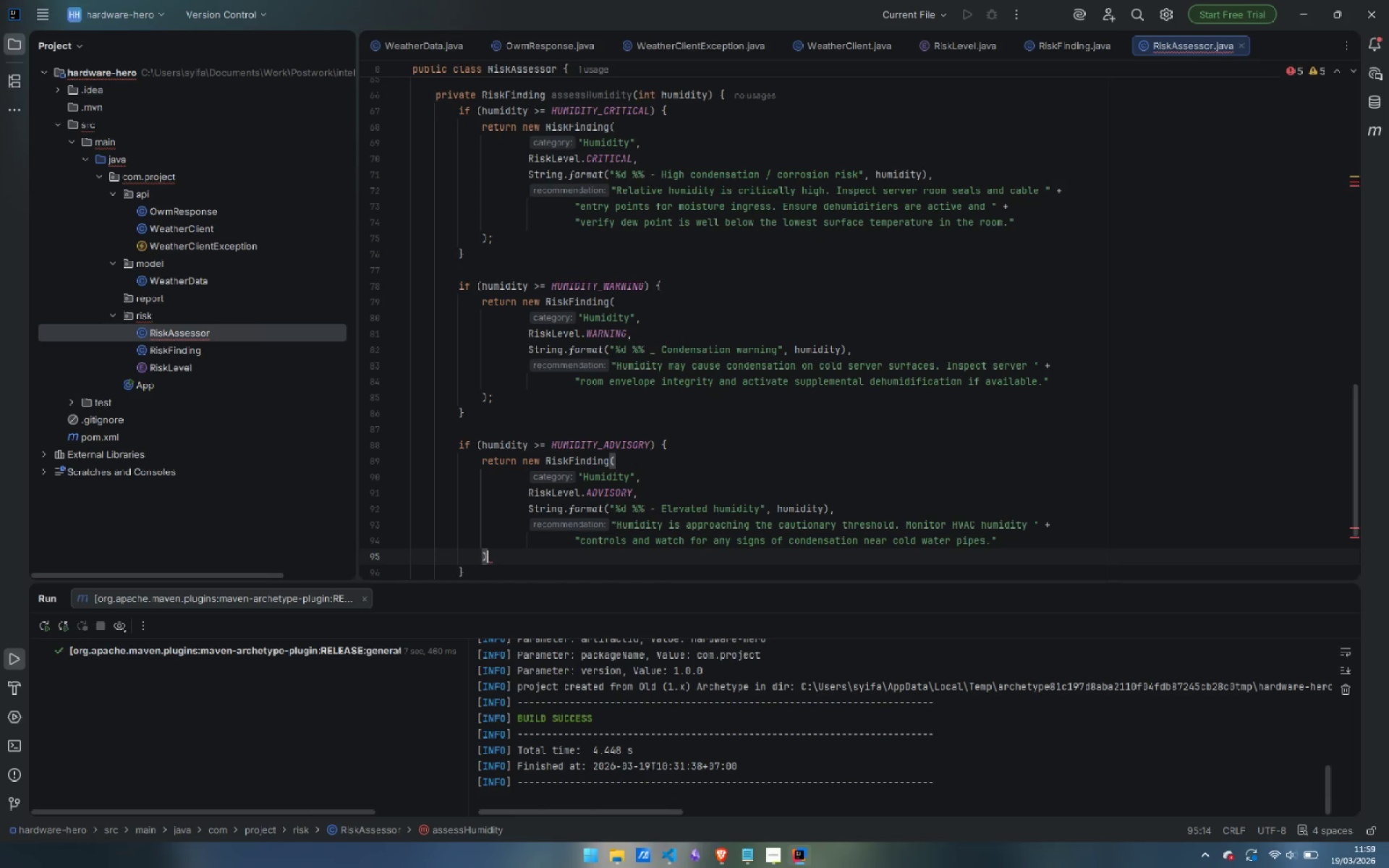 
key(Semicolon)
 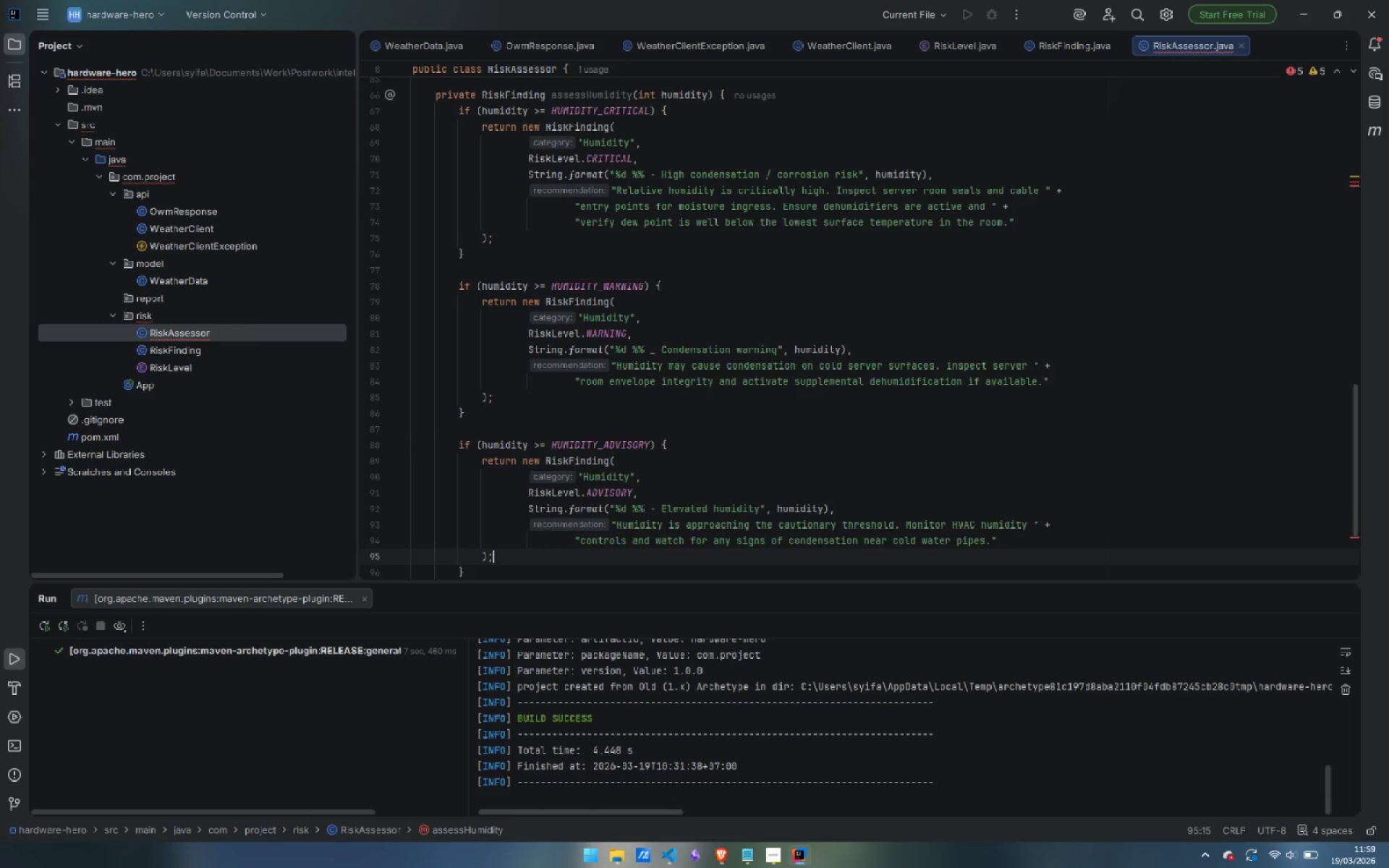 
key(ArrowDown)
 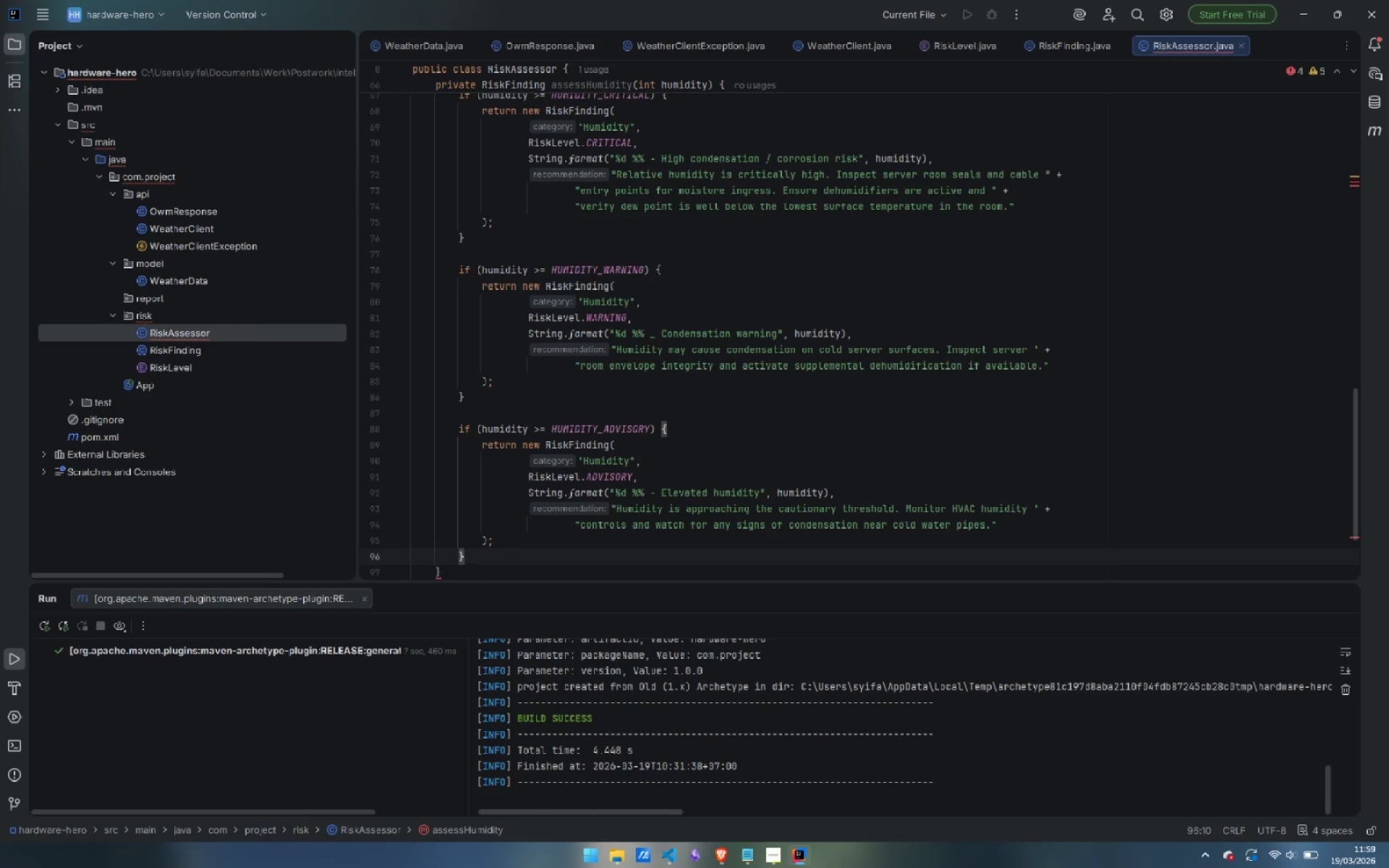 
key(Enter)
 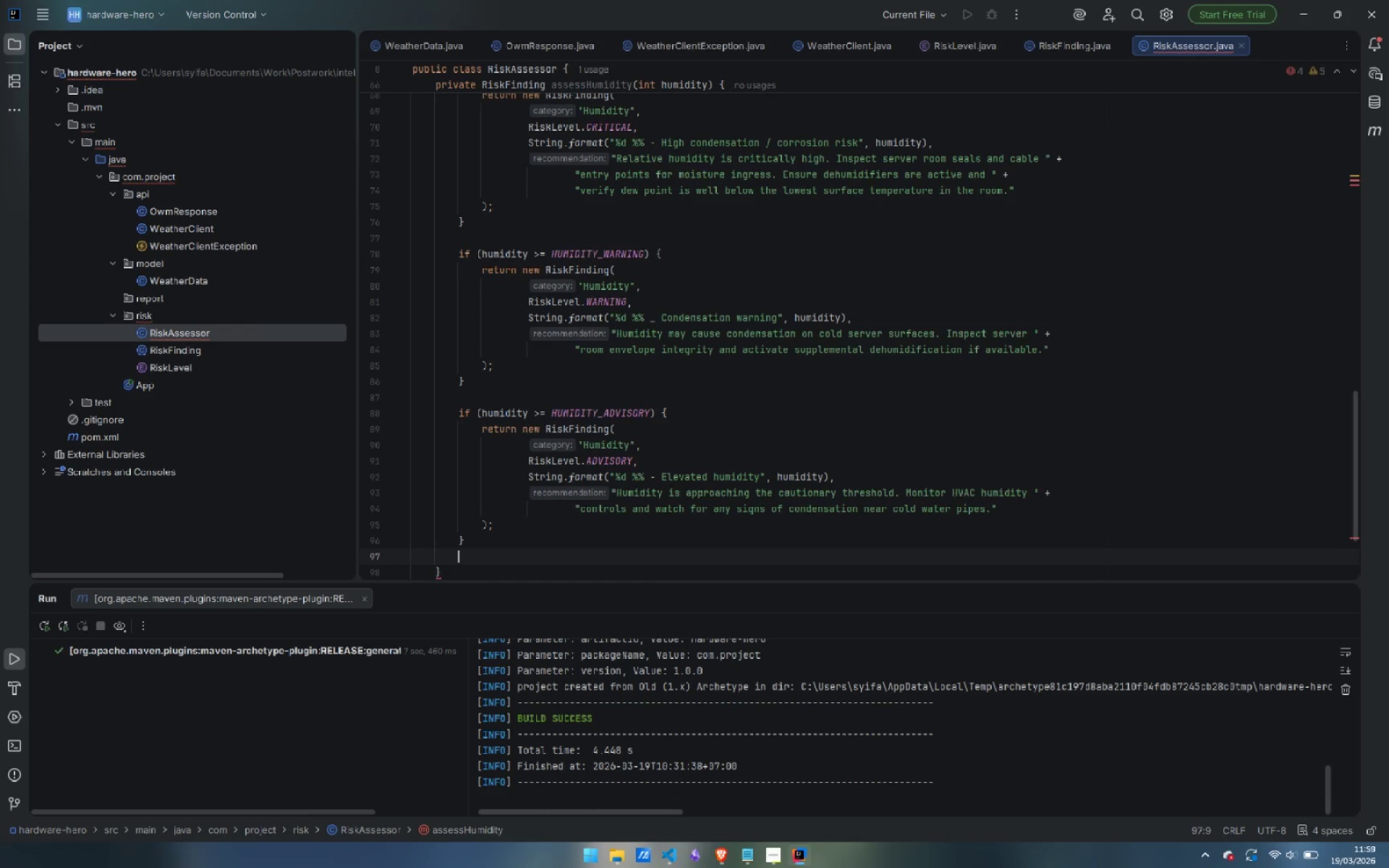 
key(Enter)
 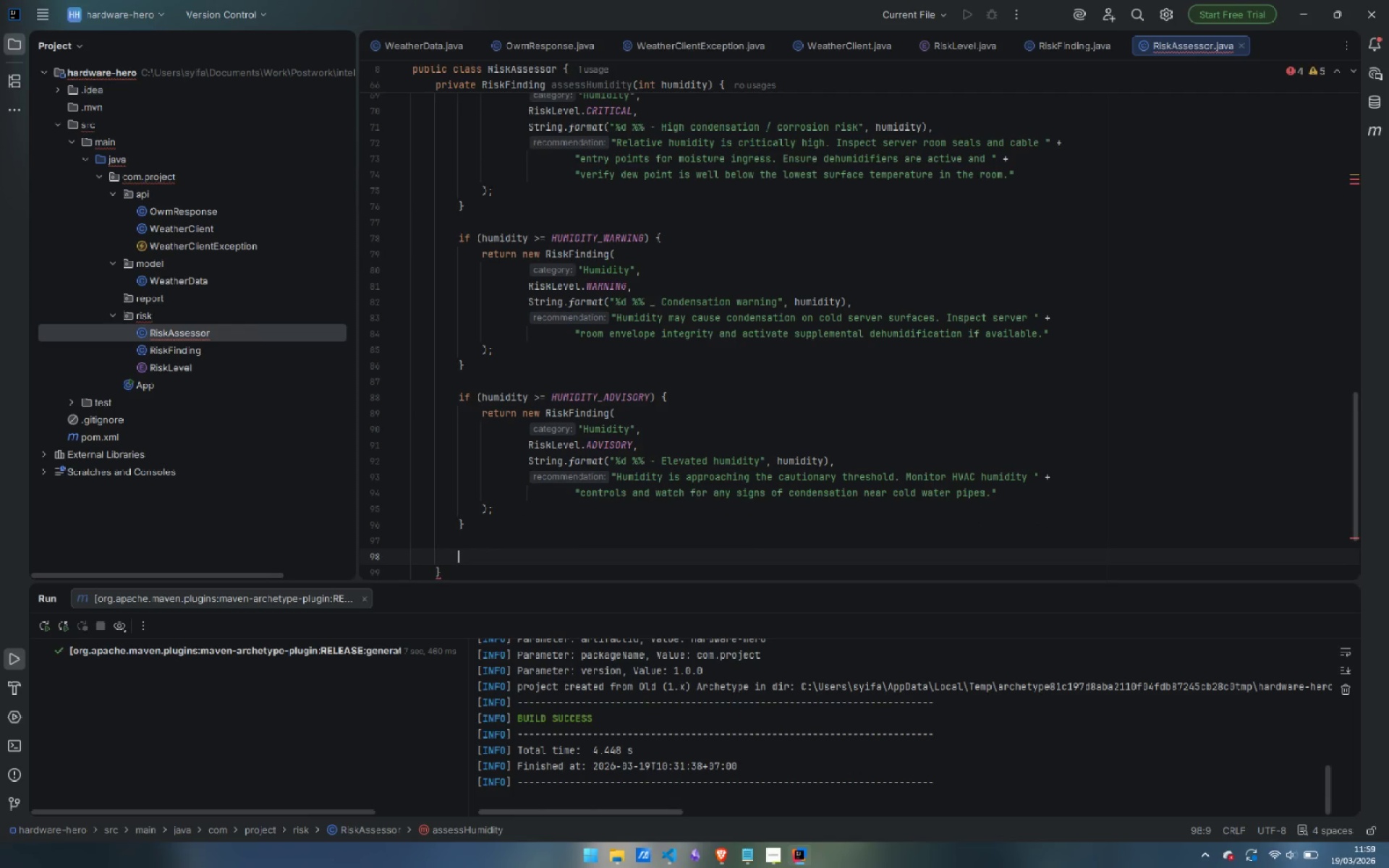 
type(retur)
 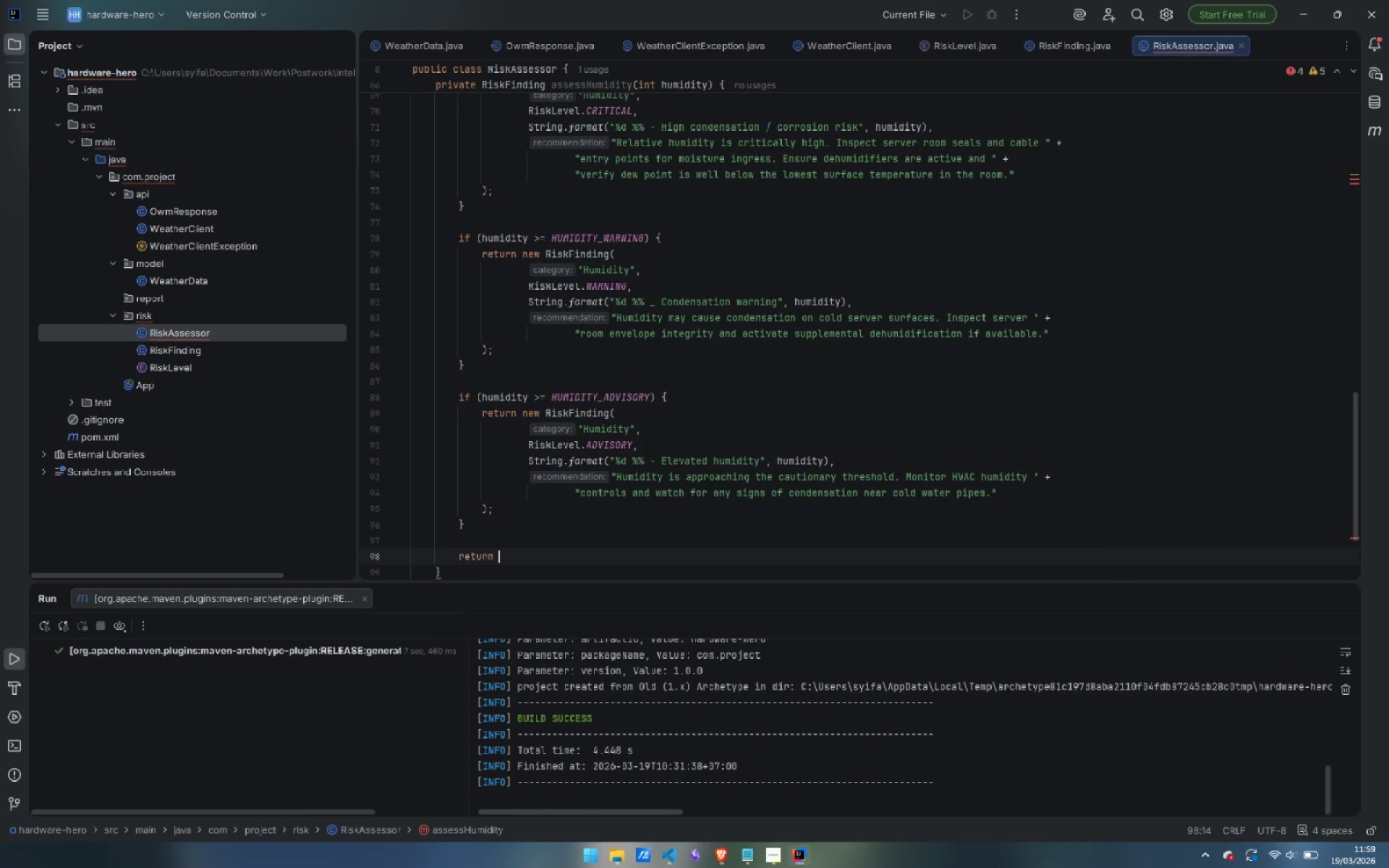 
key(Enter)
 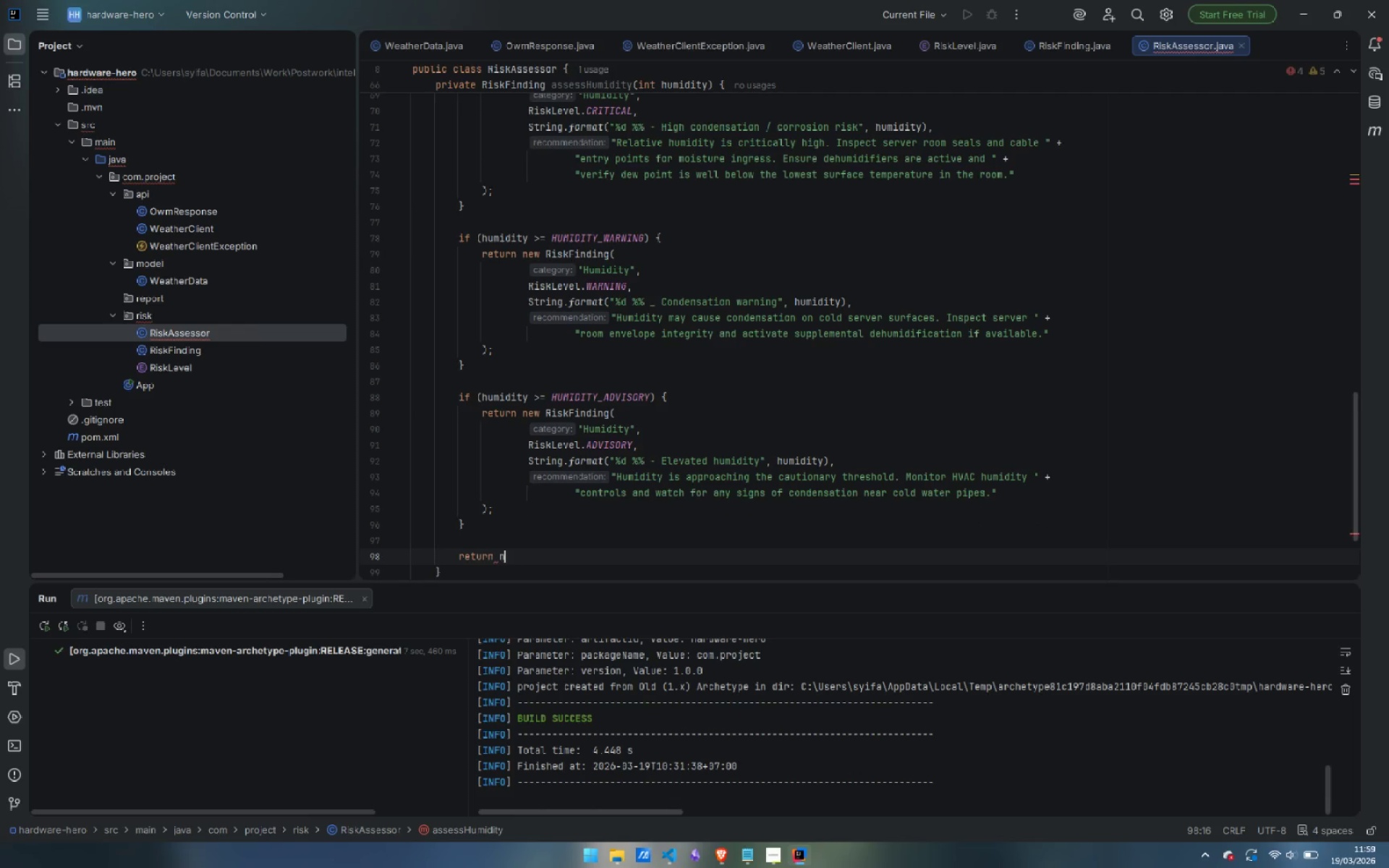 
type(new Risk)
 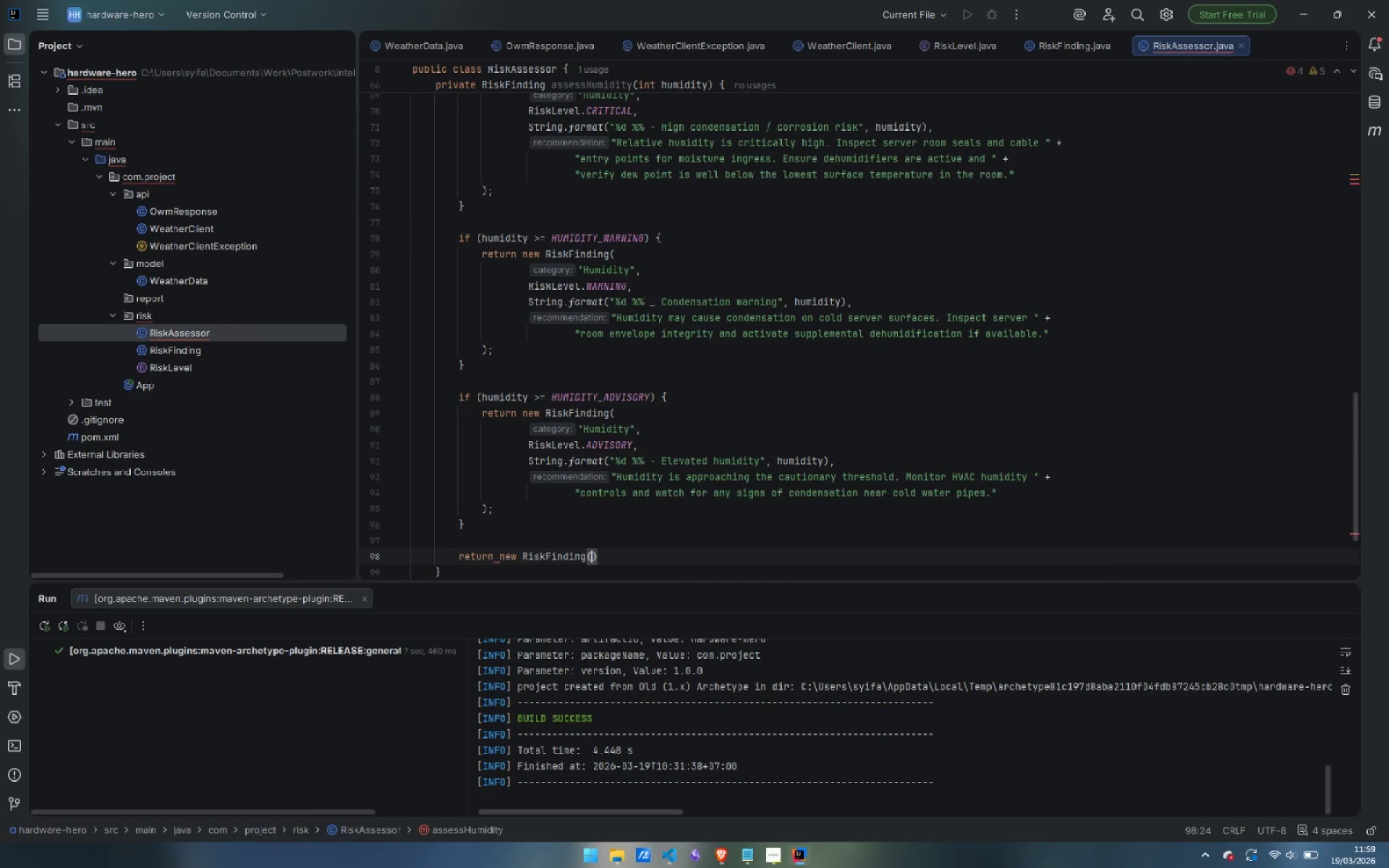 
 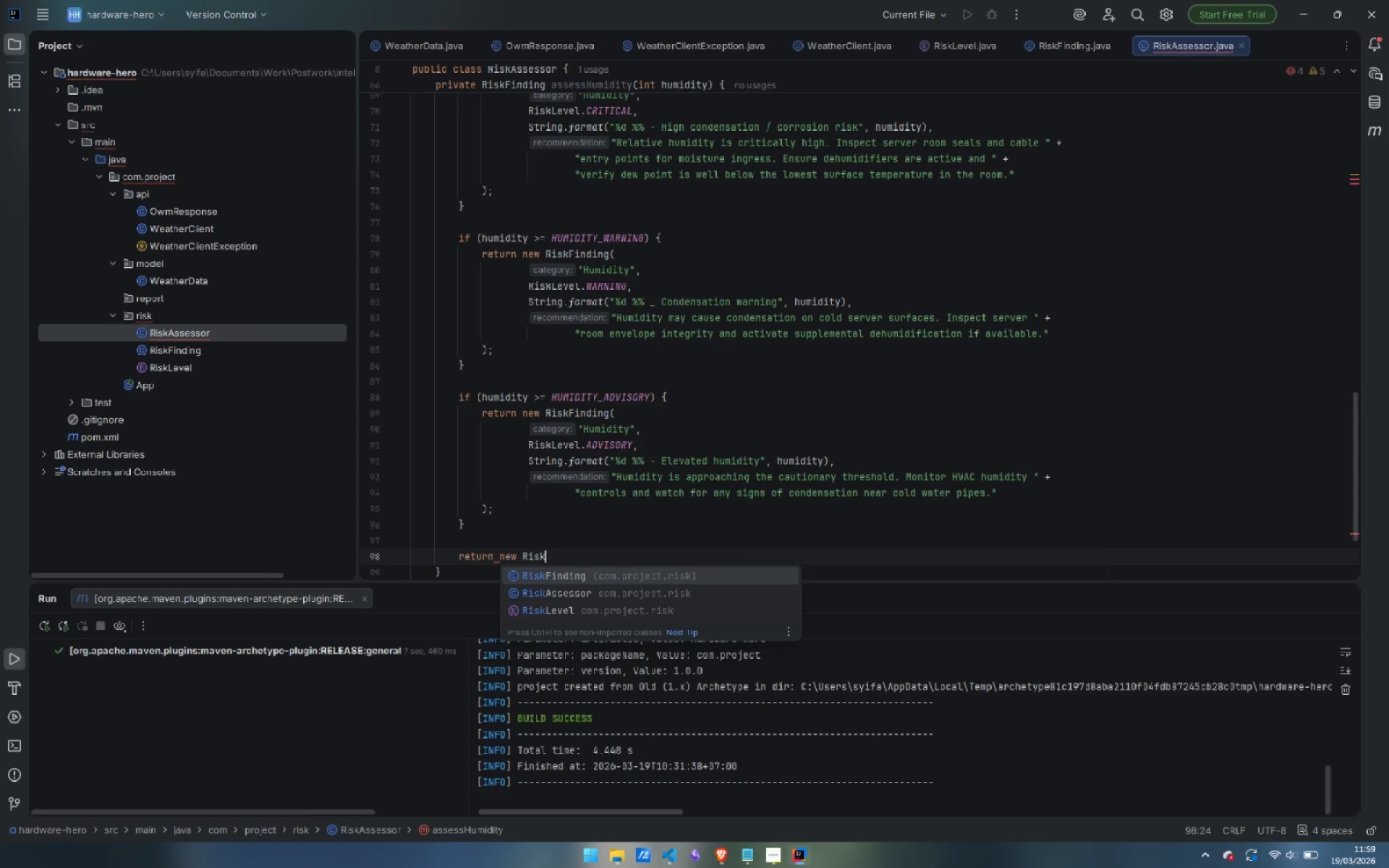 
key(Enter)
 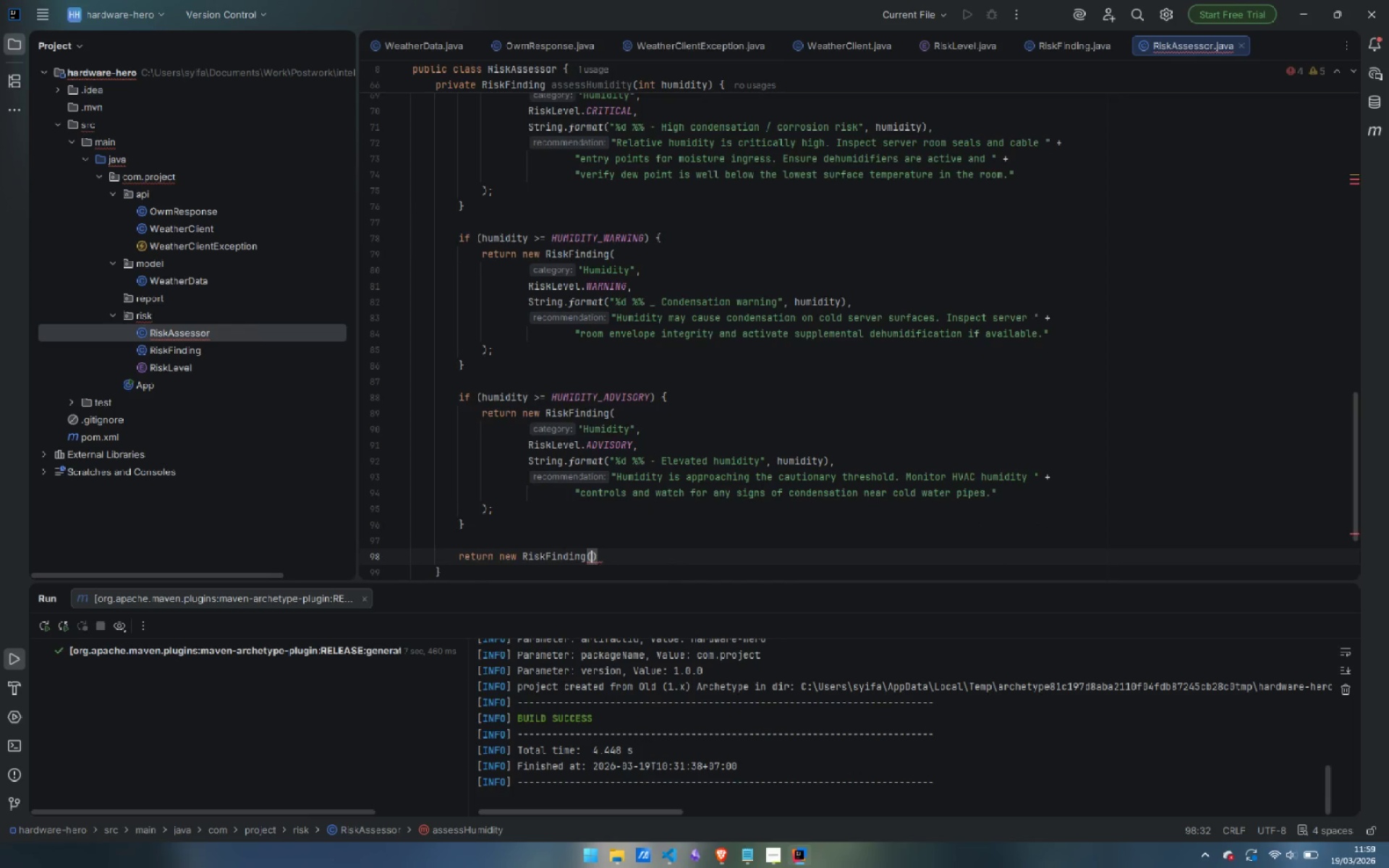 
key(Enter)
 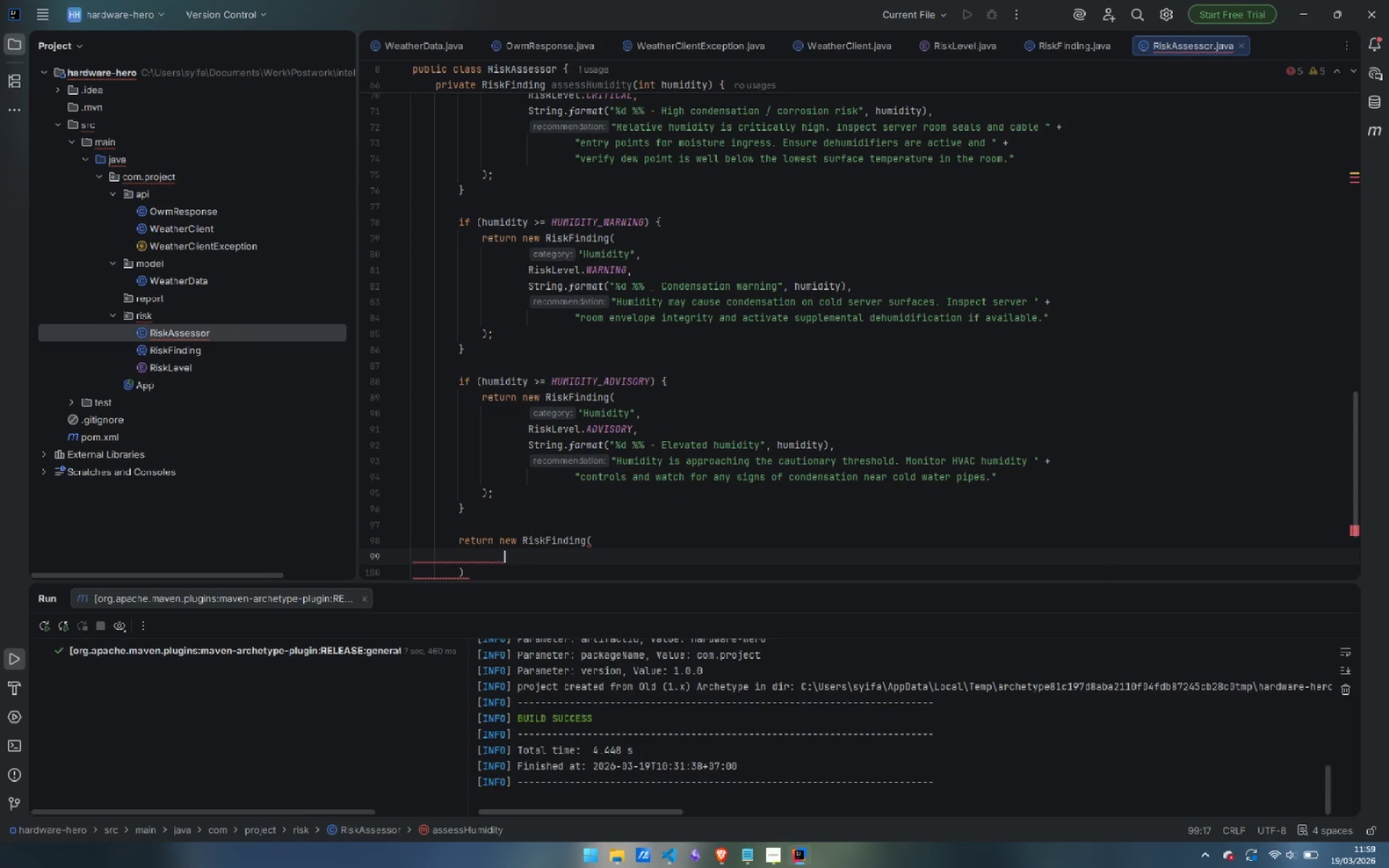 
type("Humidity)
 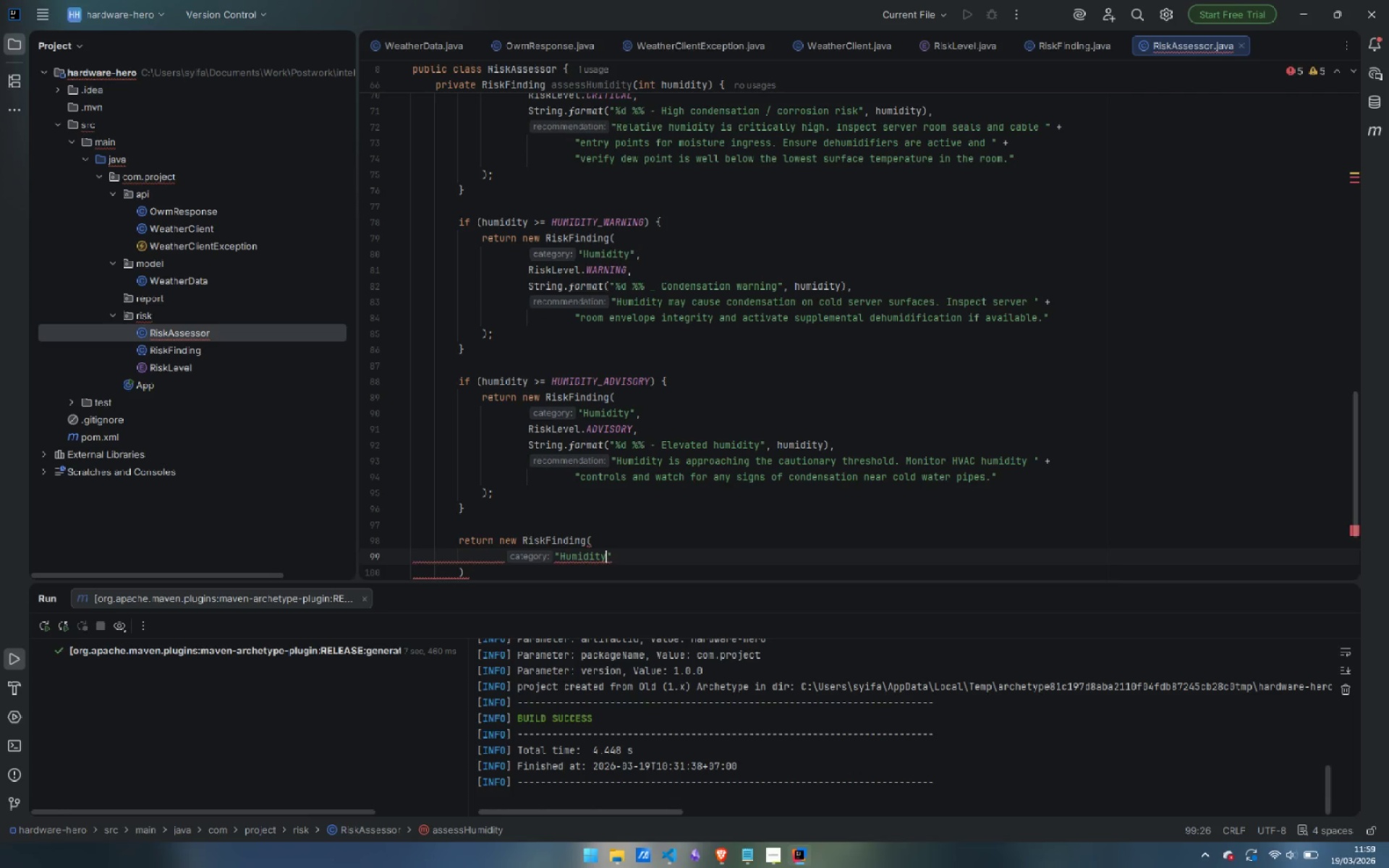 
wait(5.53)
 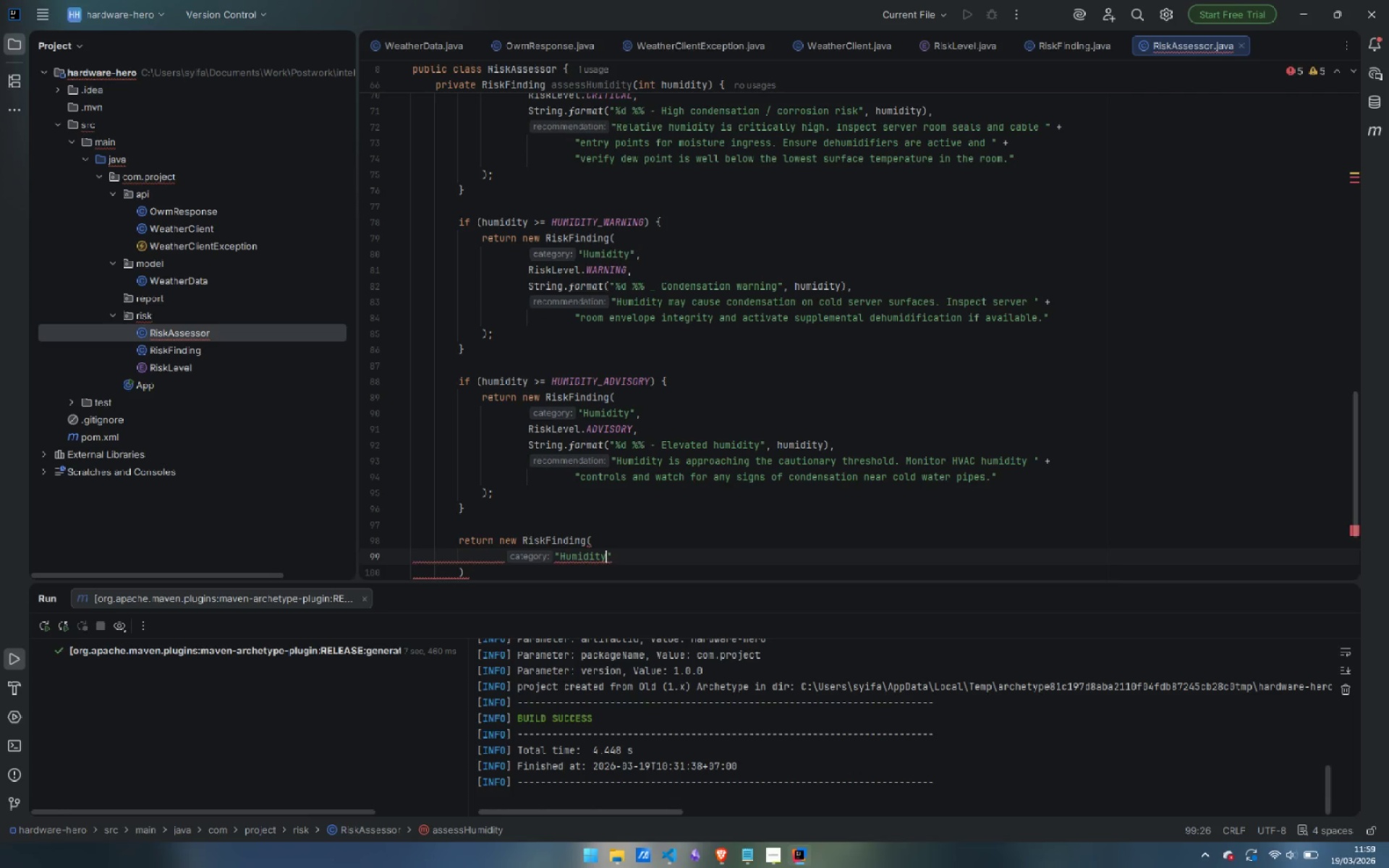 
key(ArrowRight)
 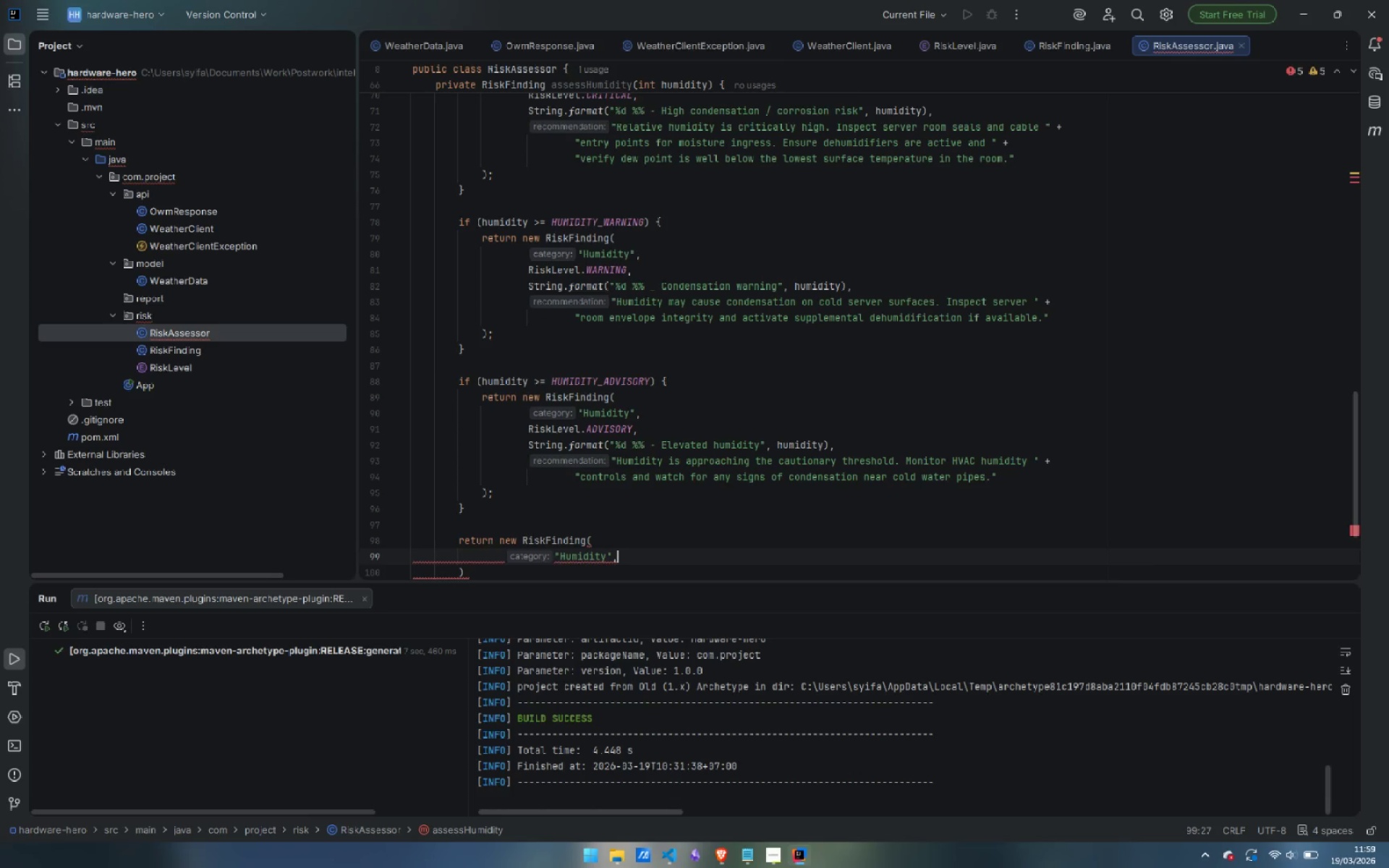 
key(Comma)
 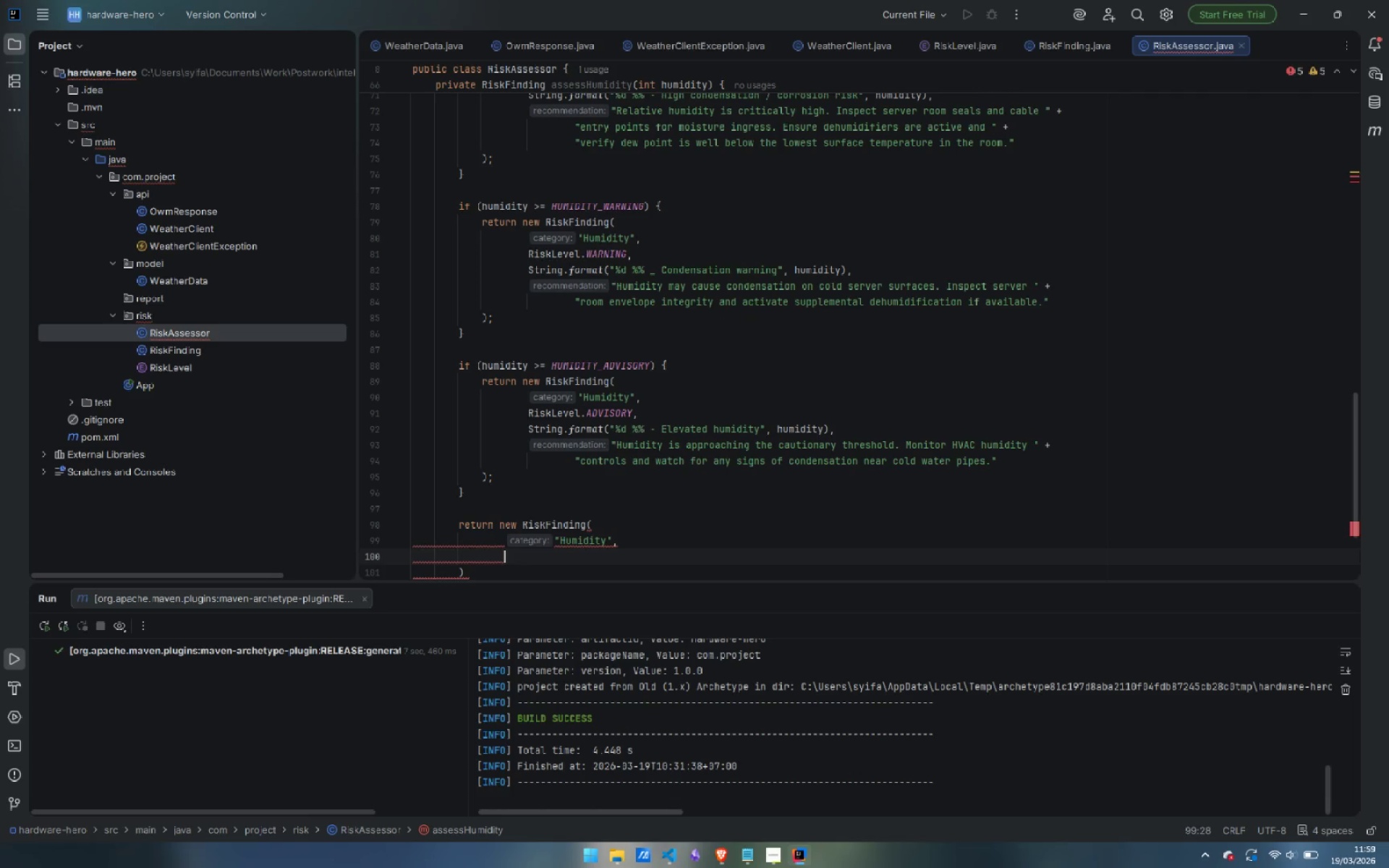 
key(Enter)
 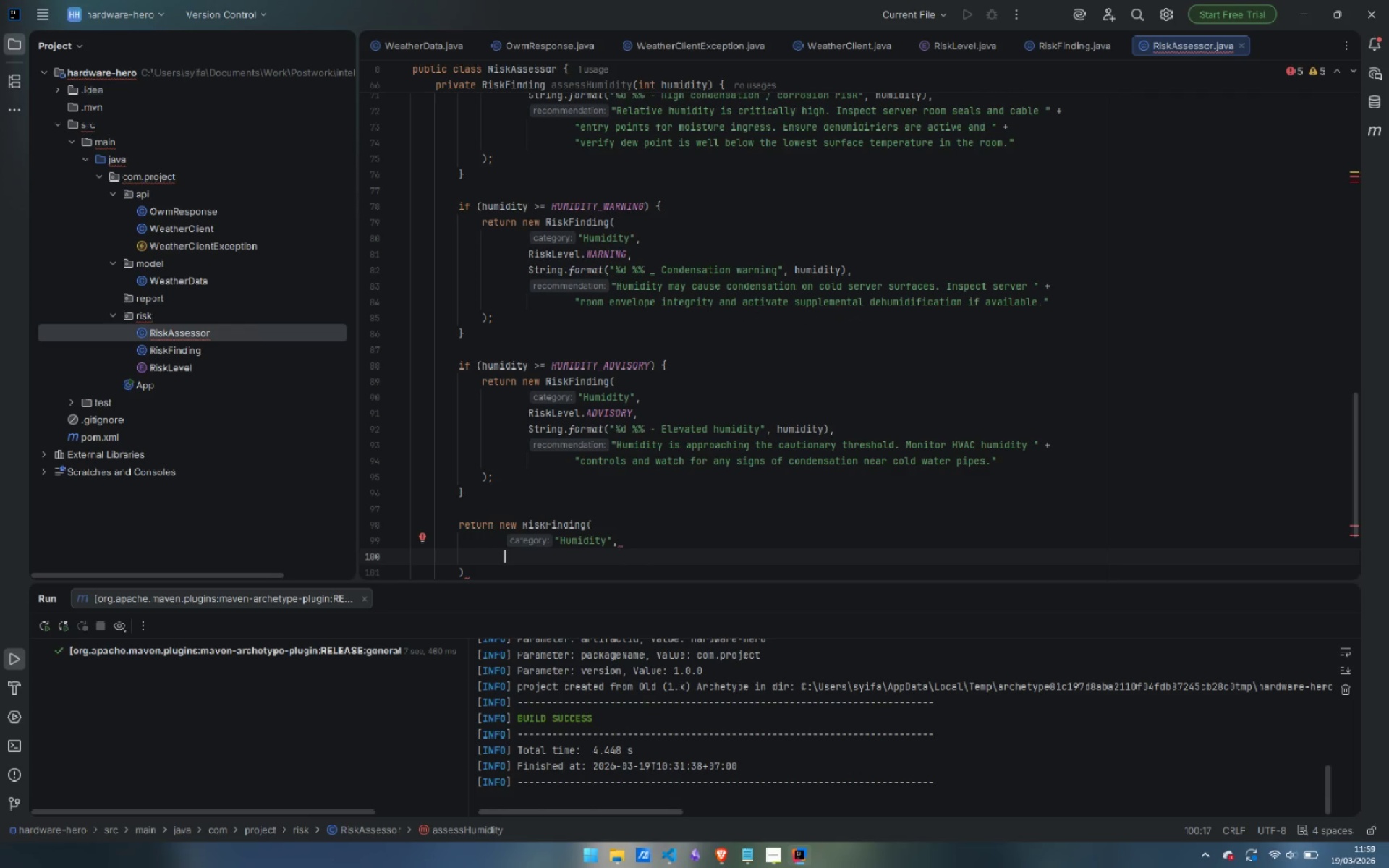 
type(OK)
 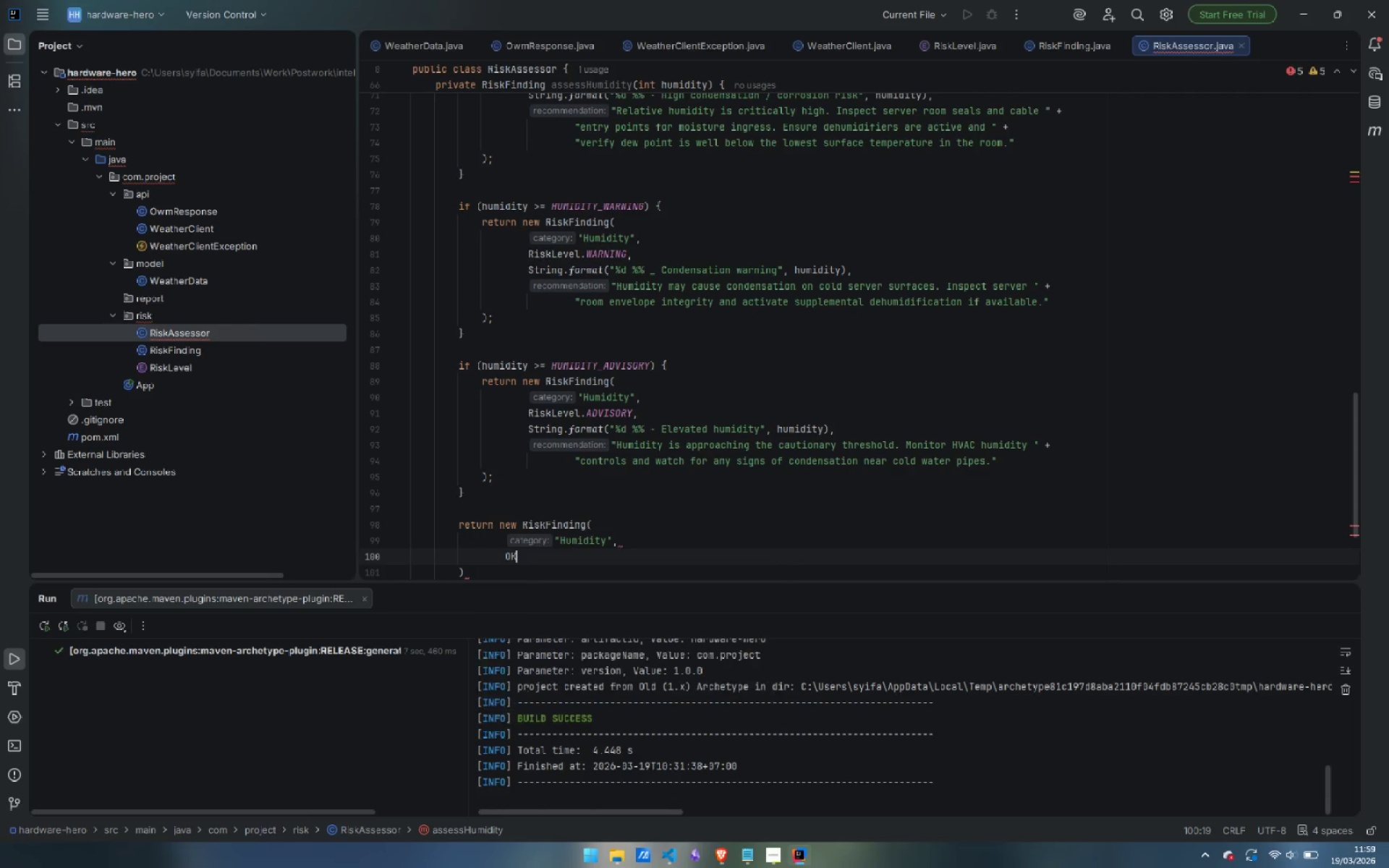 
key(Enter)
 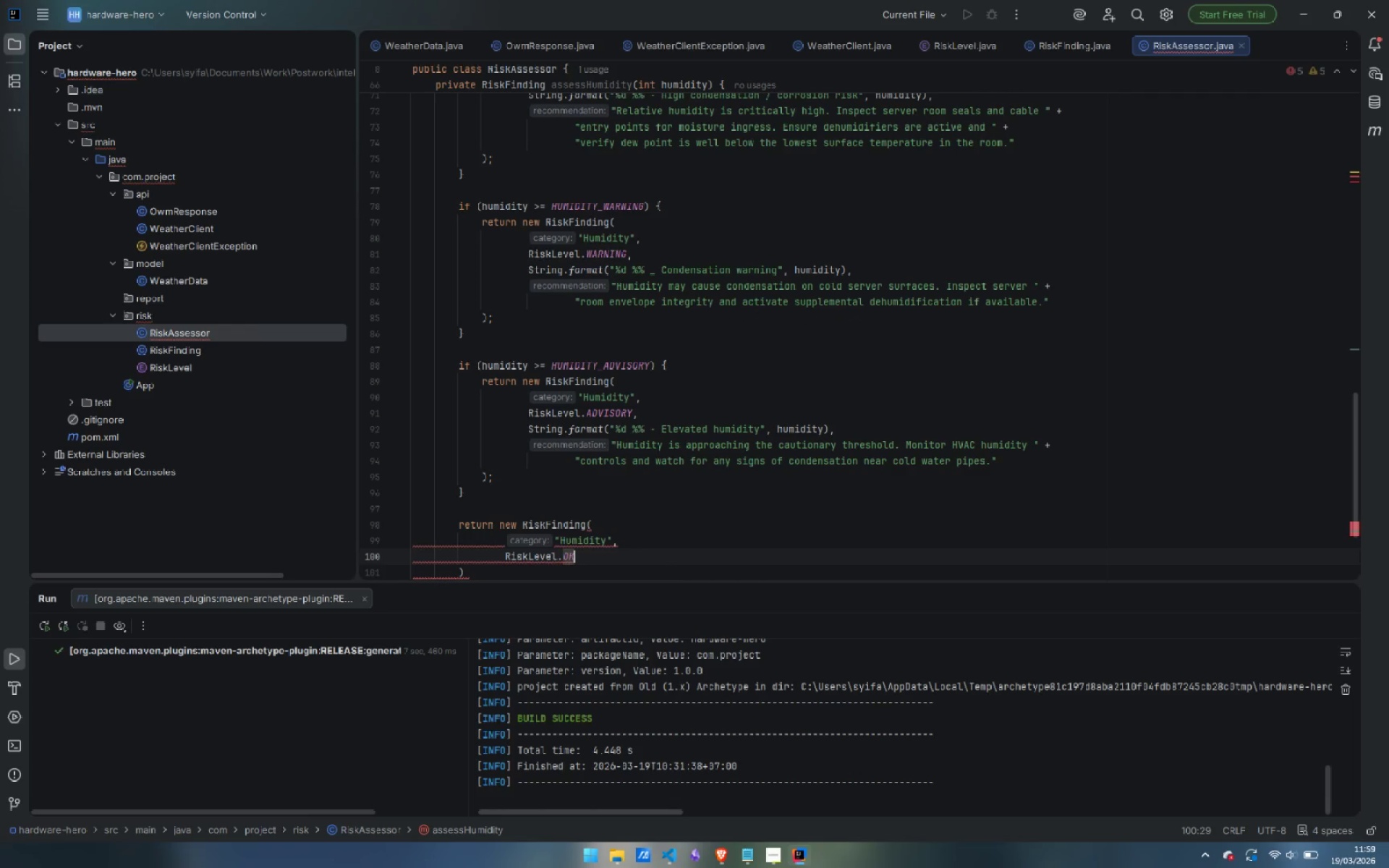 
key(Comma)
 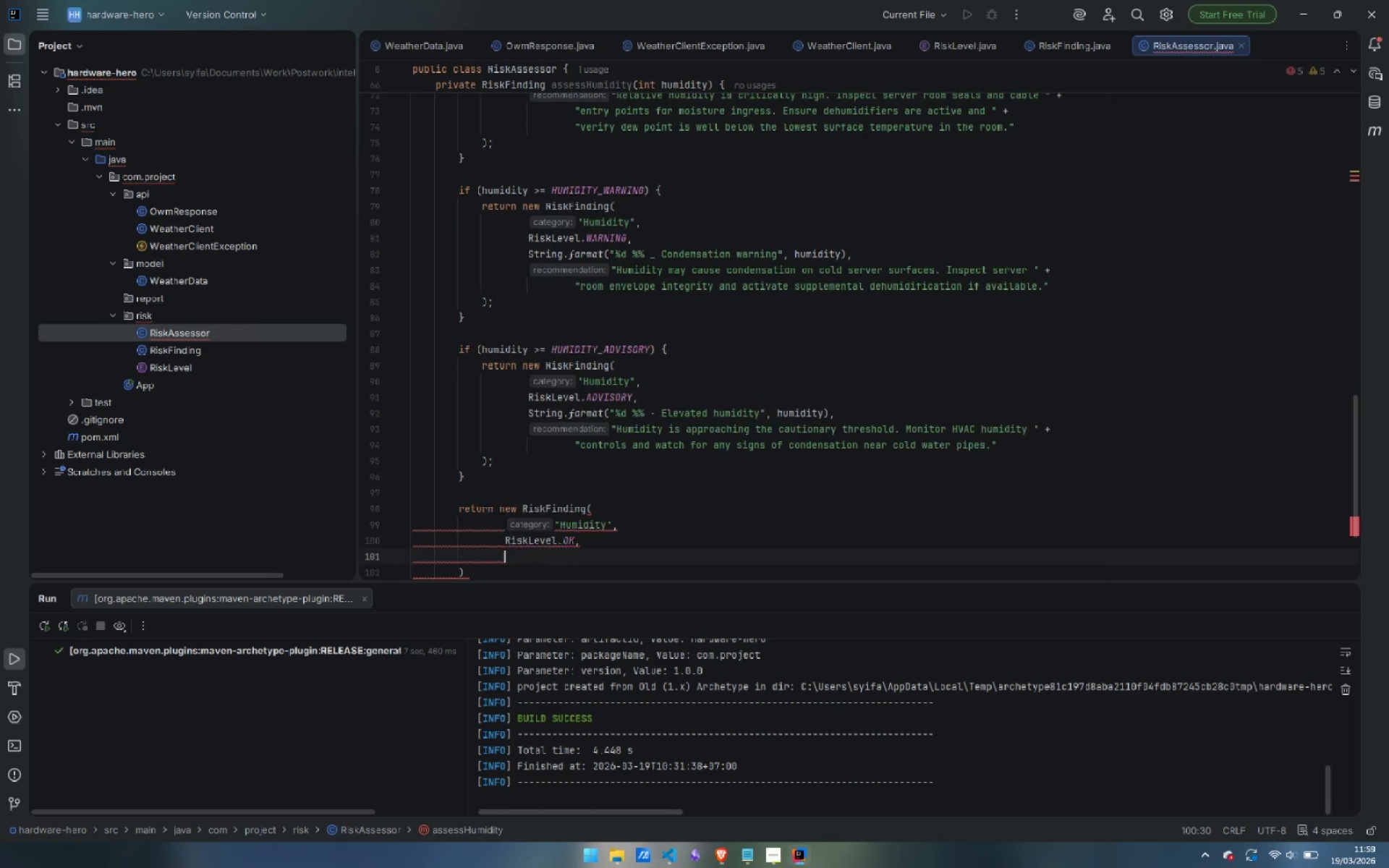 
key(Enter)
 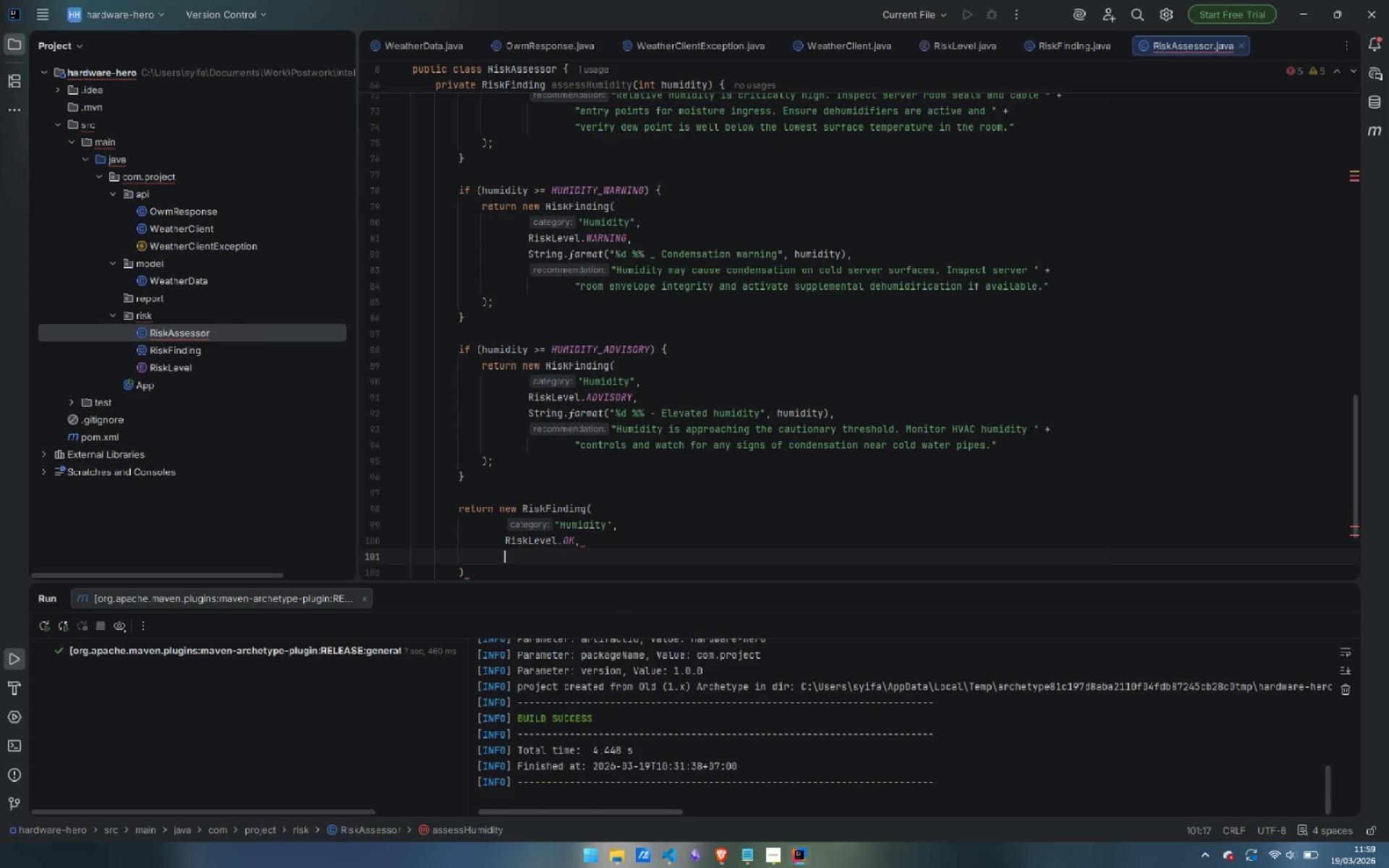 
type(String.for)
 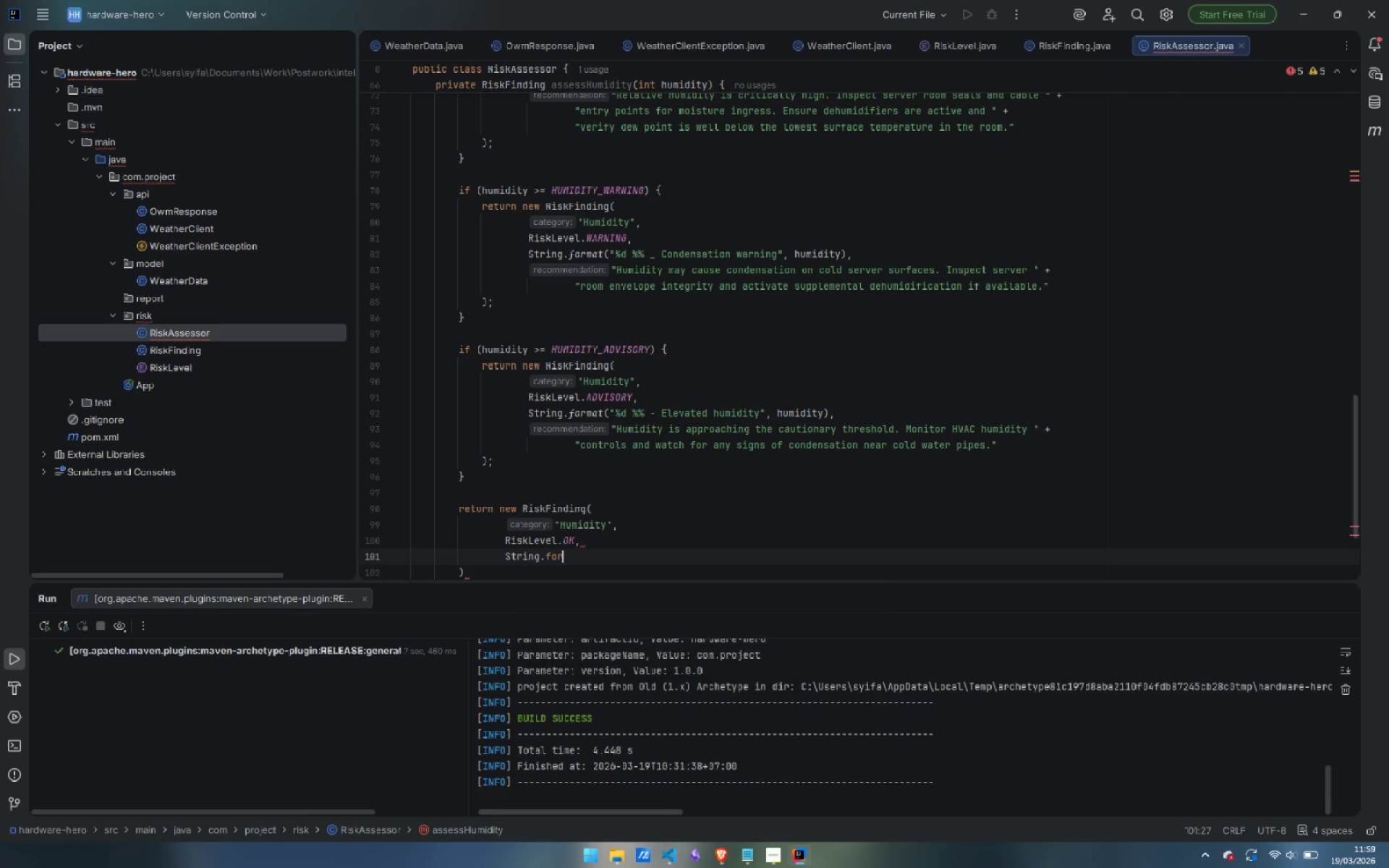 
key(Enter)
 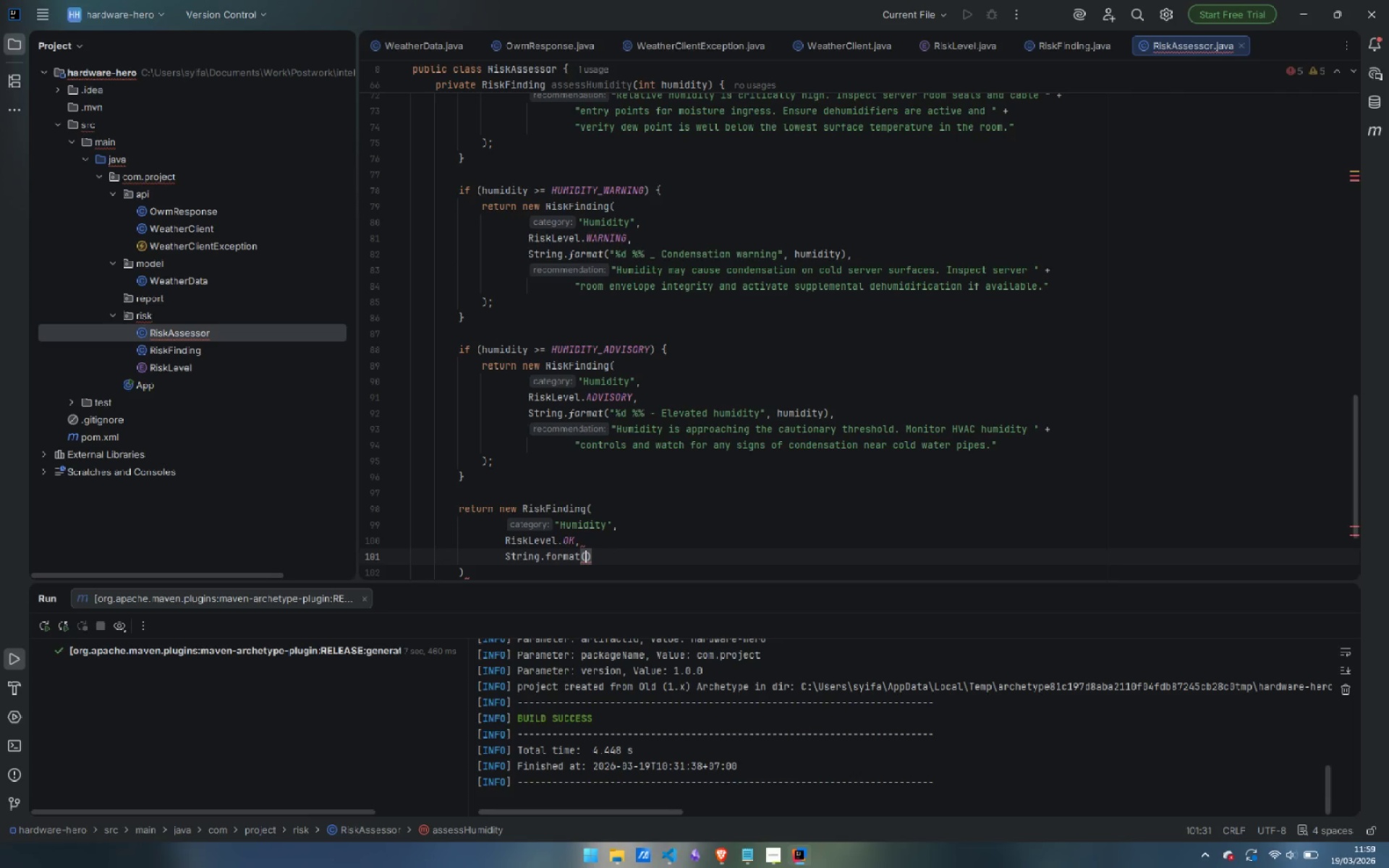 
type("%d %% - Within normal range)
 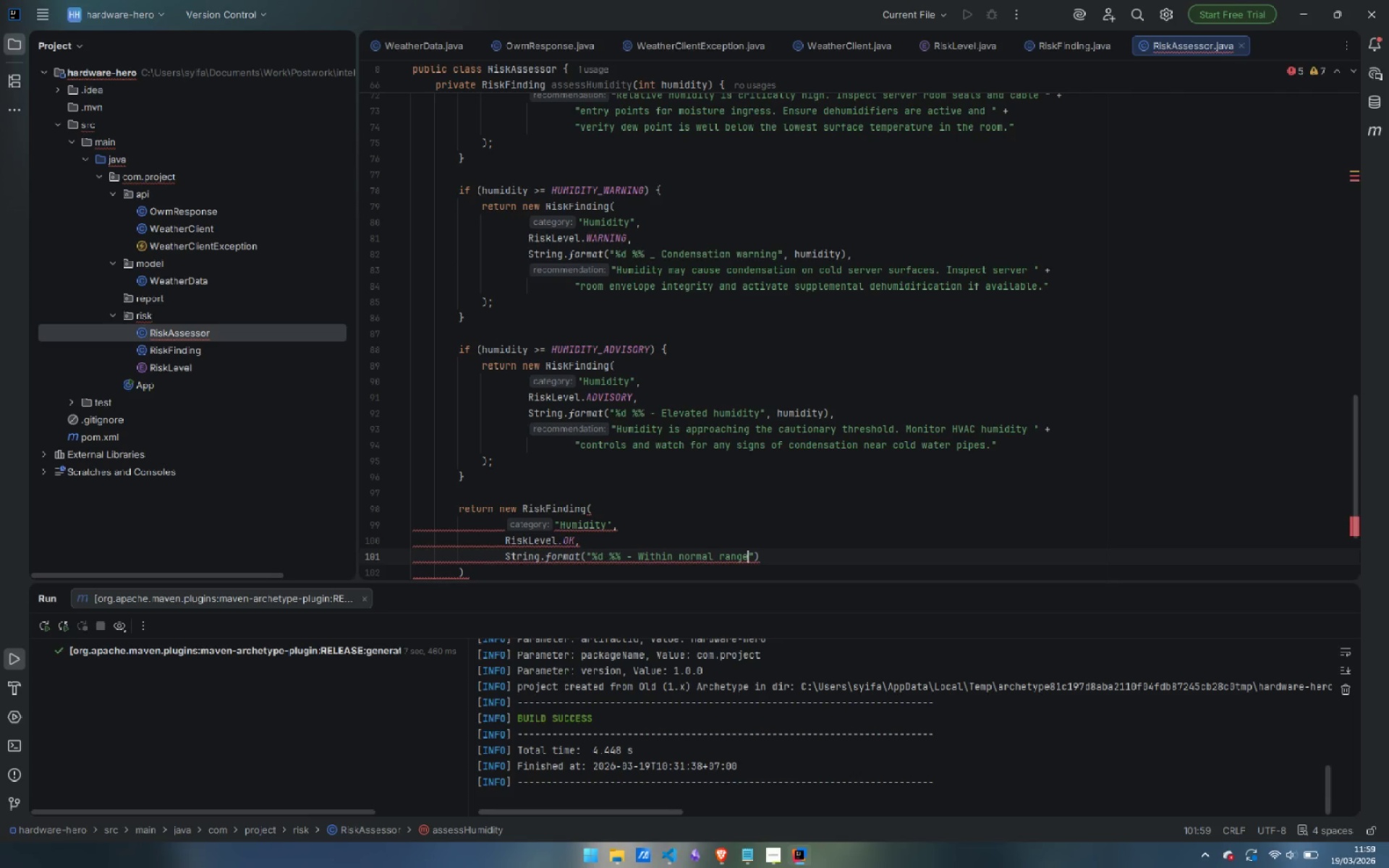 
key(ArrowRight)
 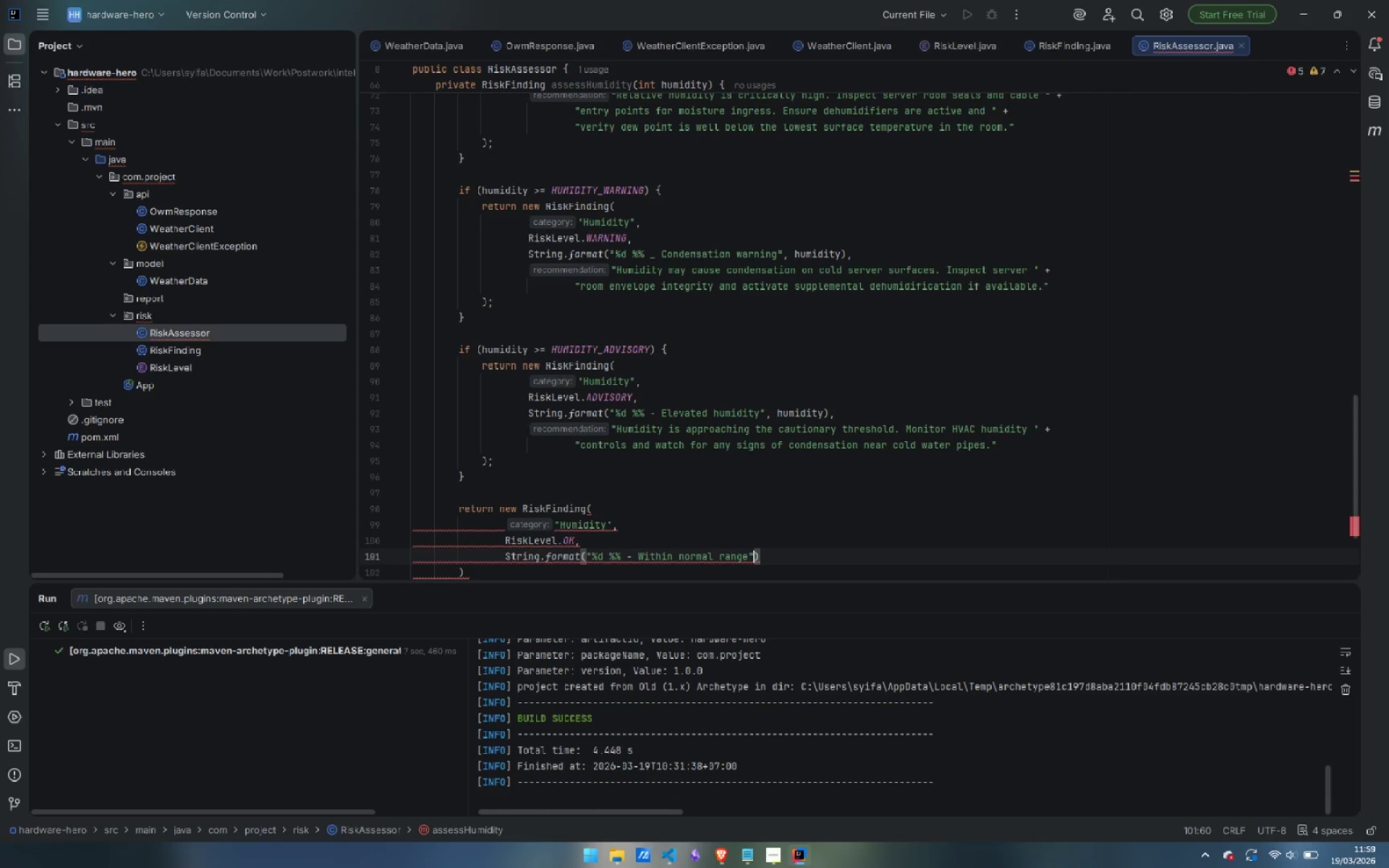 
type(, humid)
 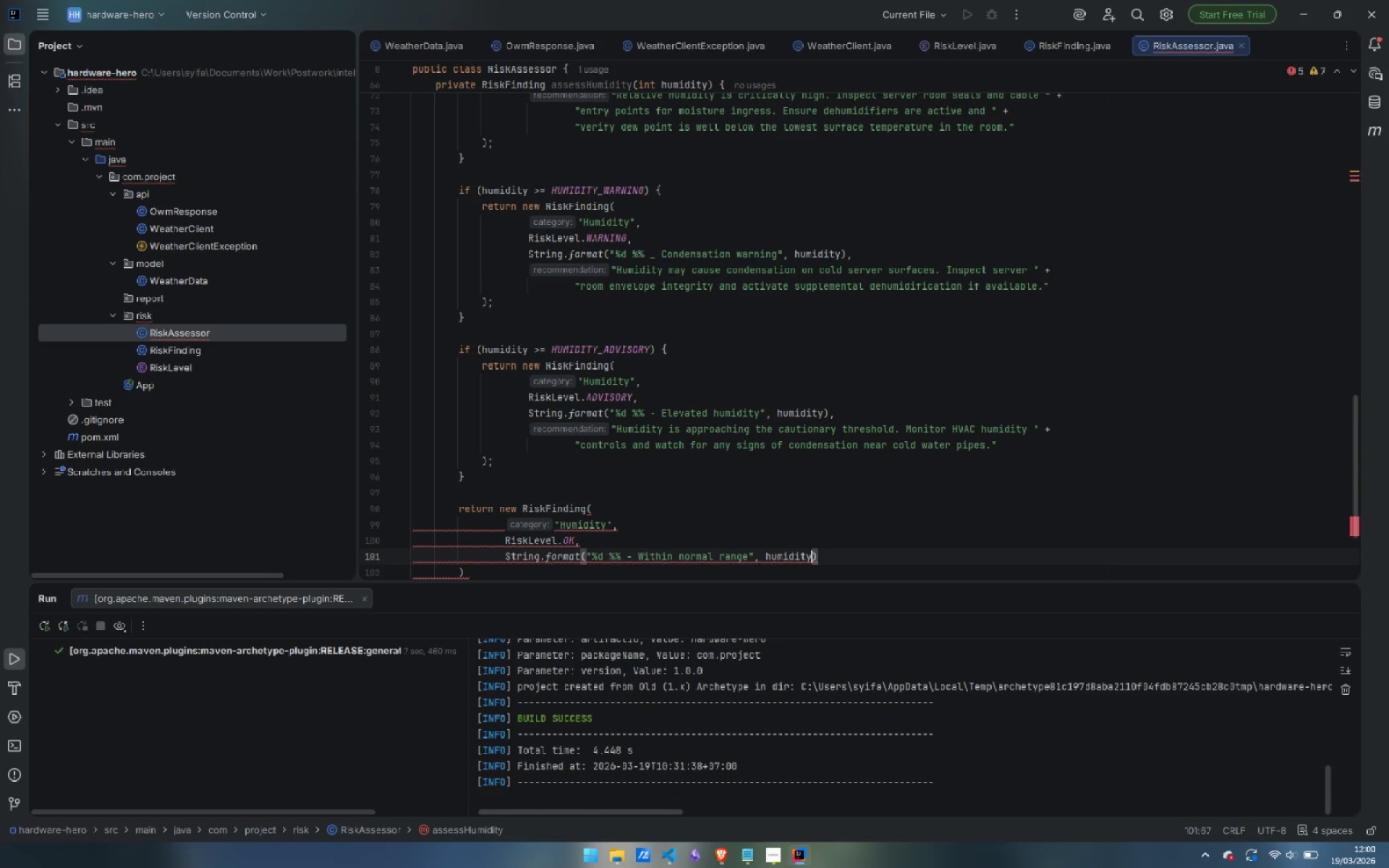 
key(Enter)
 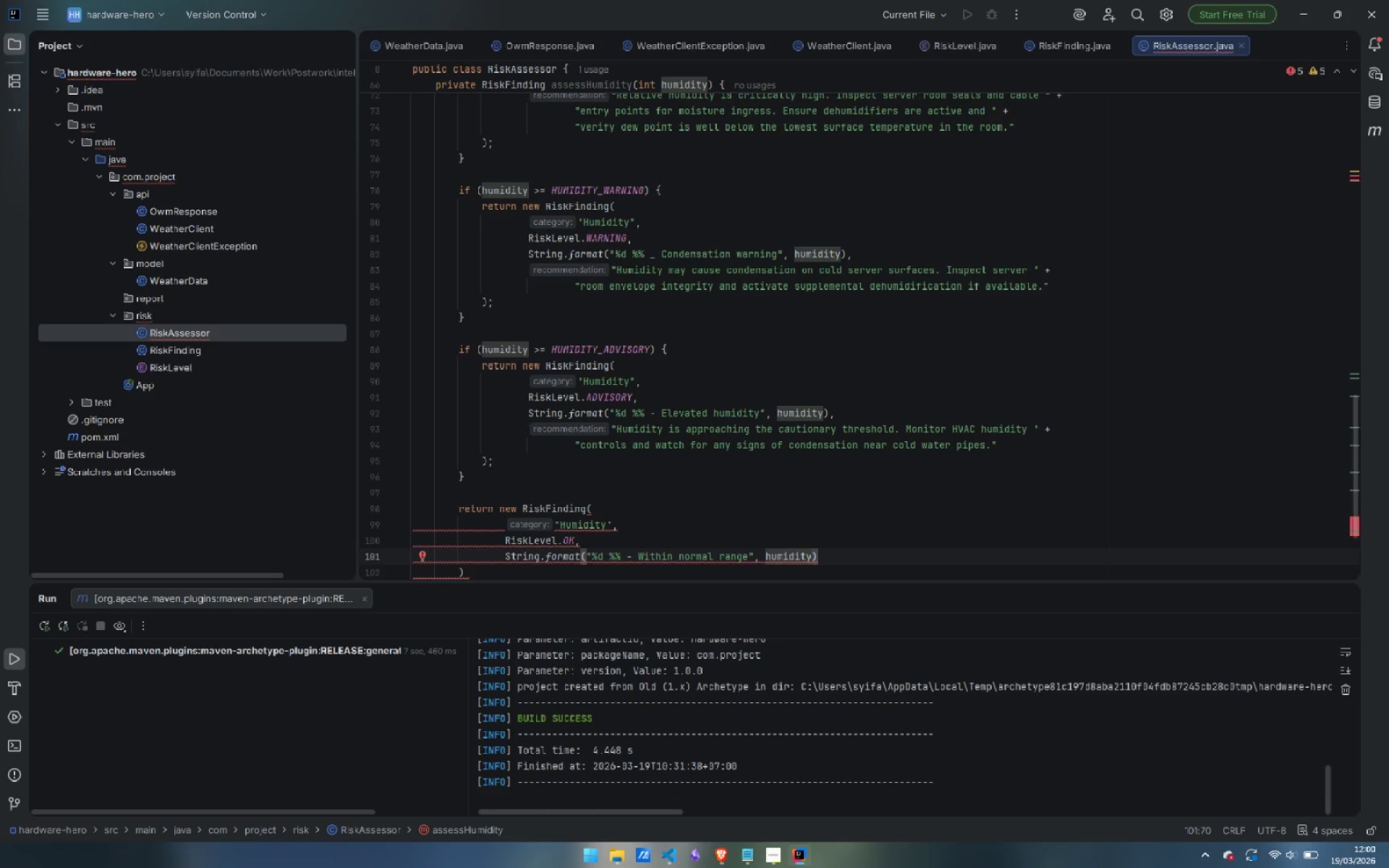 
key(ArrowRight)
 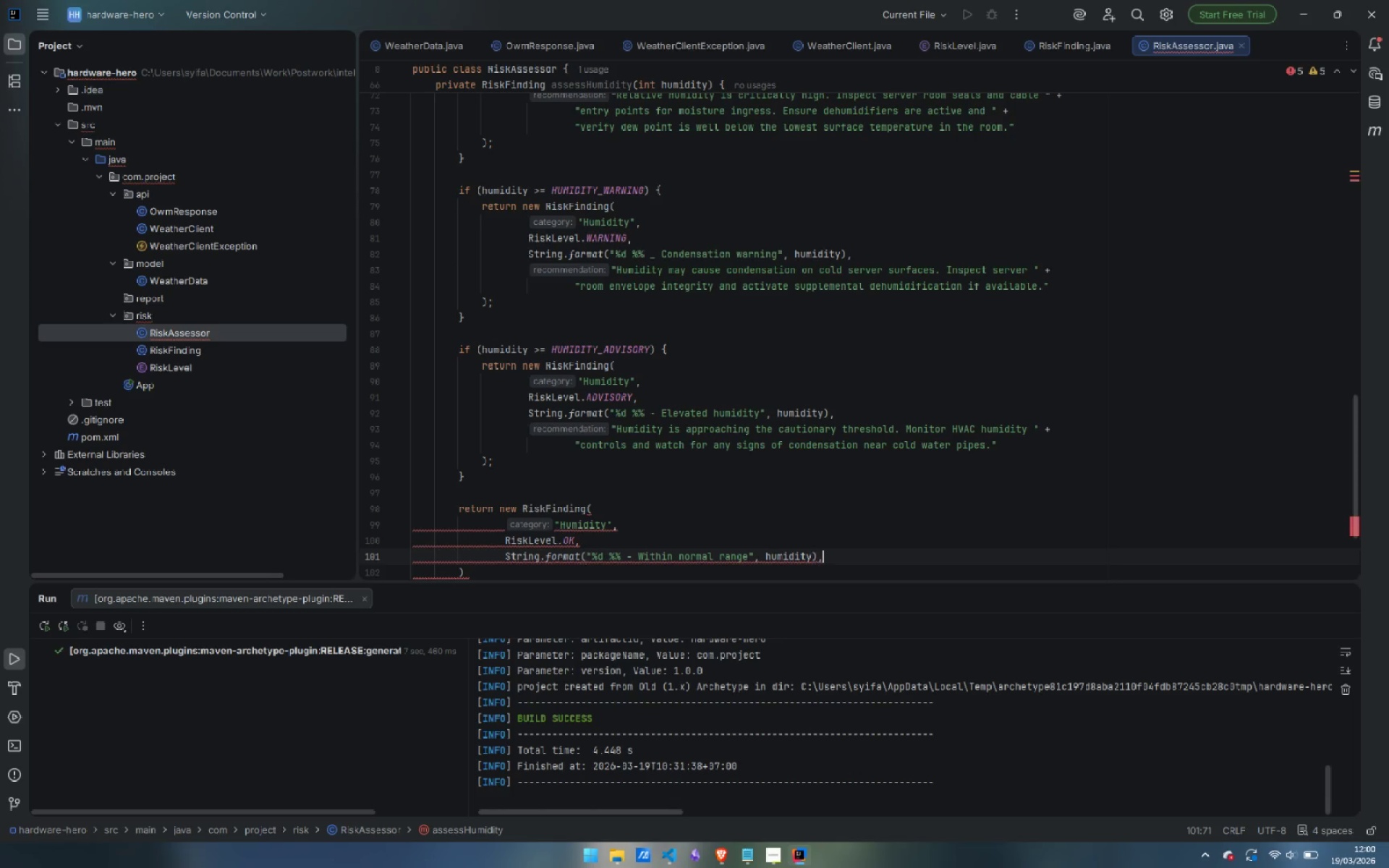 
key(Comma)
 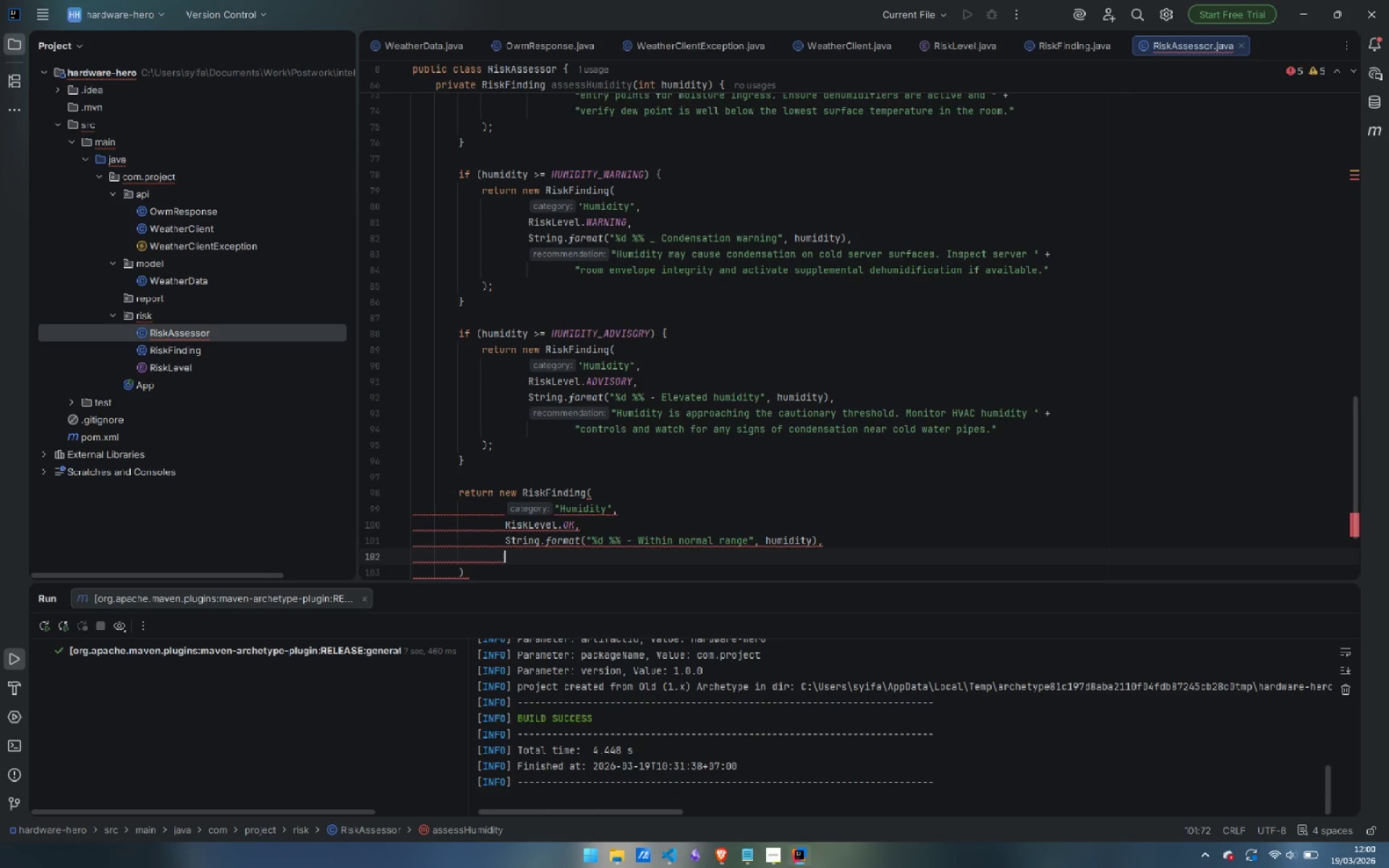 
key(Enter)
 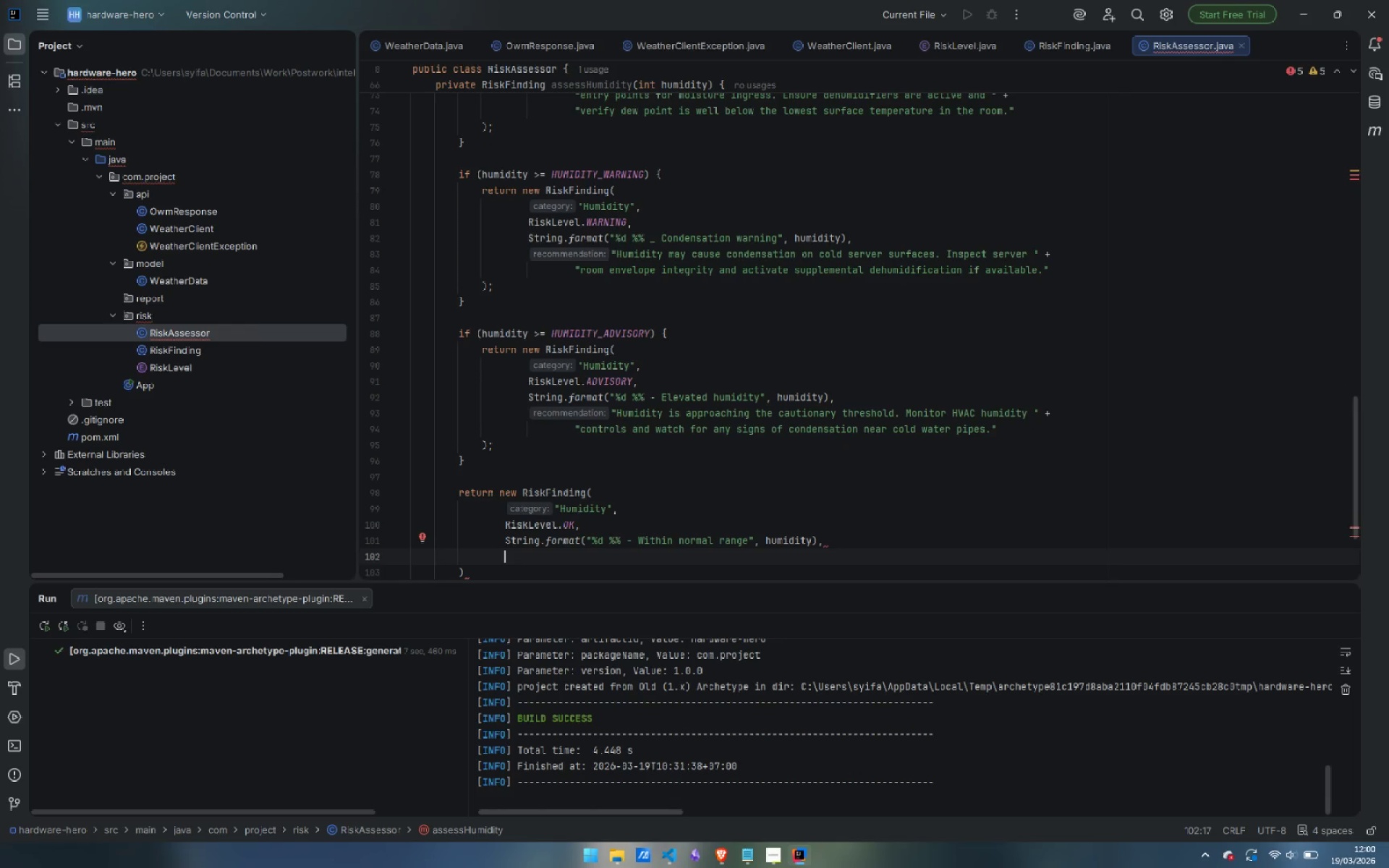 
type("No humidity-related action required at this time.)
 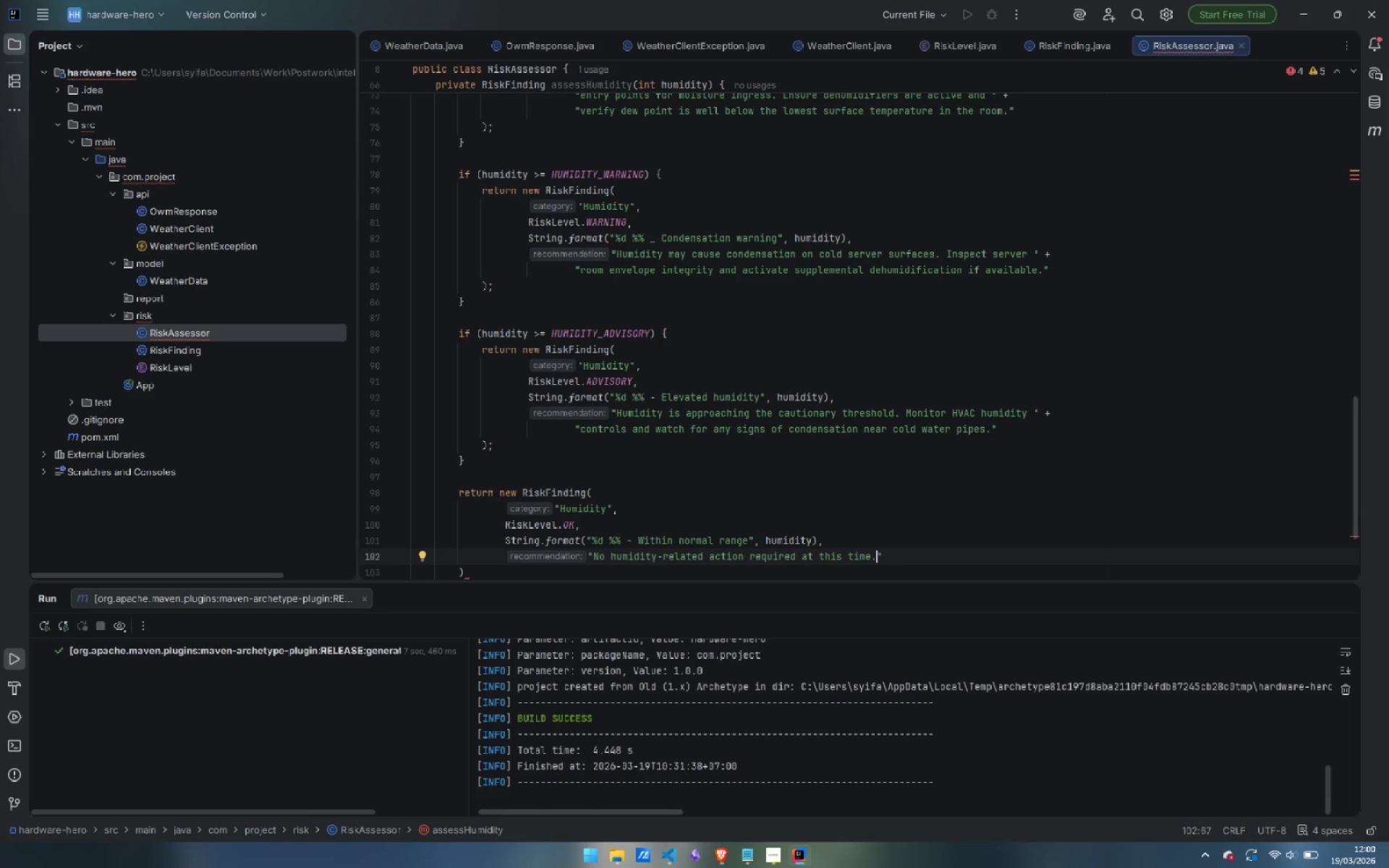 
key(ArrowDown)
 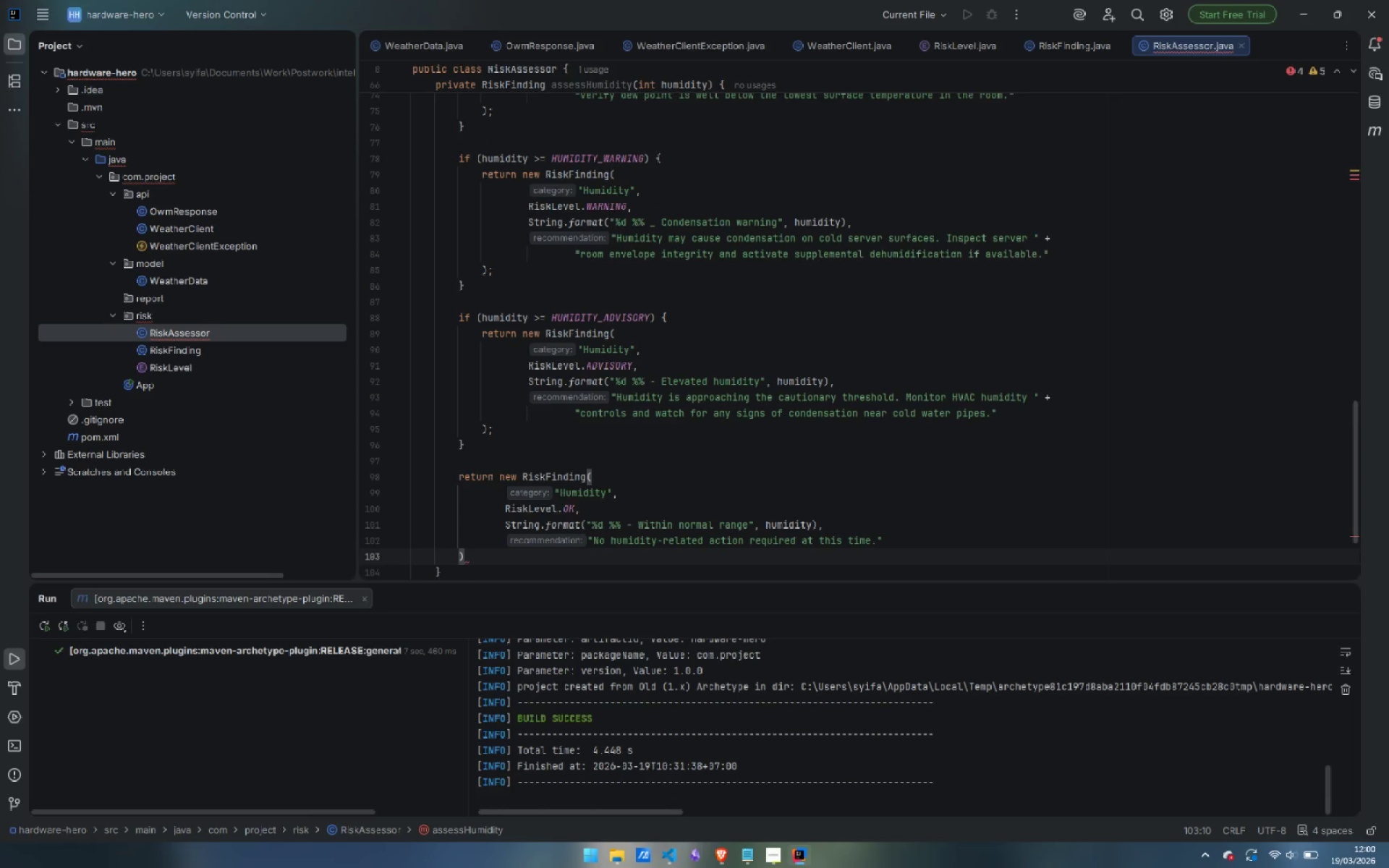 
key(Semicolon)
 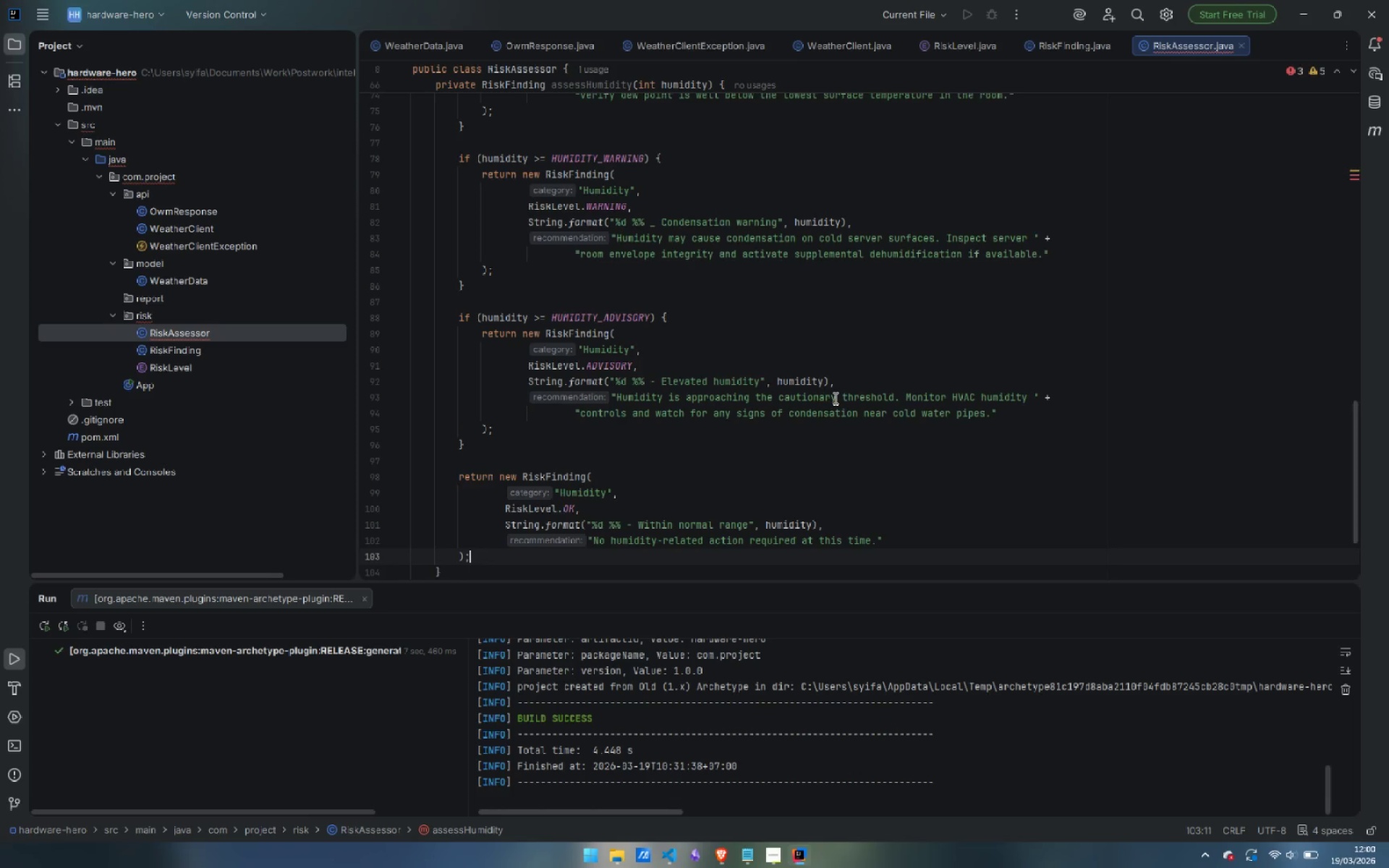 
scroll: coordinate [819, 407], scroll_direction: up, amount: 22.0
 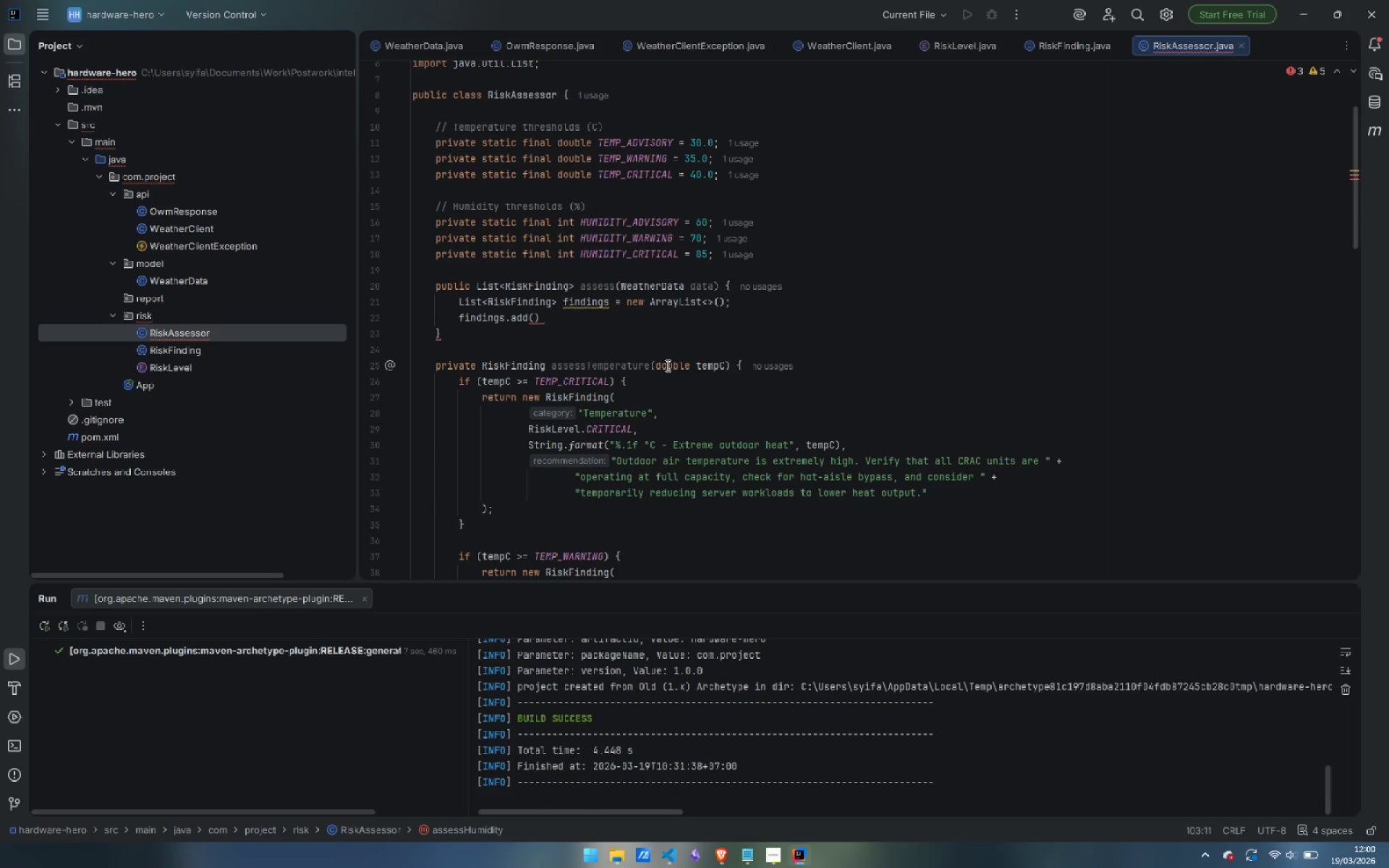 
wait(12.23)
 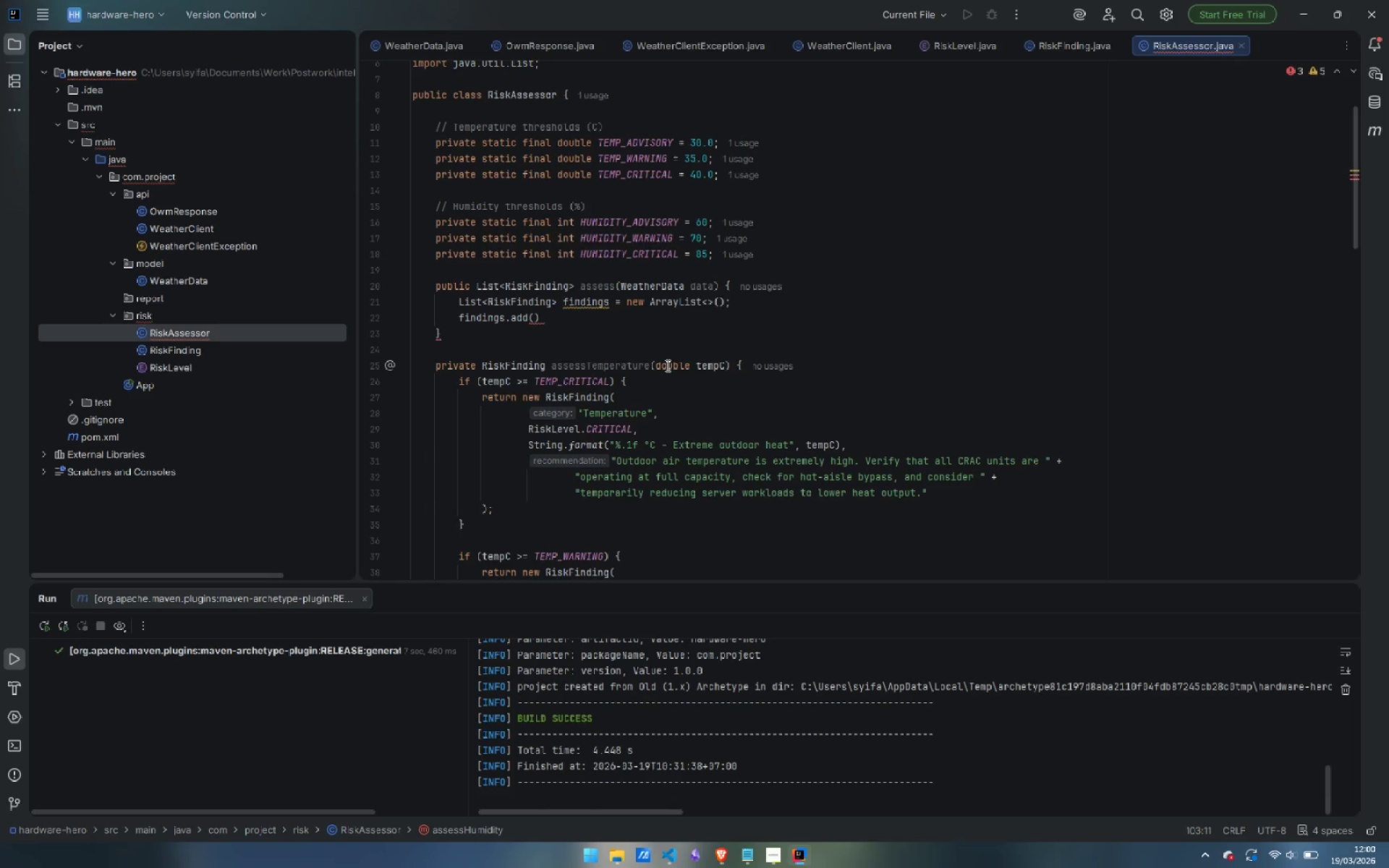 
left_click([488, 337])
 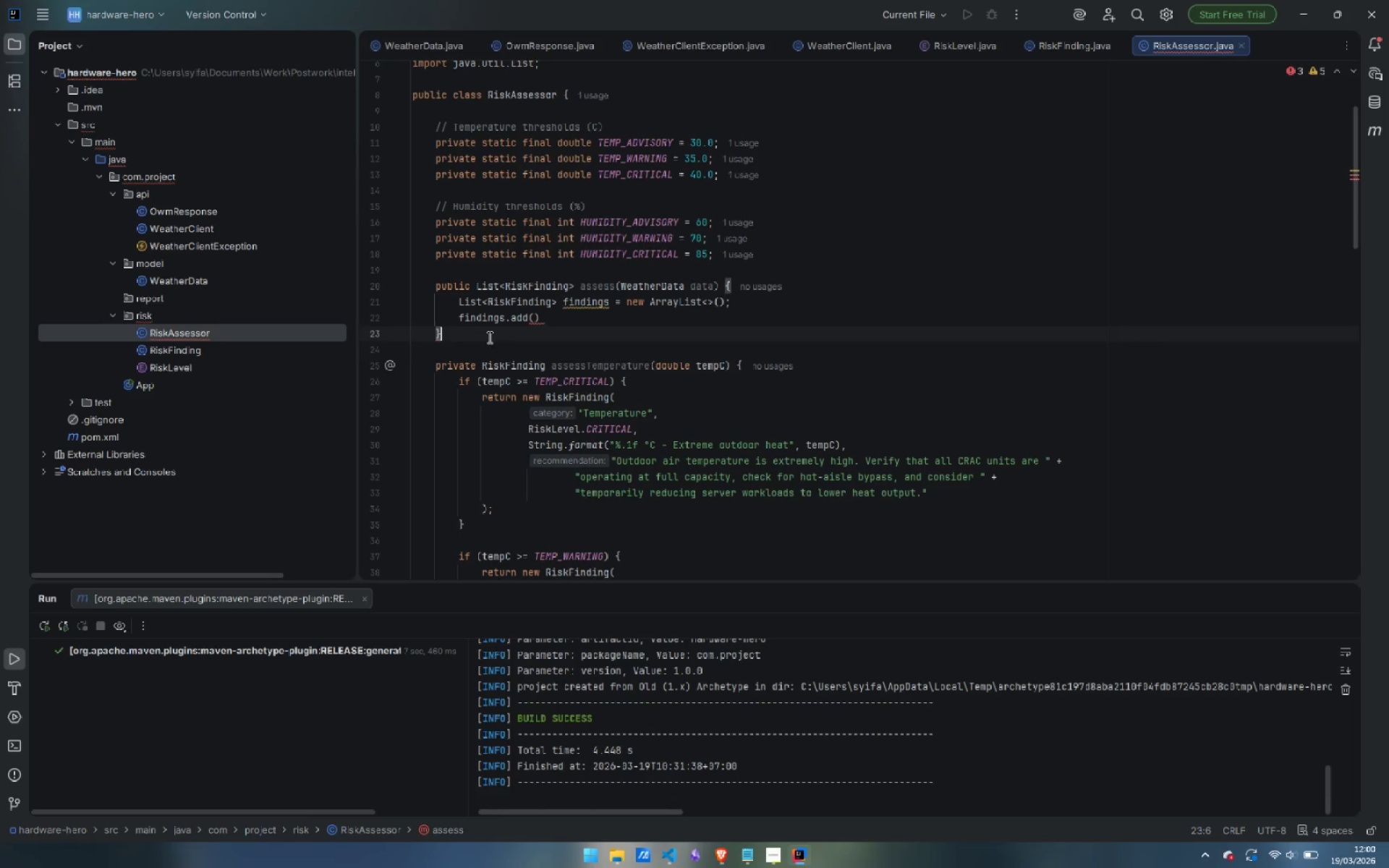 
key(ArrowDown)
 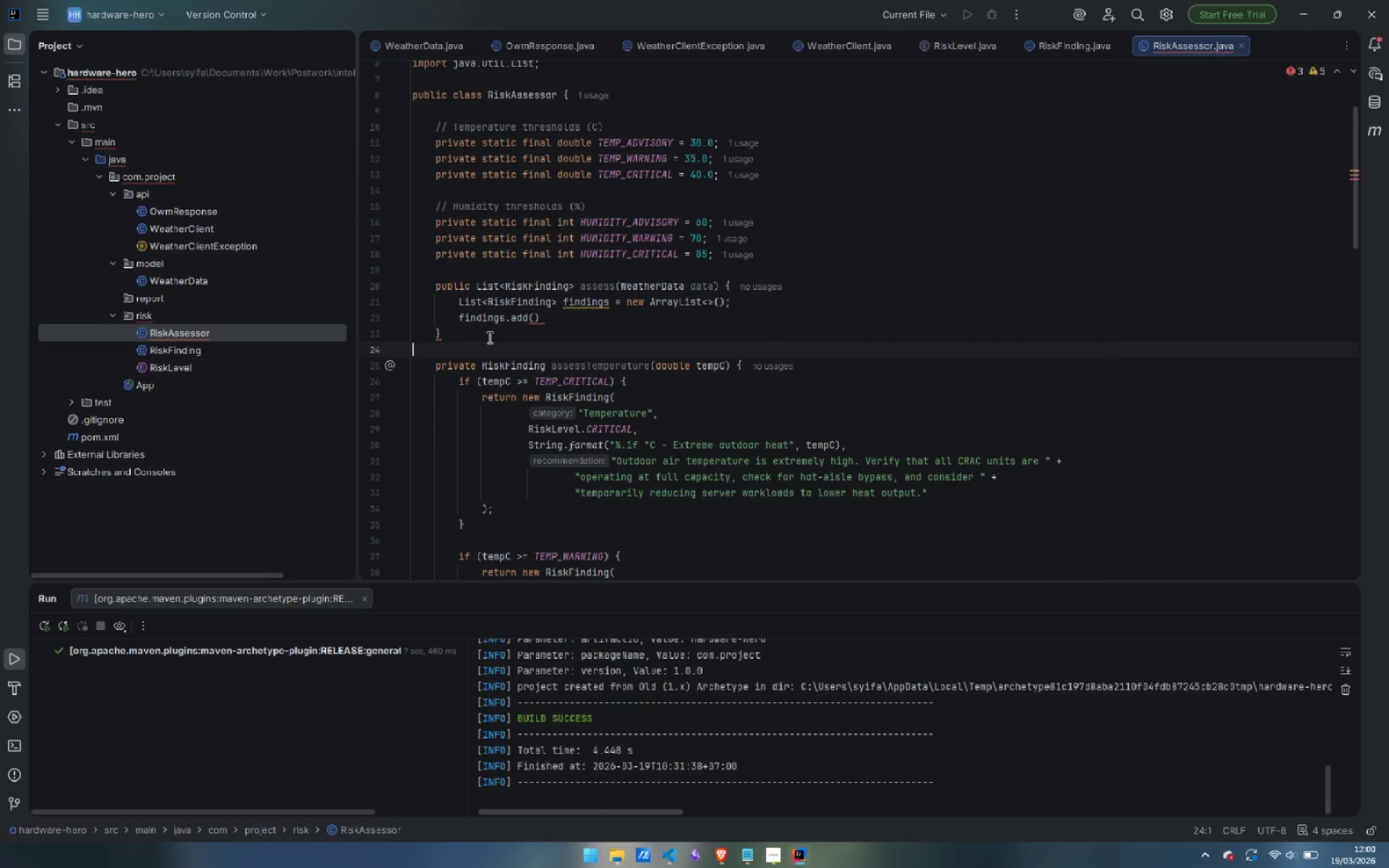 
key(Enter)
 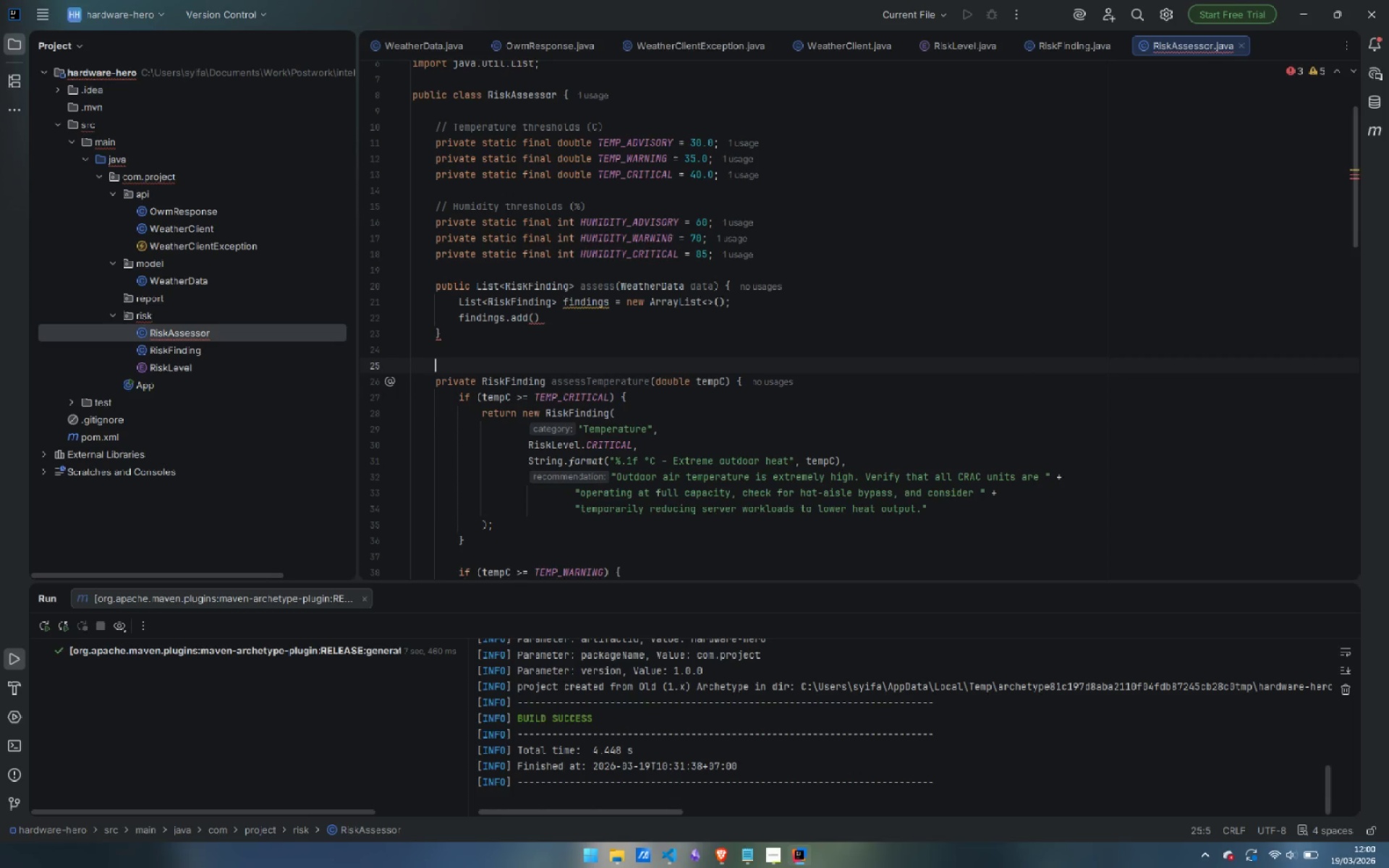 
key(Enter)
 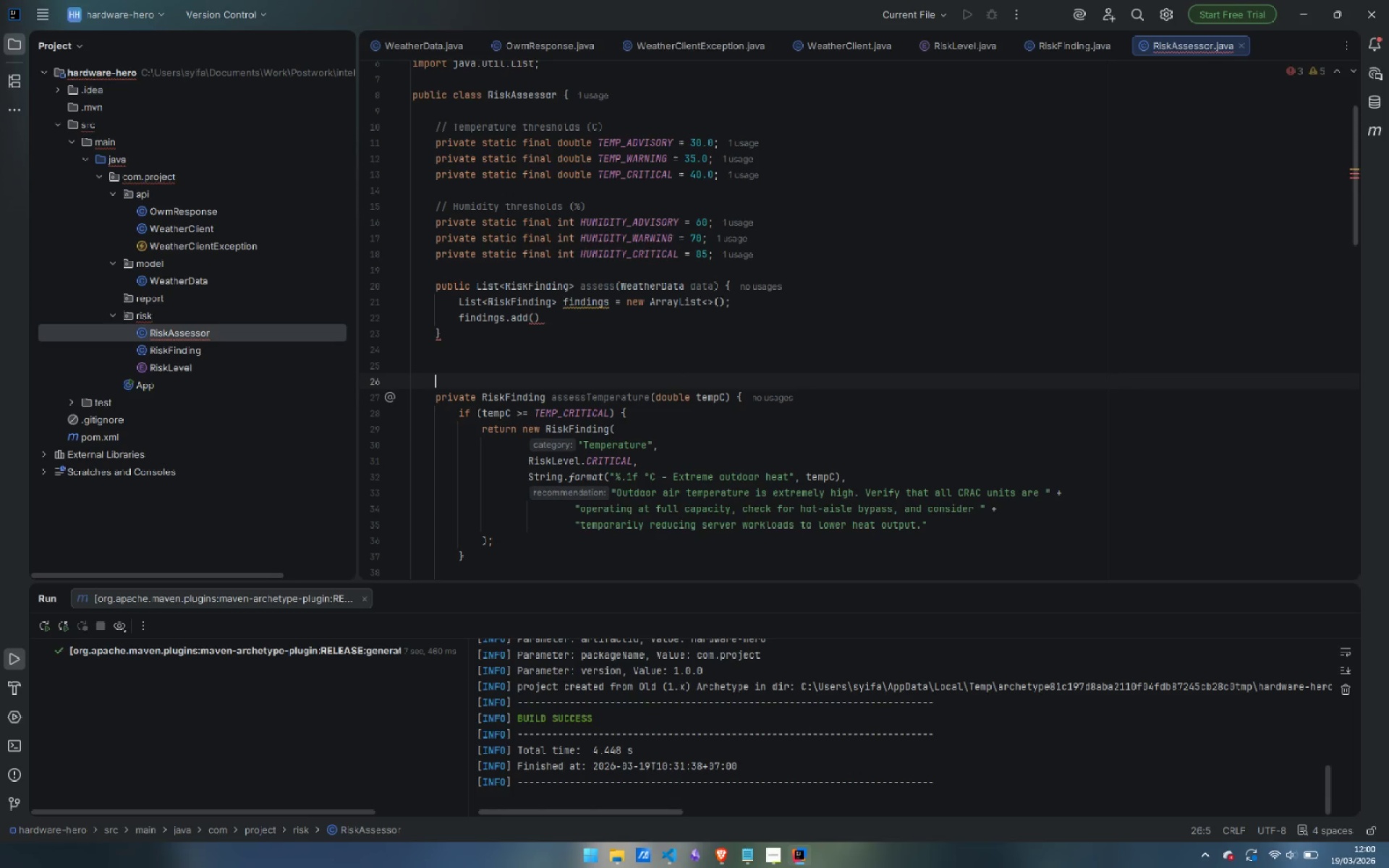 
key(ArrowUp)
 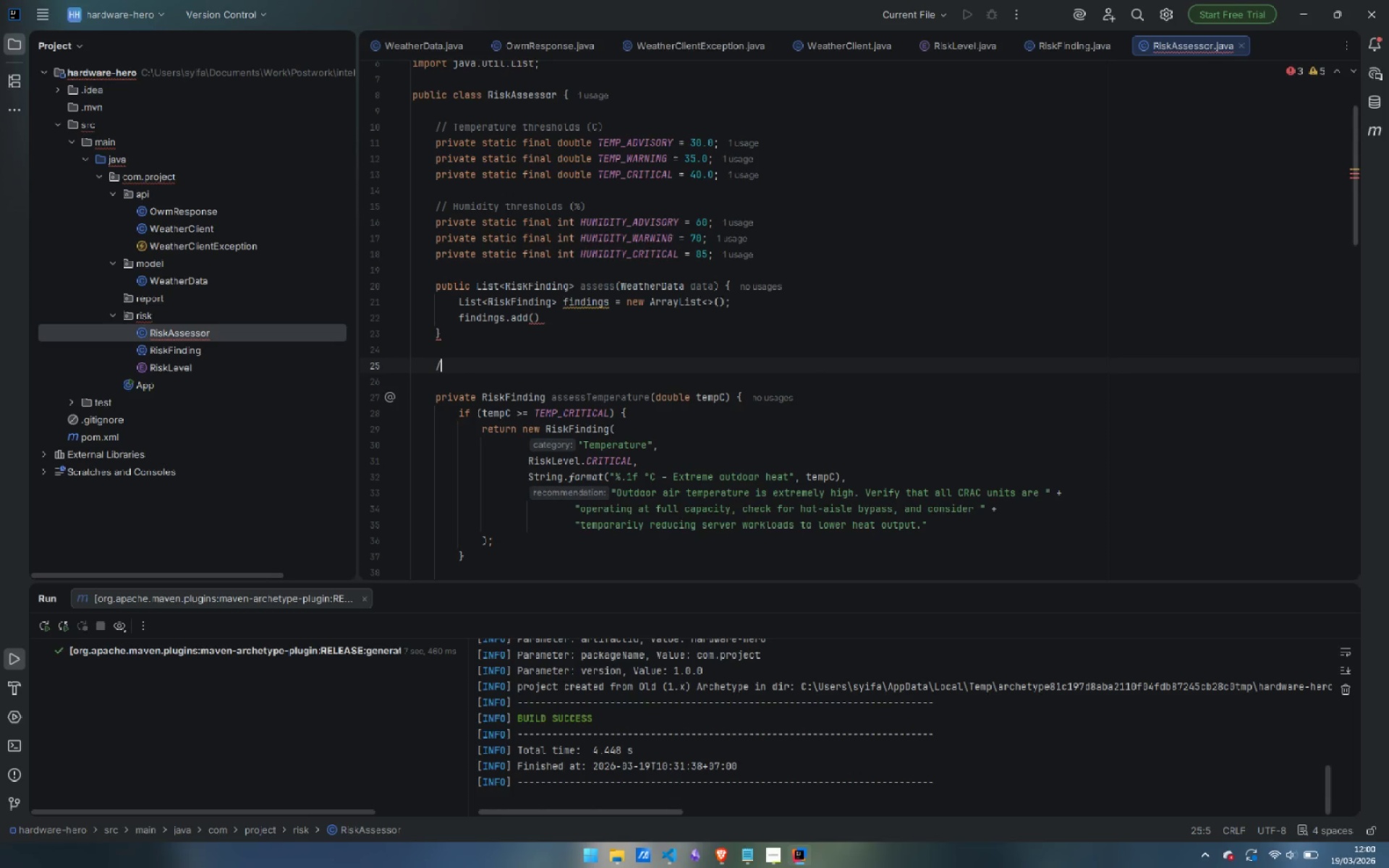 
type(// Private dimension accessors)
 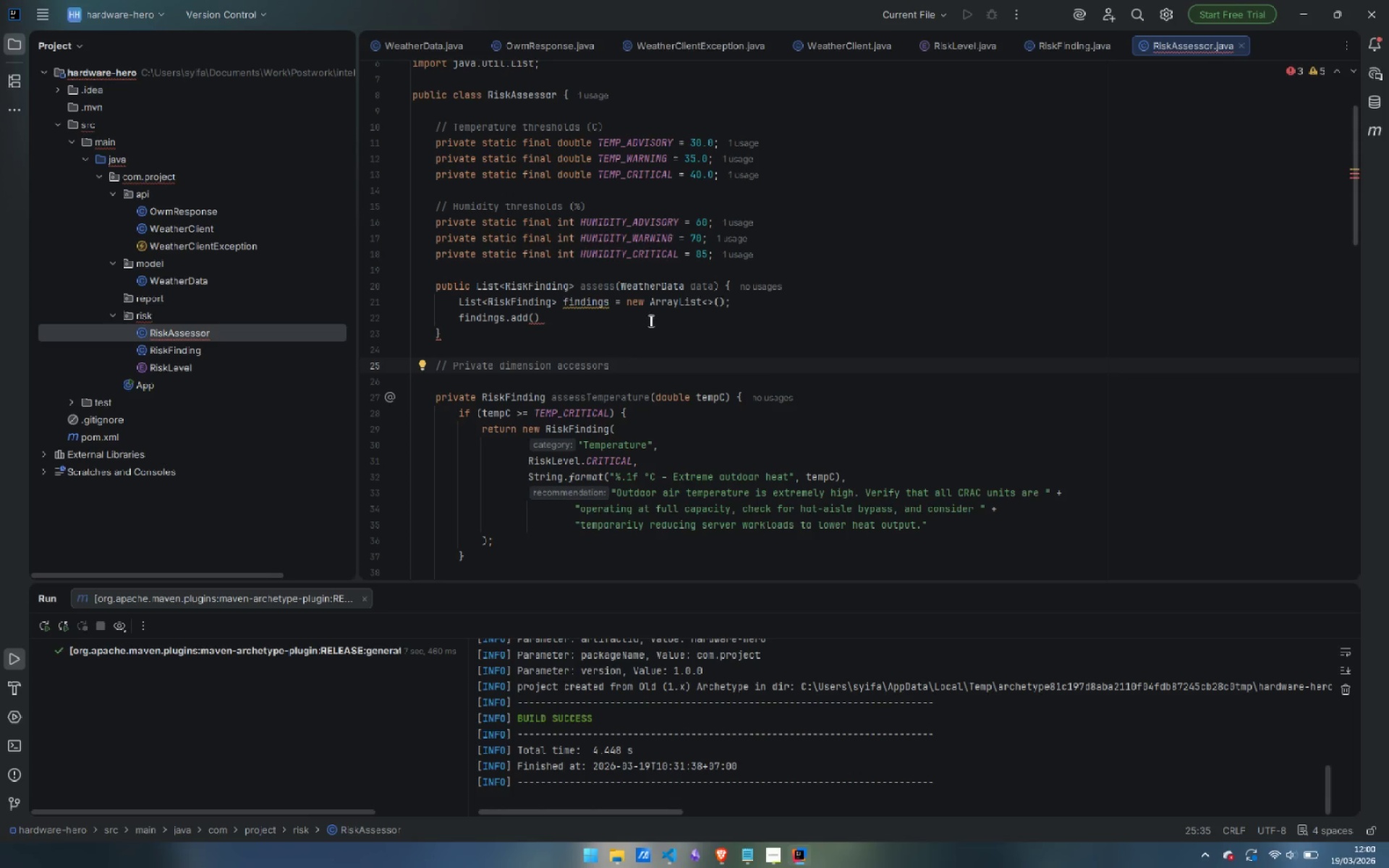 
wait(6.5)
 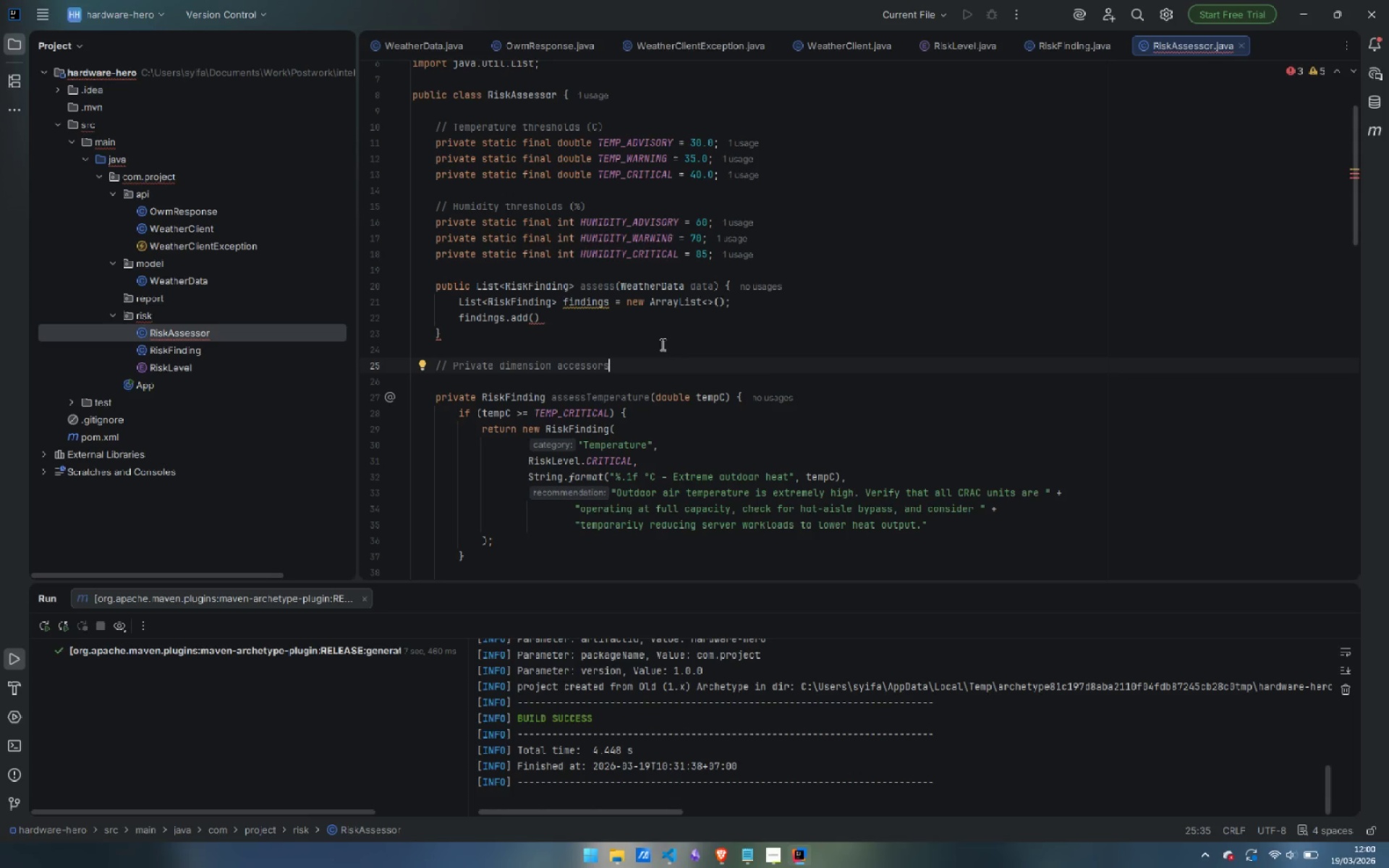 
left_click([532, 317])
 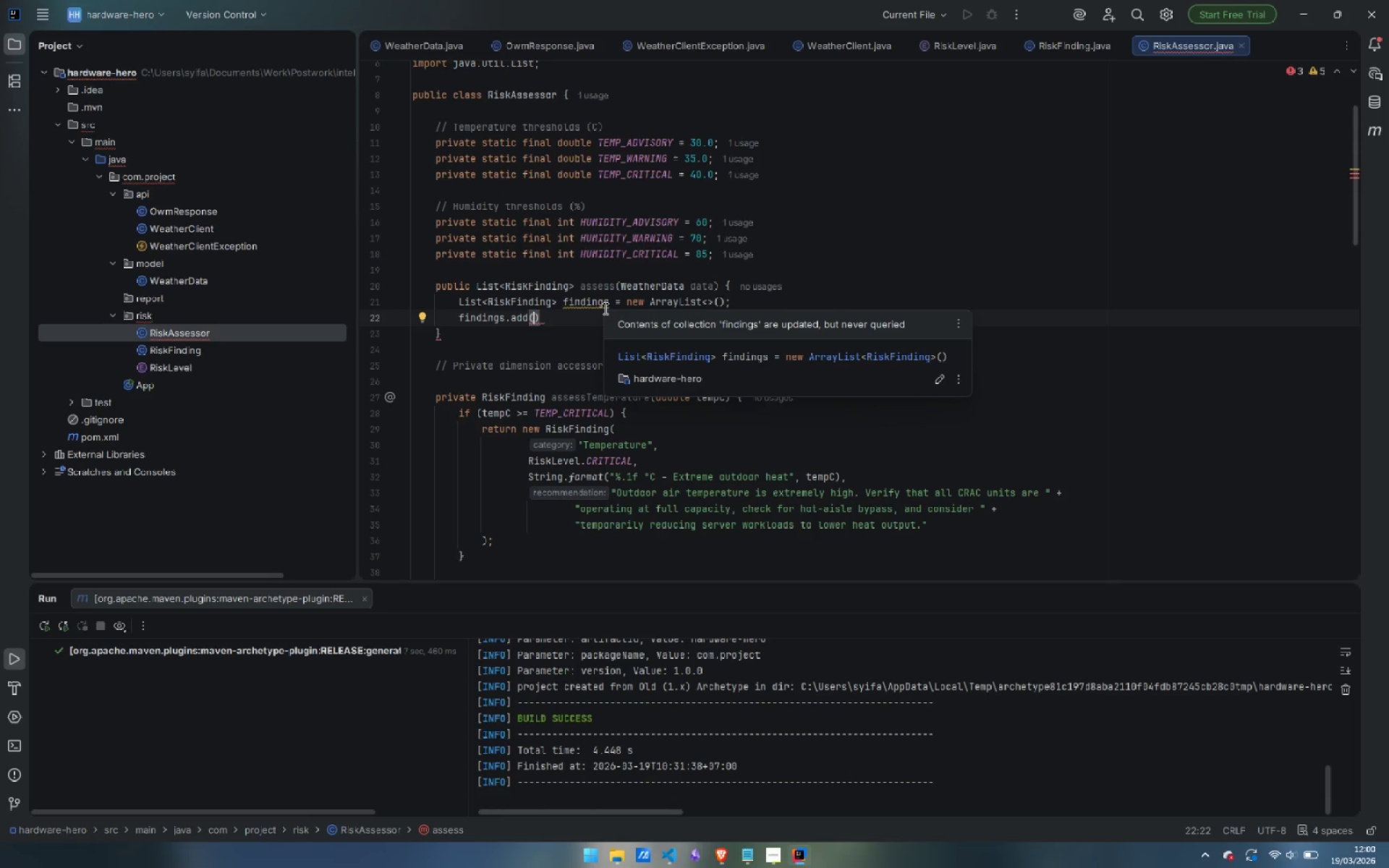 
type(ass)
 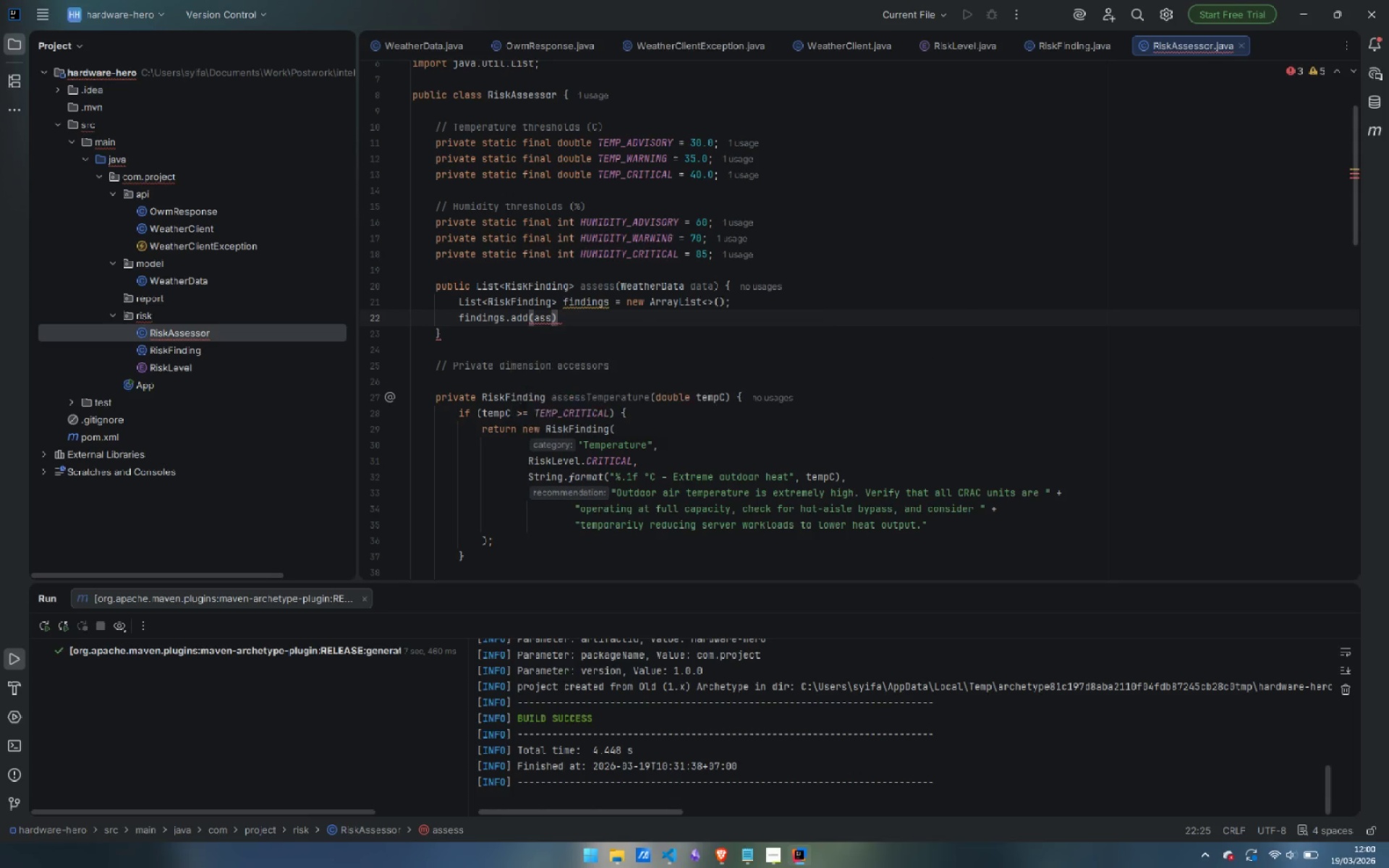 
key(Enter)
 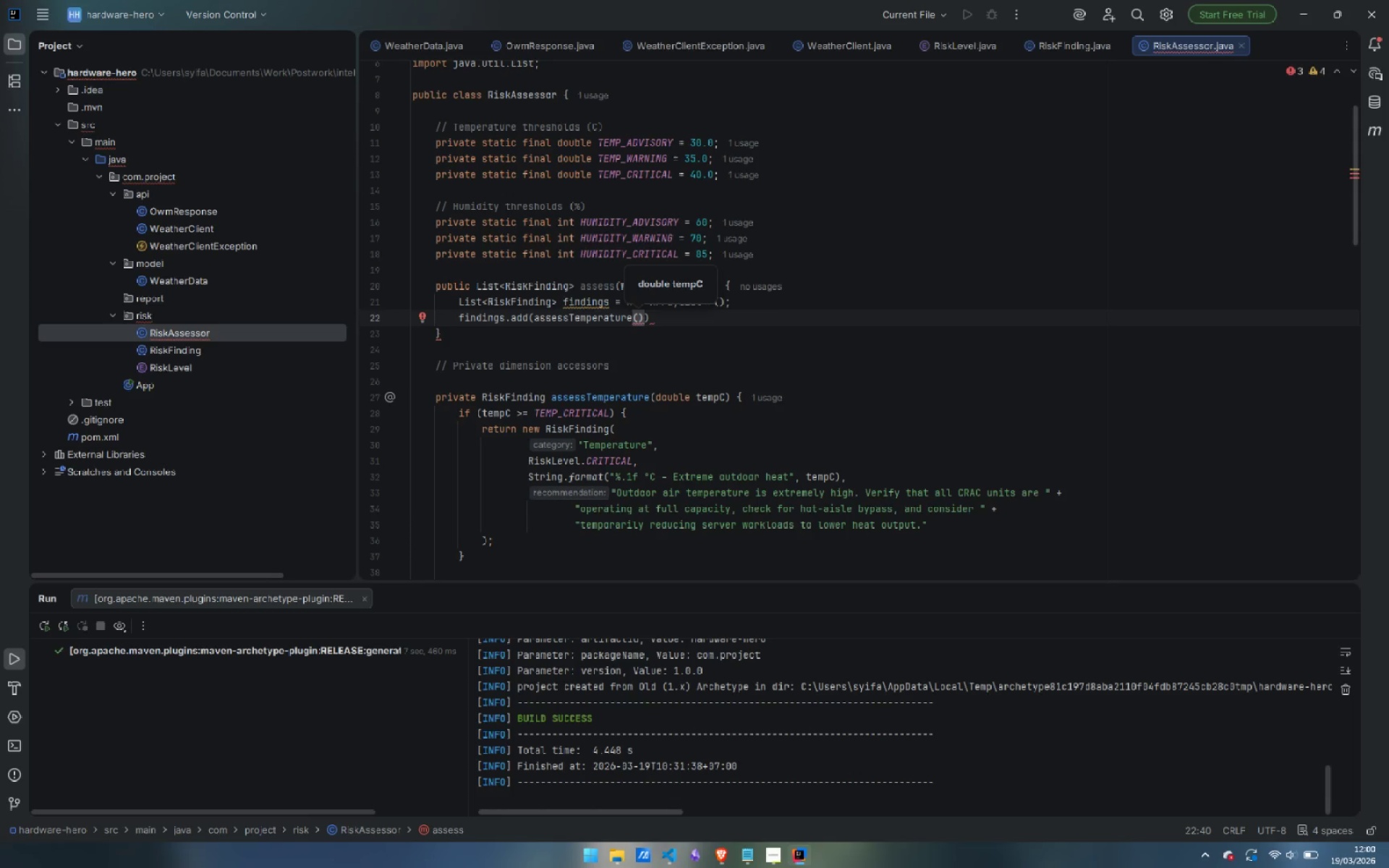 
type(data.)
 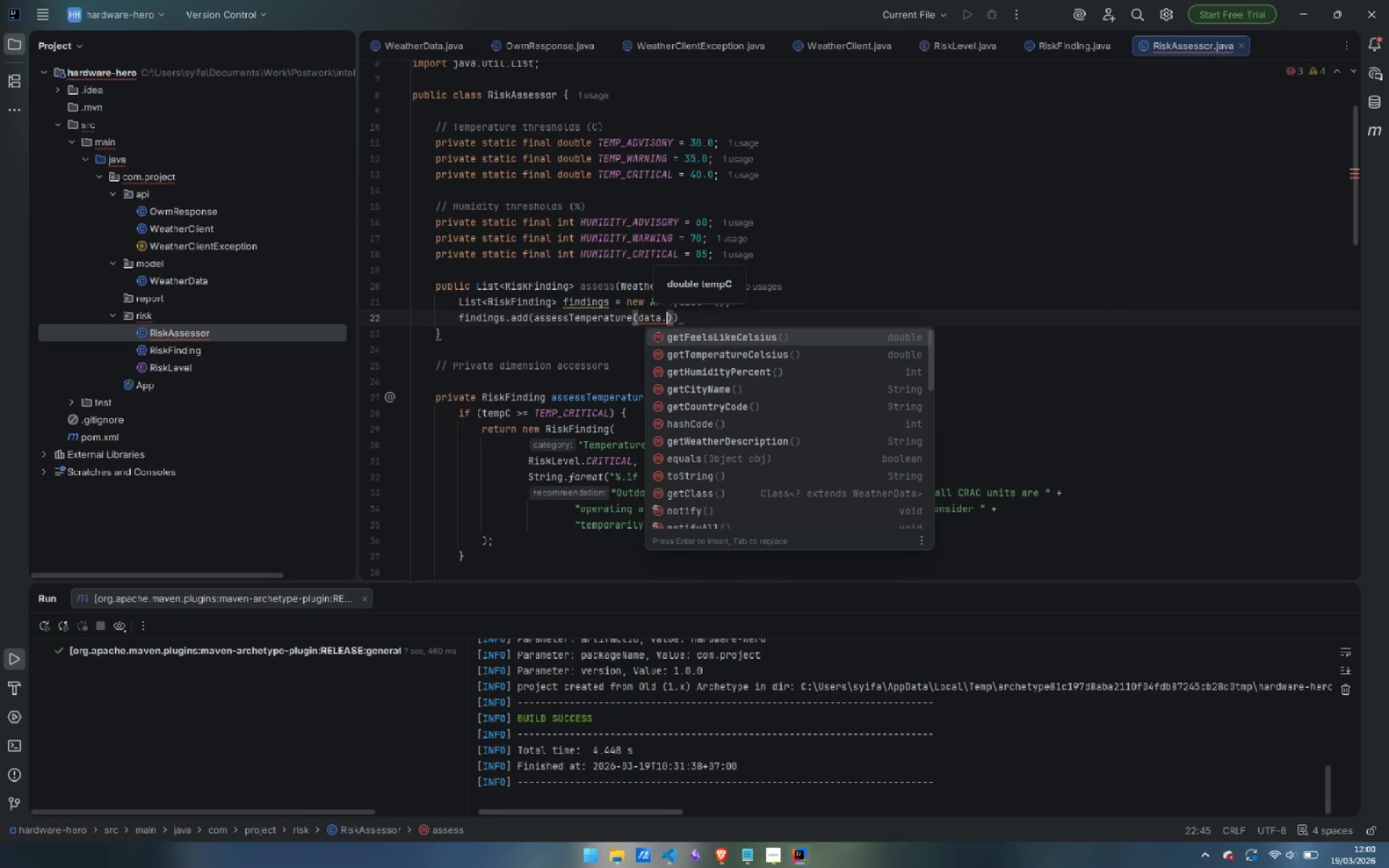 
key(ArrowDown)
 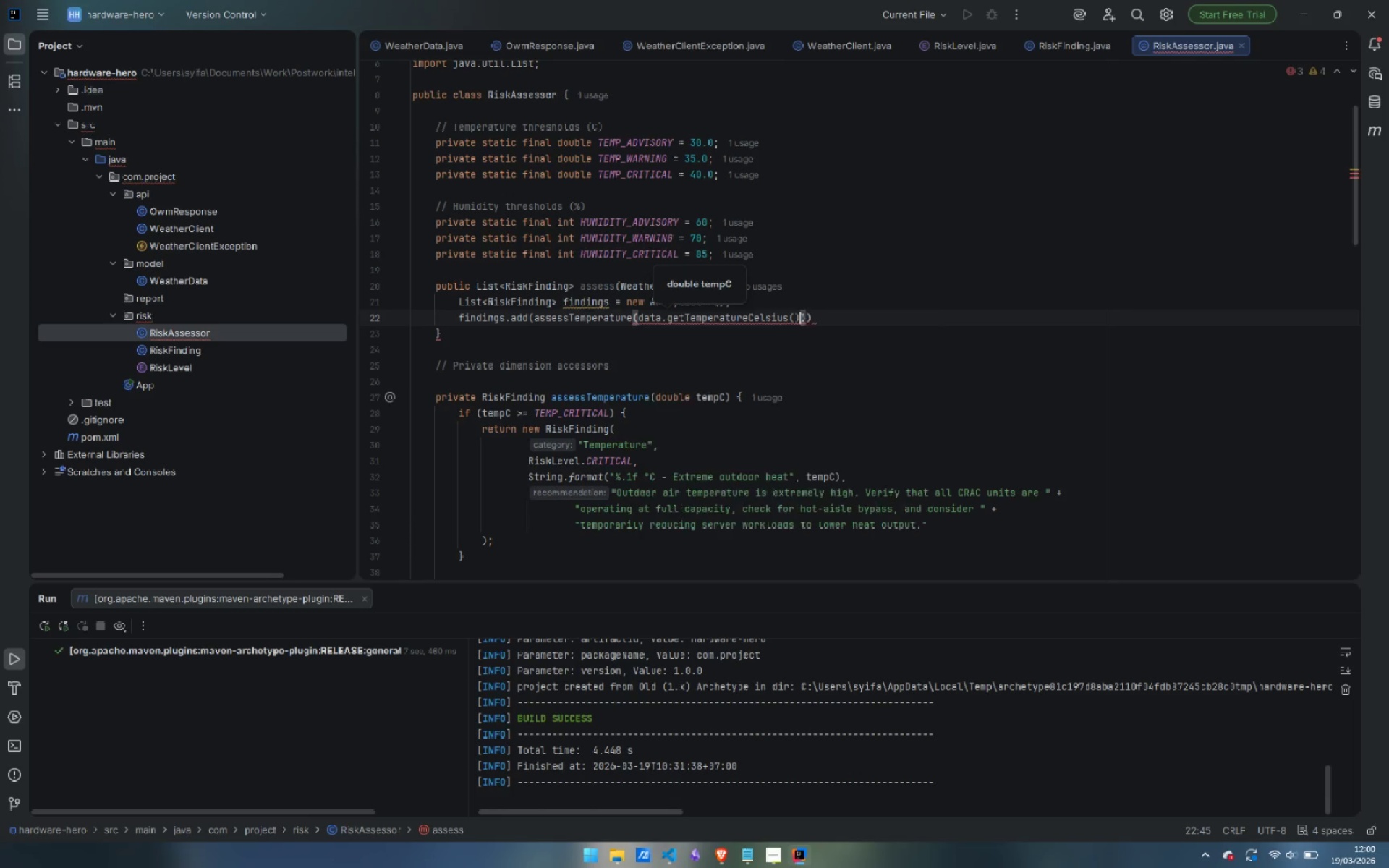 
key(Enter)
 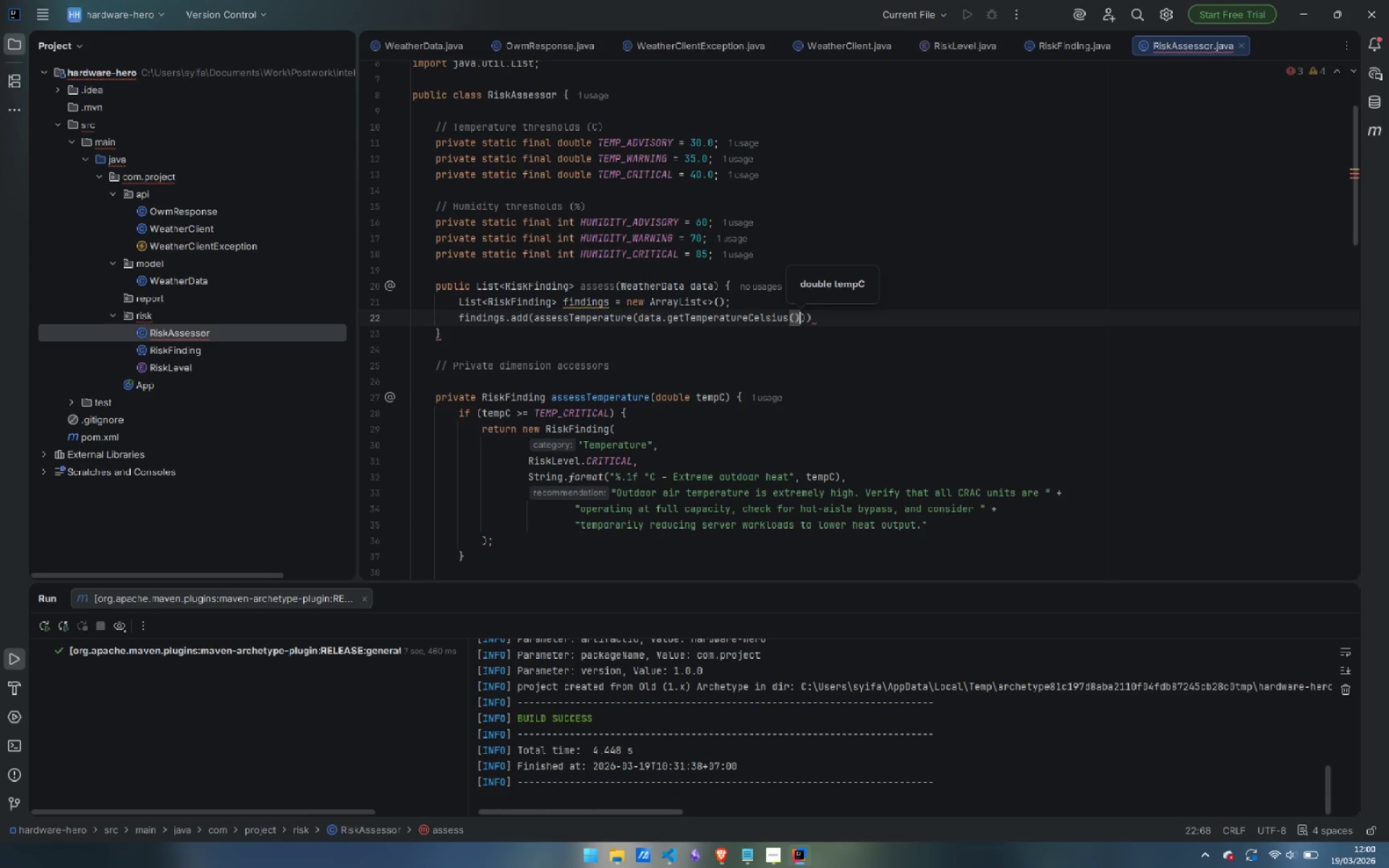 
key(ArrowRight)
 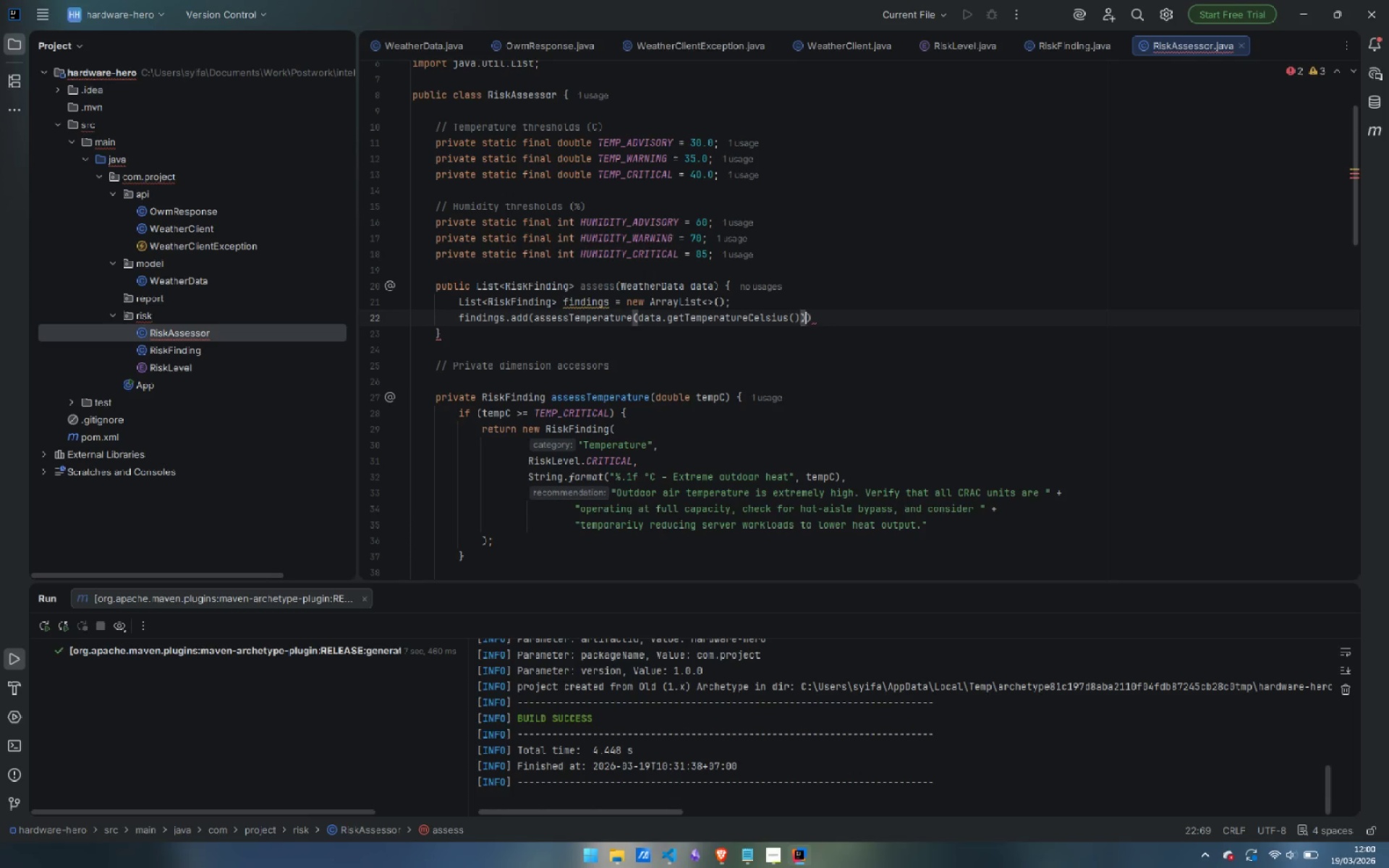 
key(ArrowRight)
 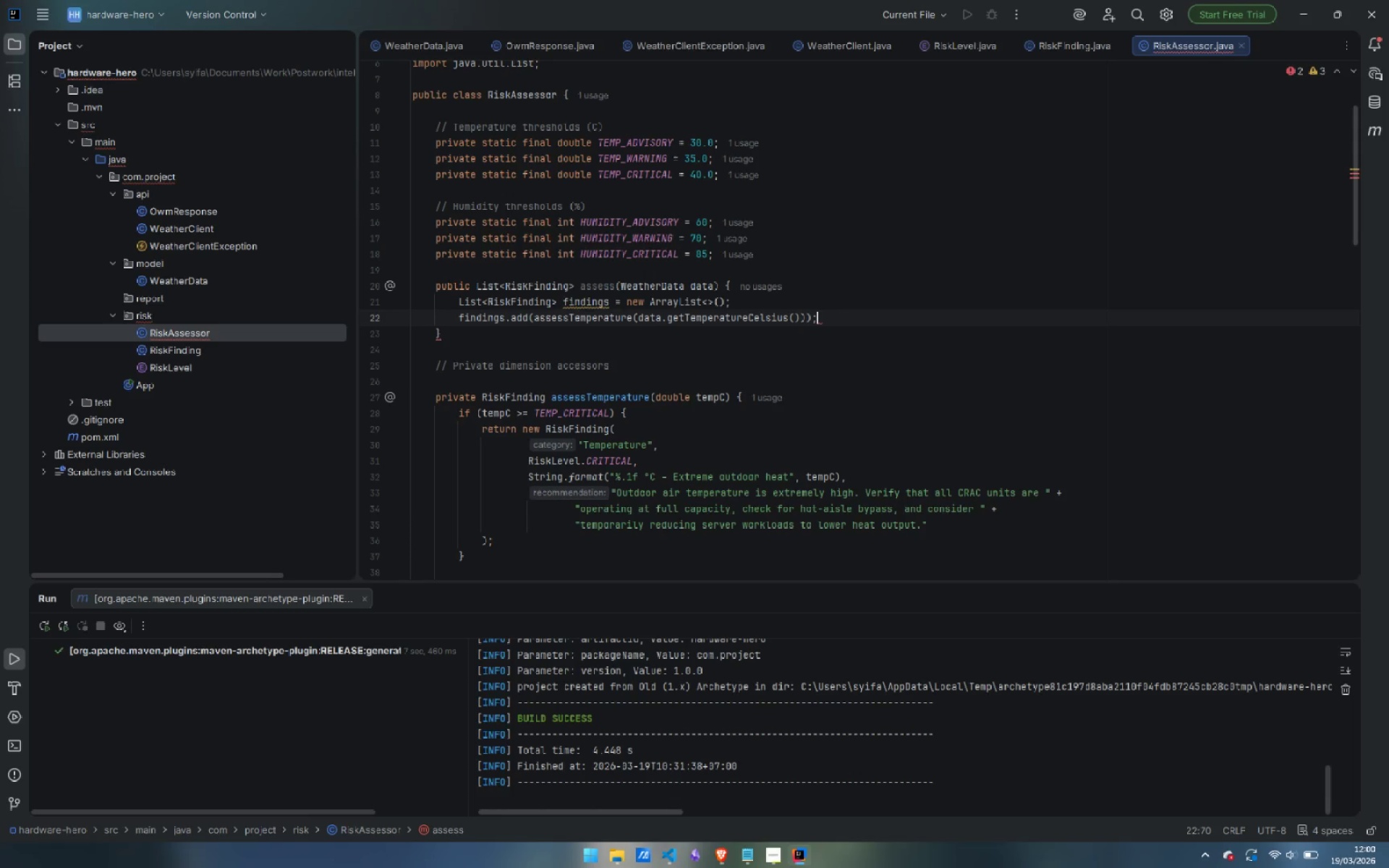 
key(Semicolon)
 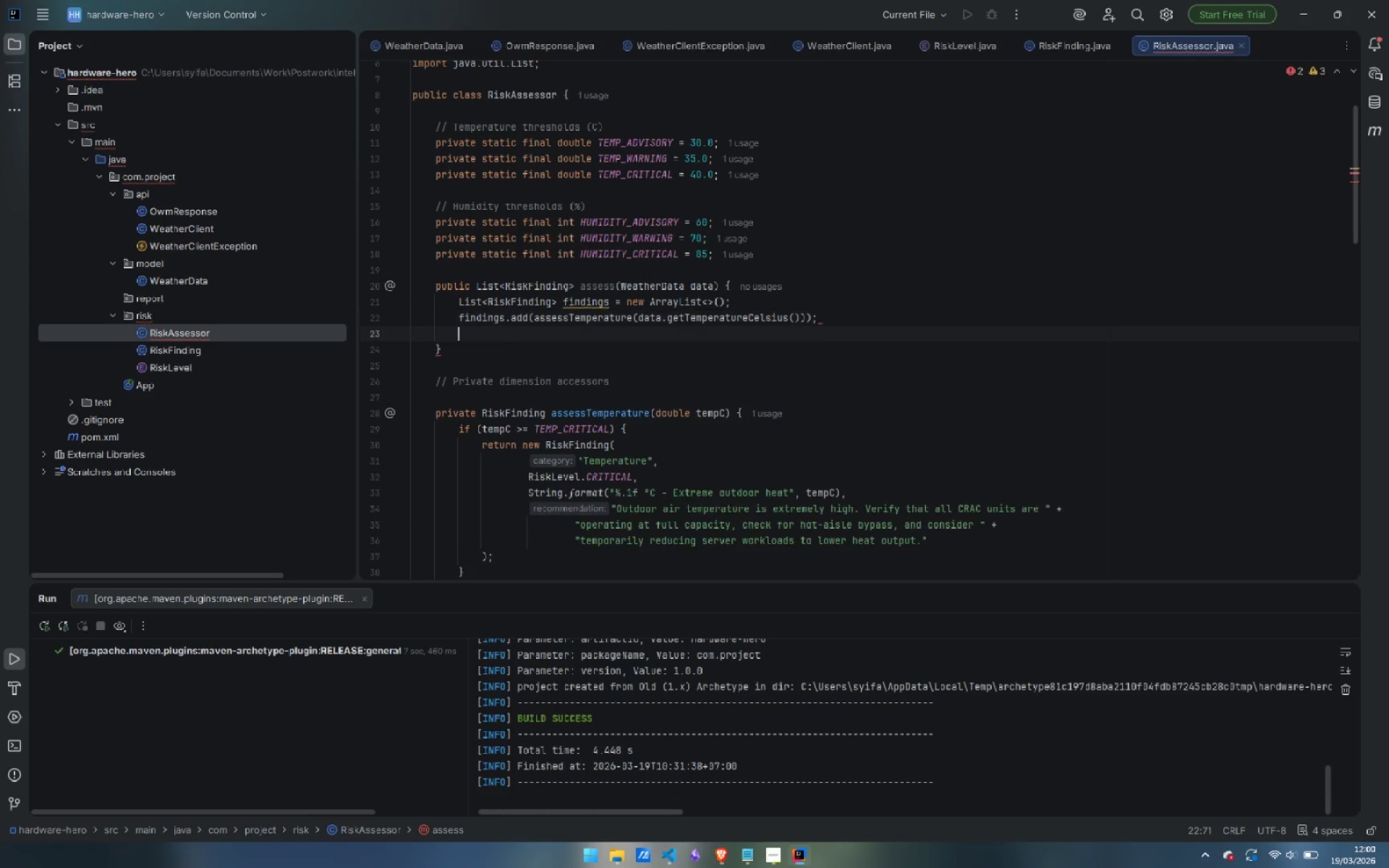 
key(Enter)
 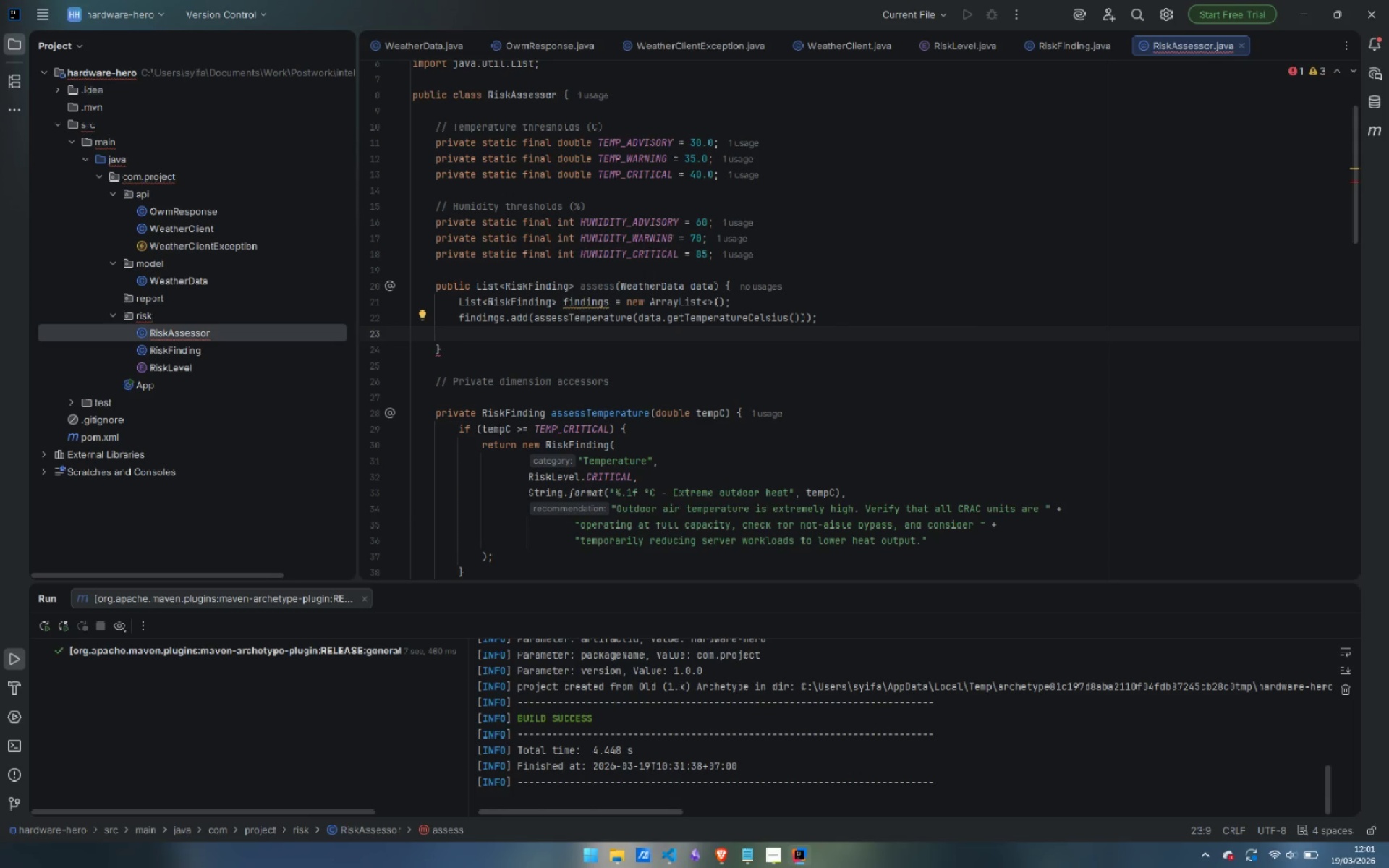 
type(fin)
 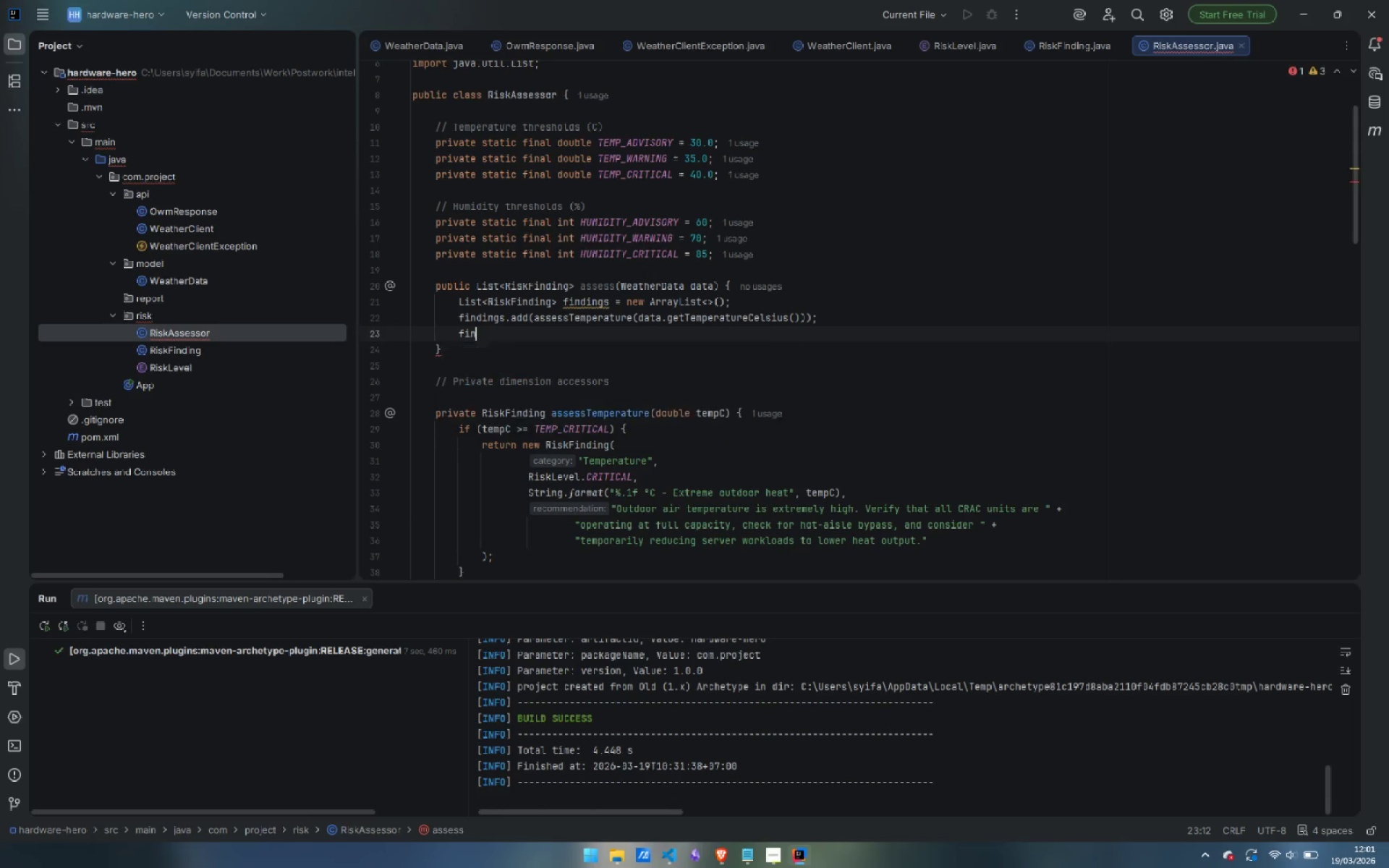 
key(Enter)
 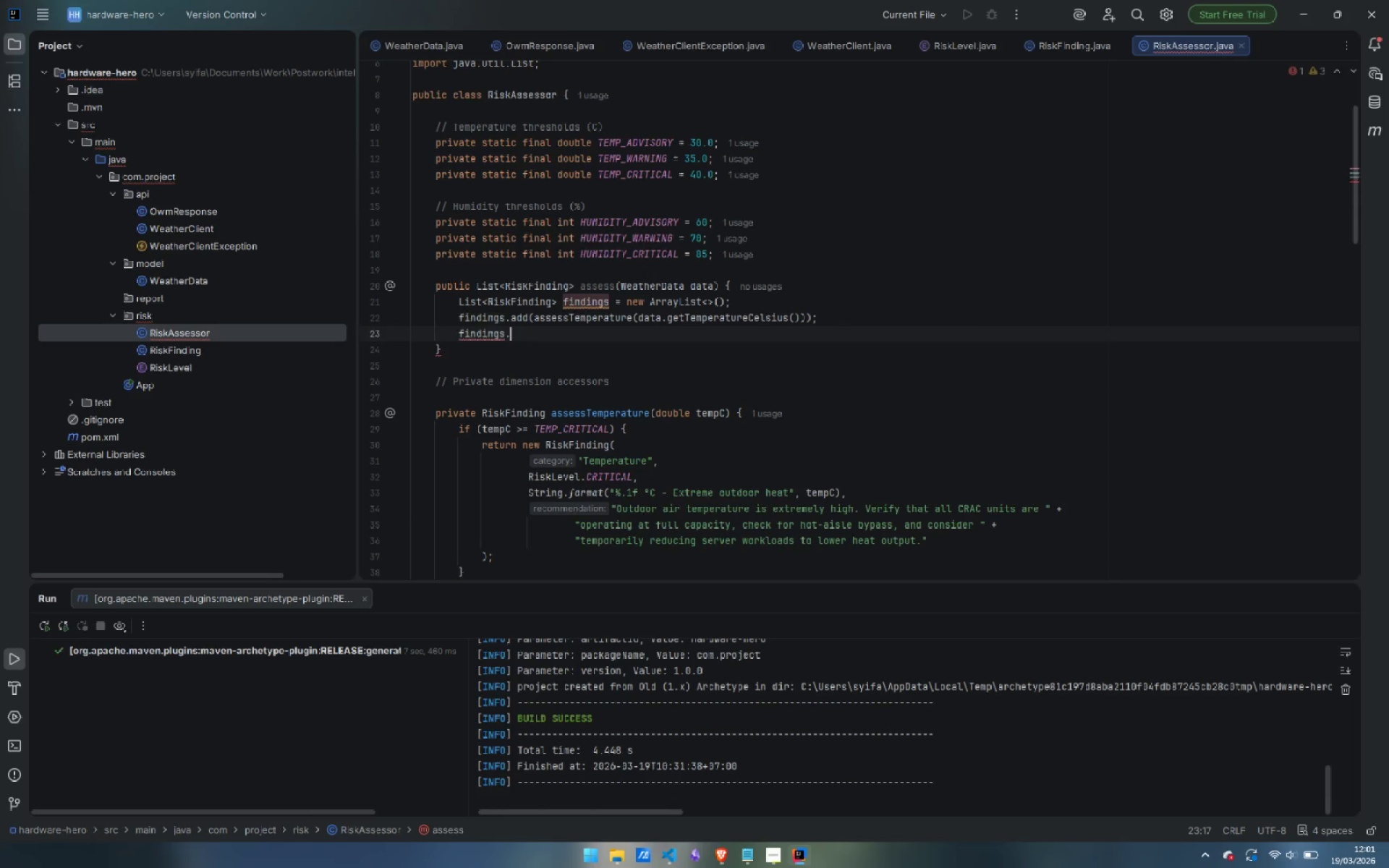 
type(.ad)
 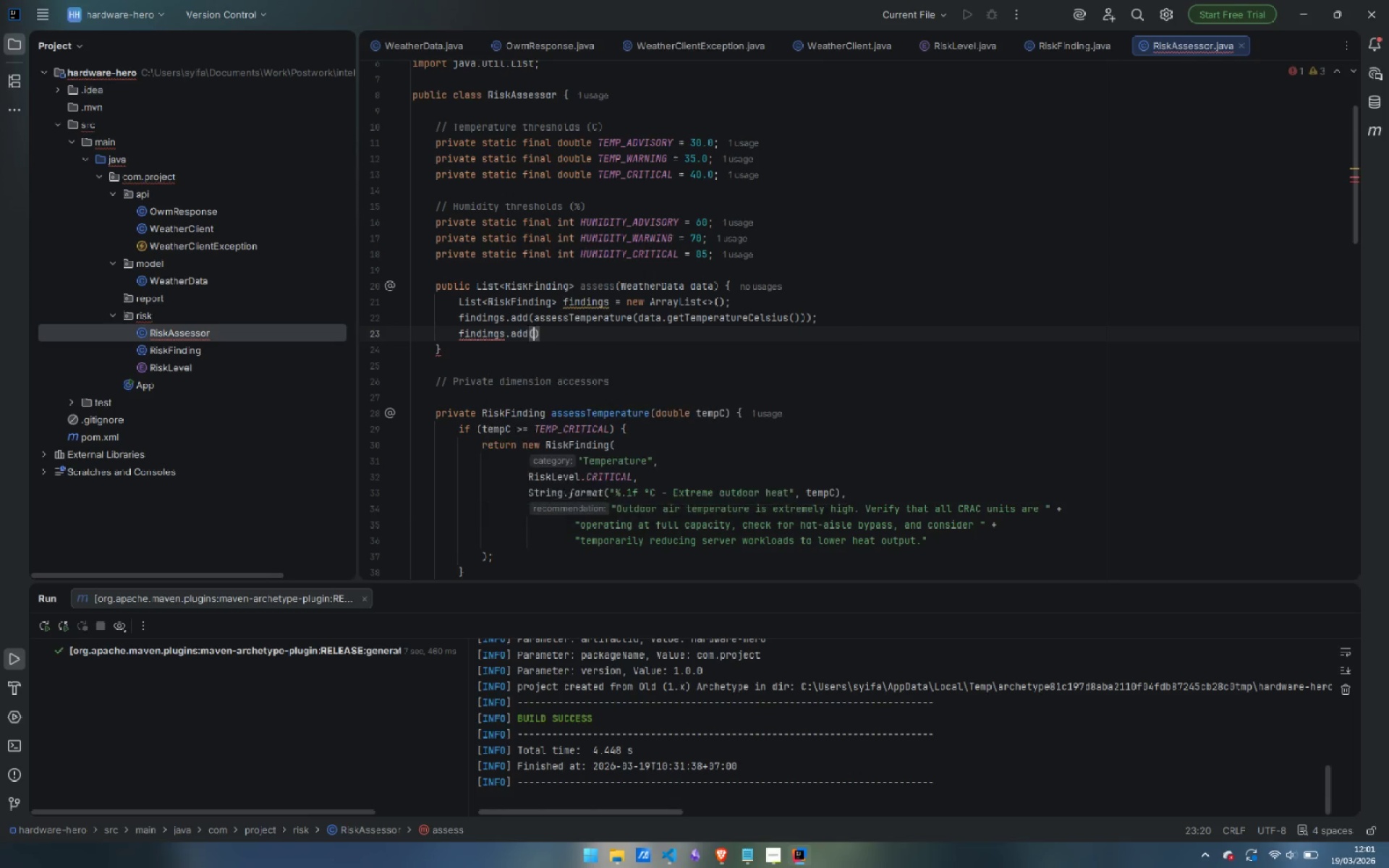 
key(Enter)
 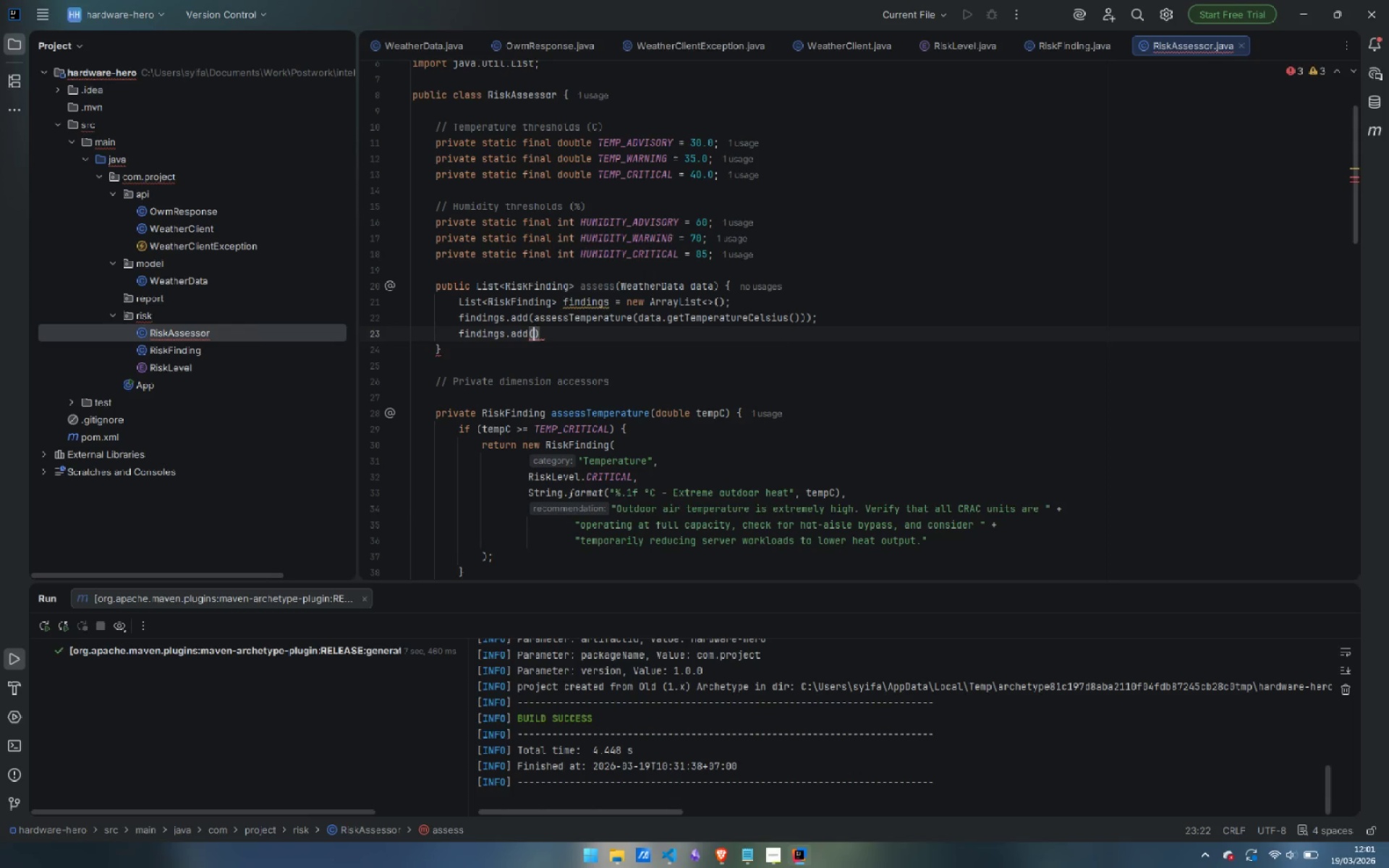 
type(ass)
 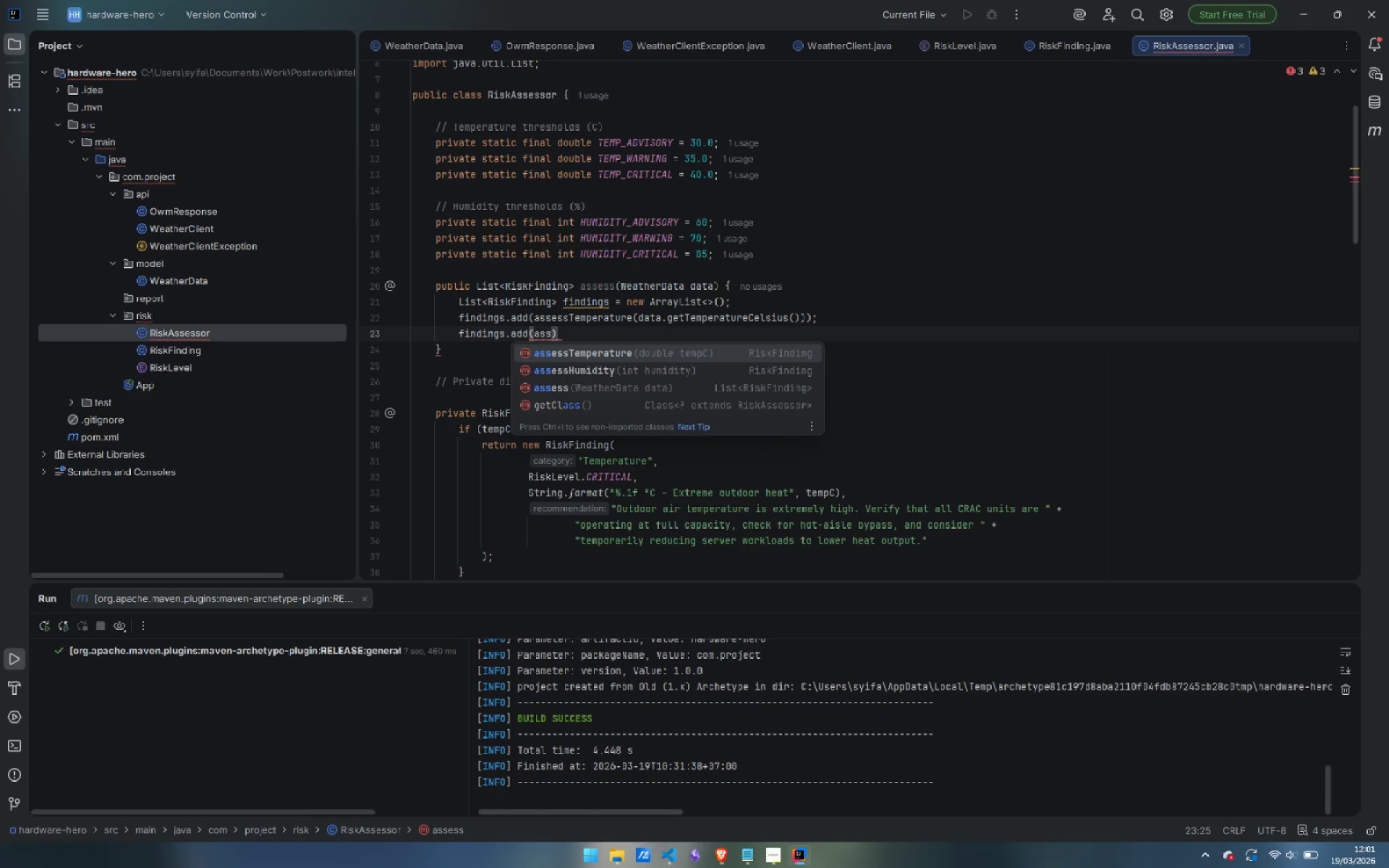 
key(ArrowDown)
 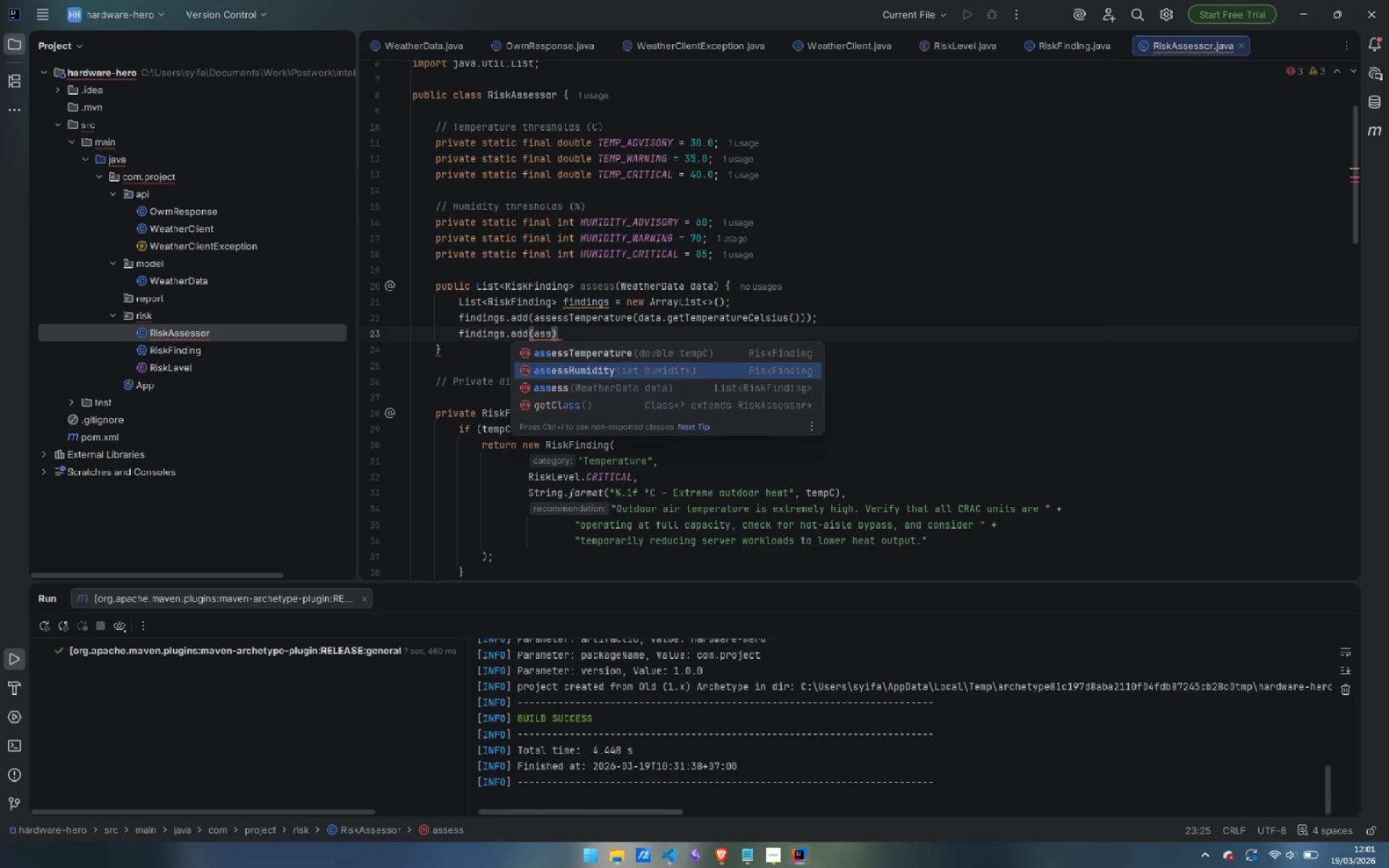 
key(Enter)
 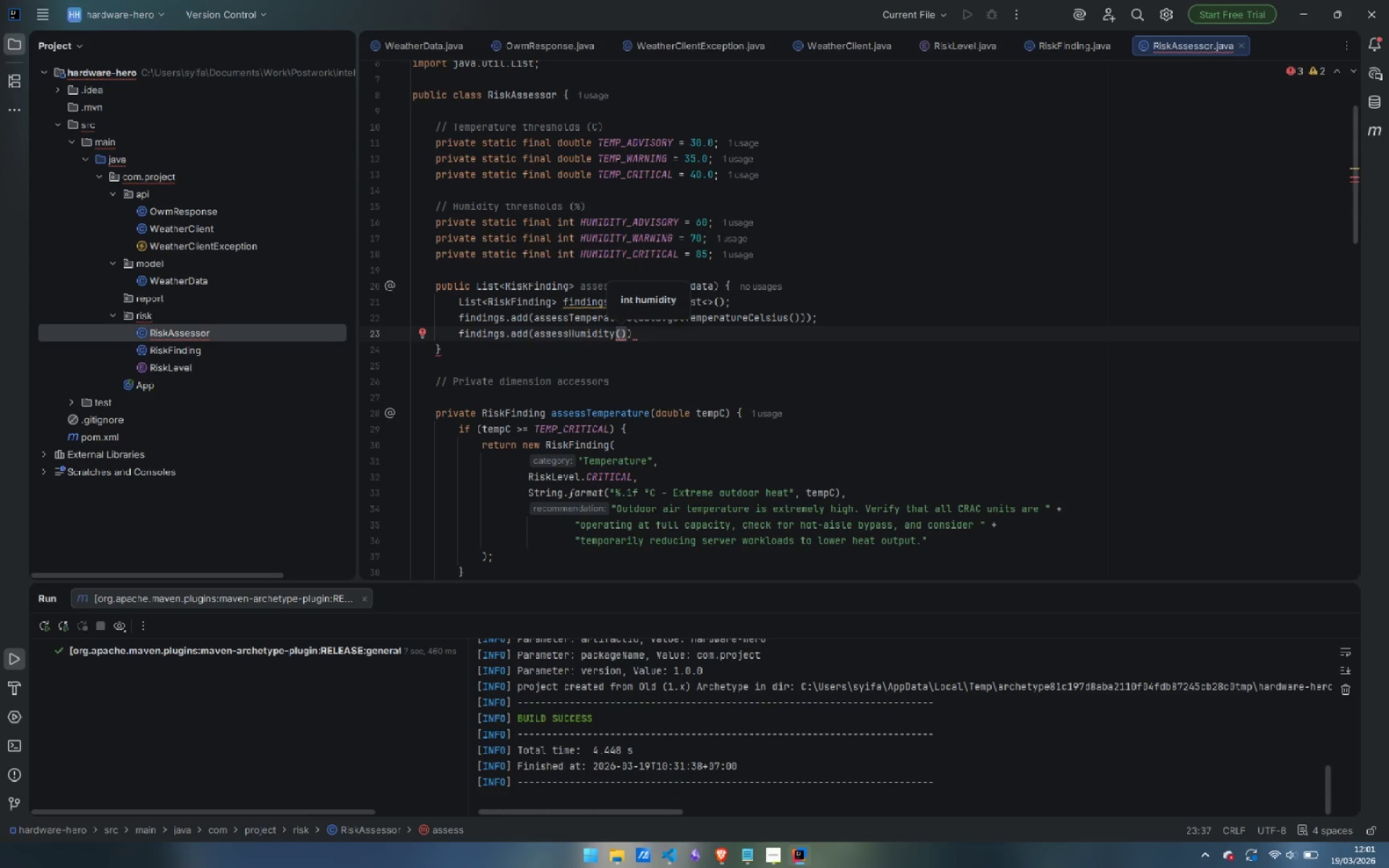 
type(data.get)
 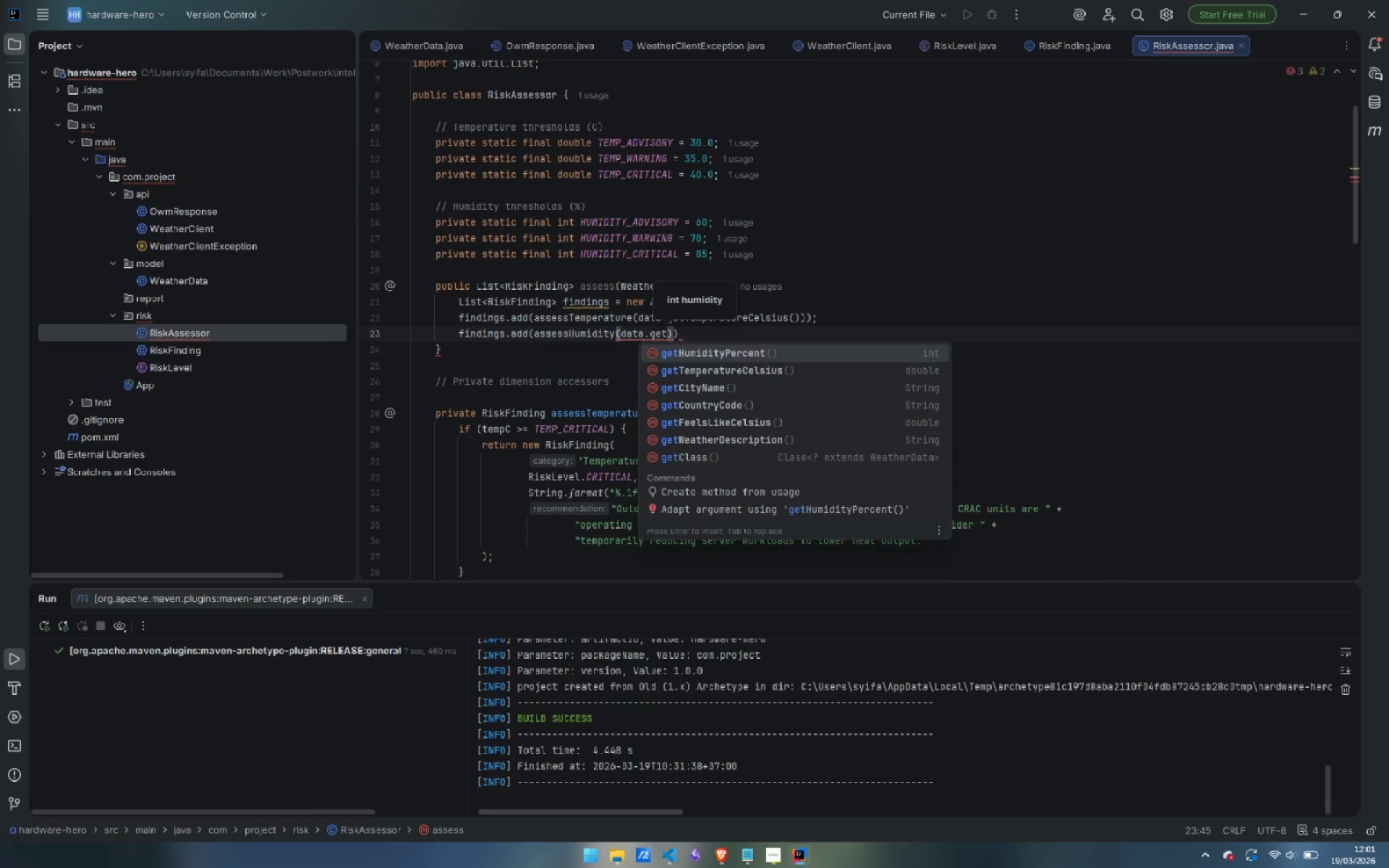 
key(Enter)
 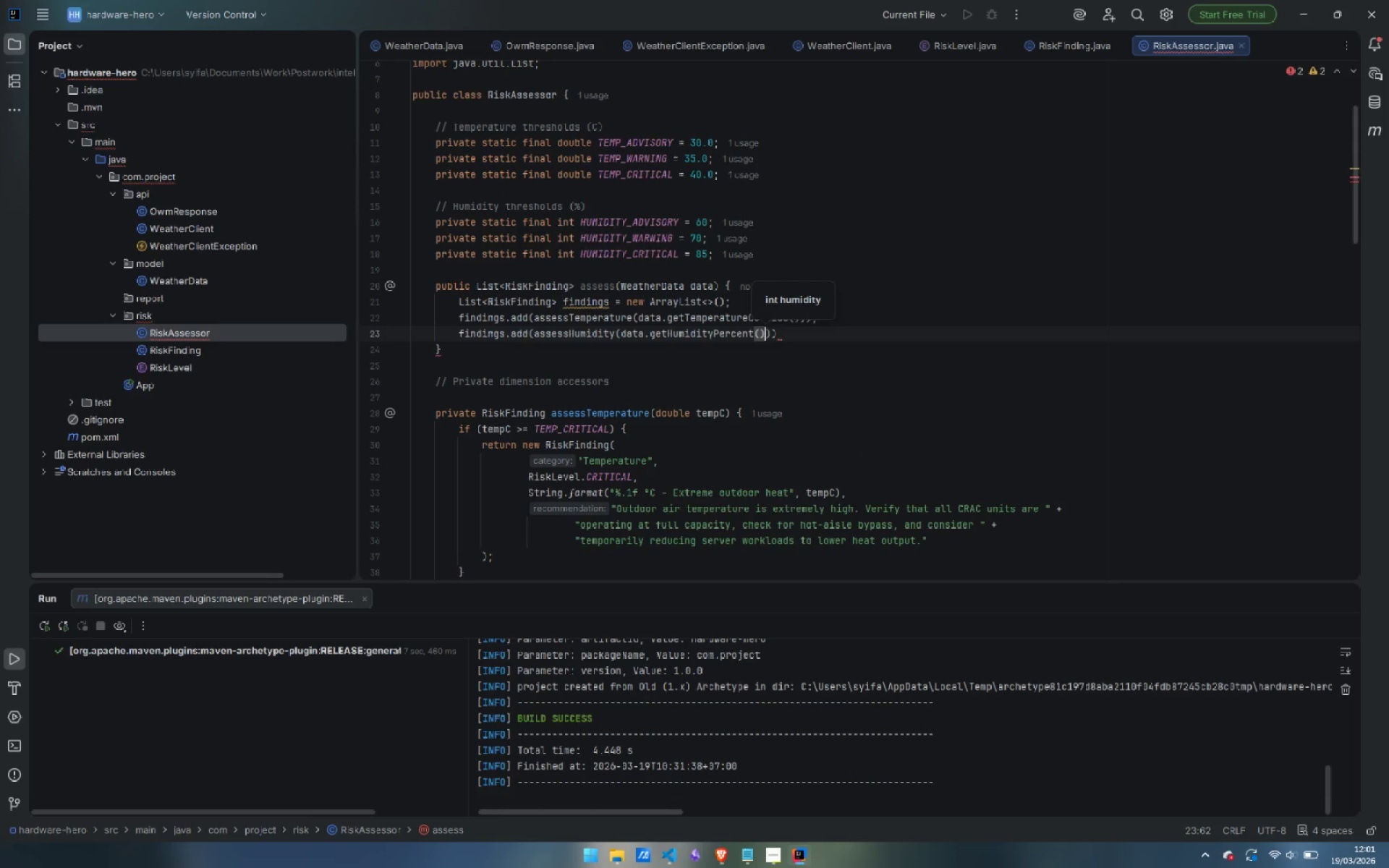 
key(ArrowRight)
 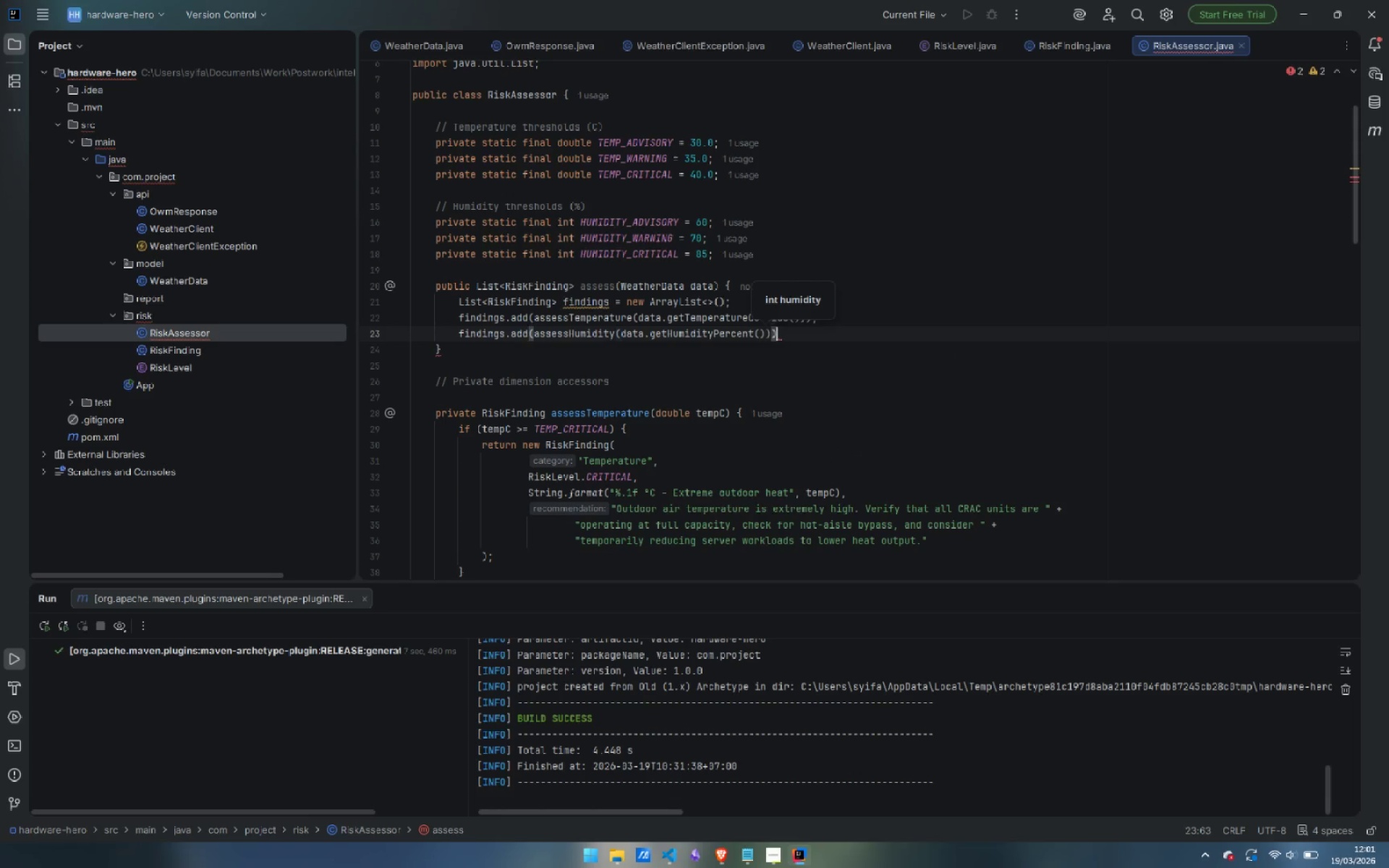 
key(ArrowRight)
 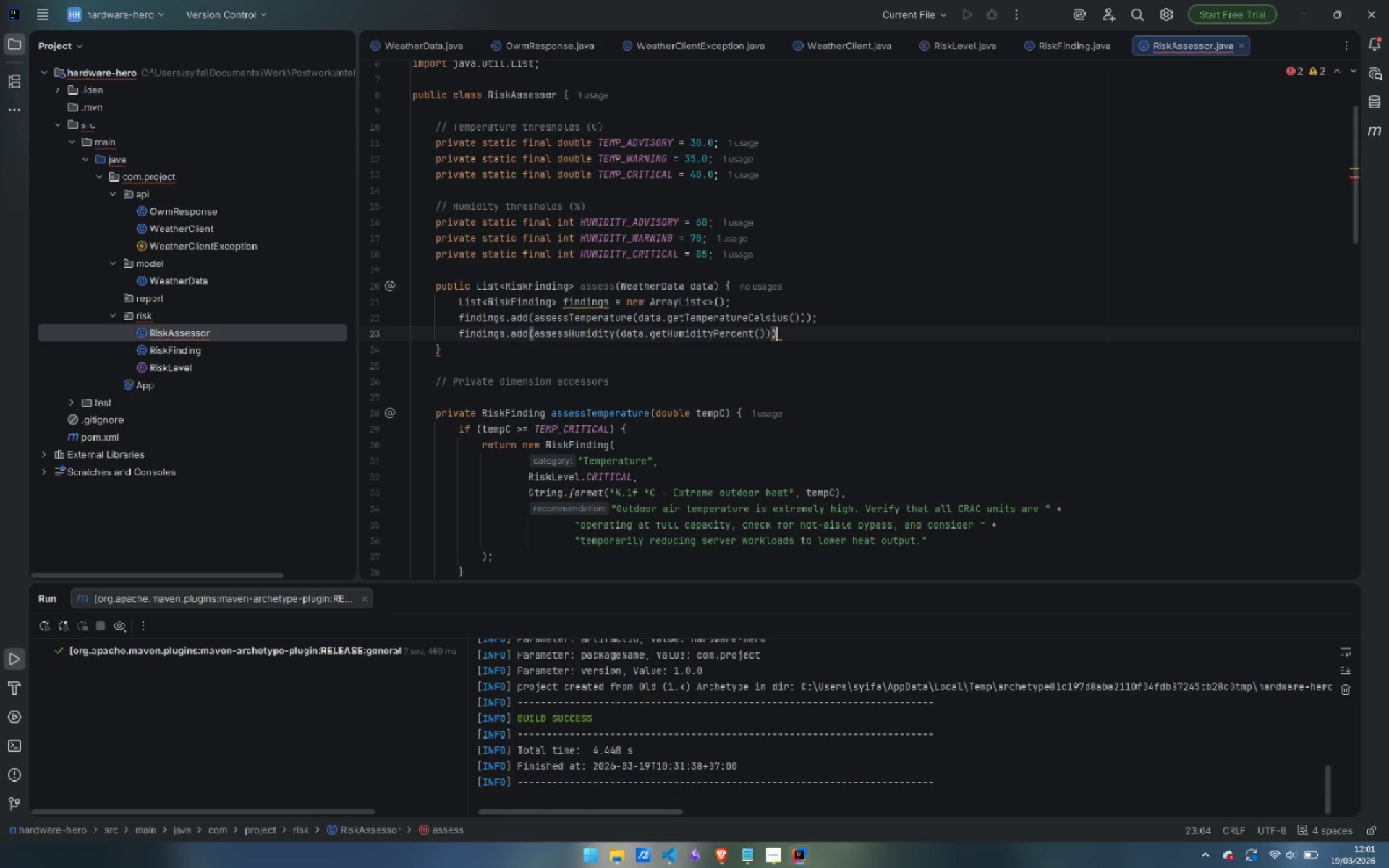 
key(Semicolon)
 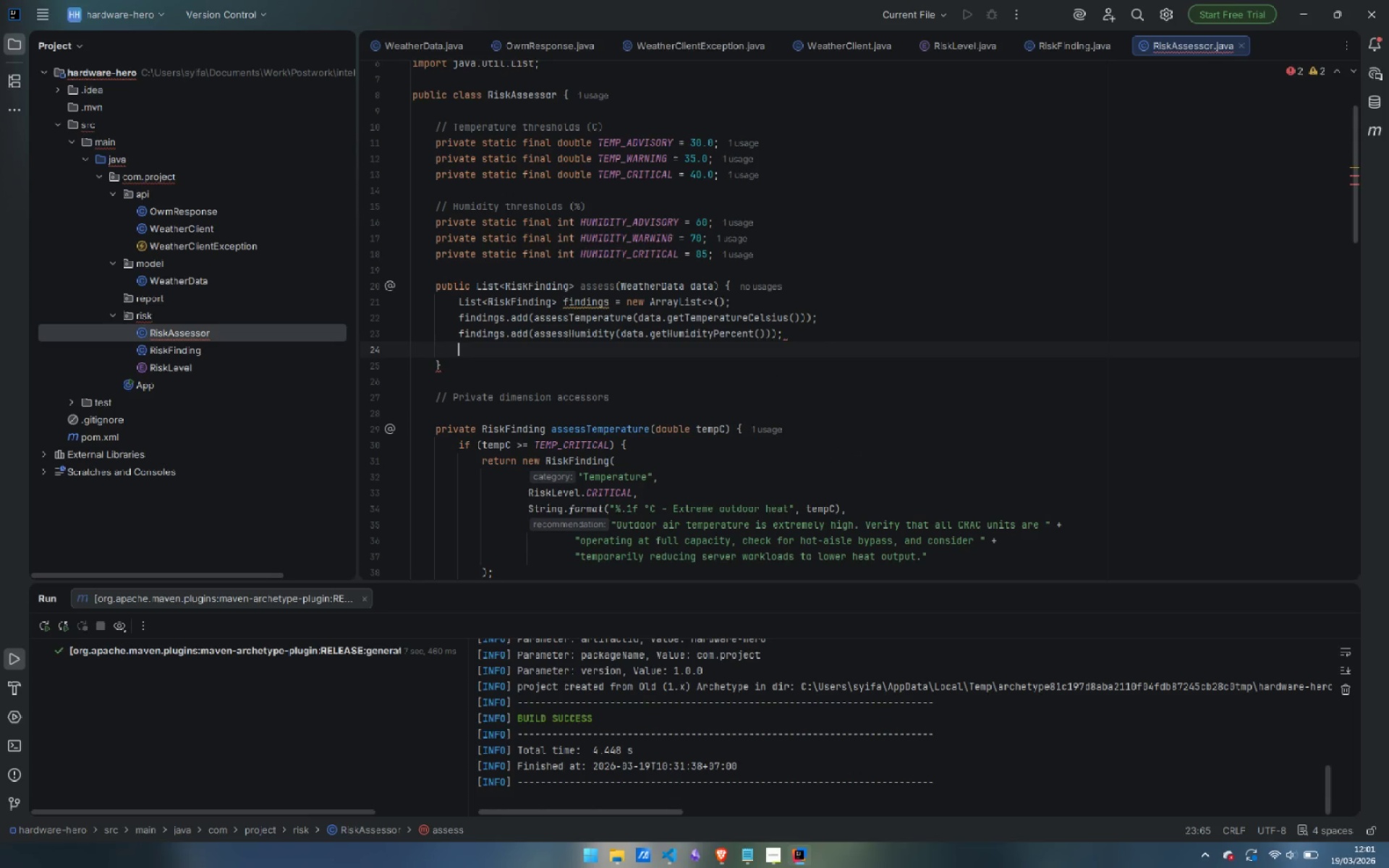 
key(Enter)
 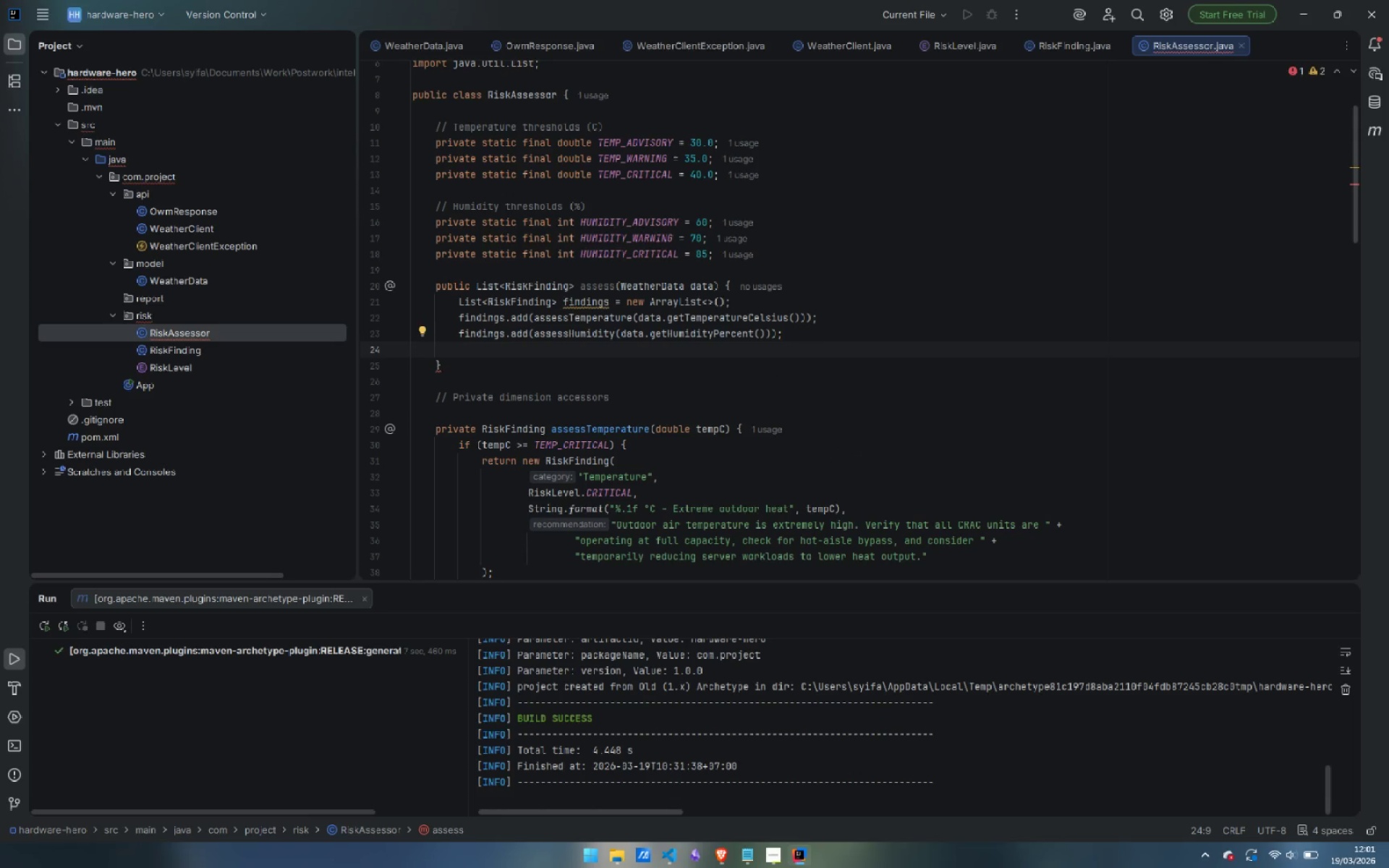 
type(return Colle)
 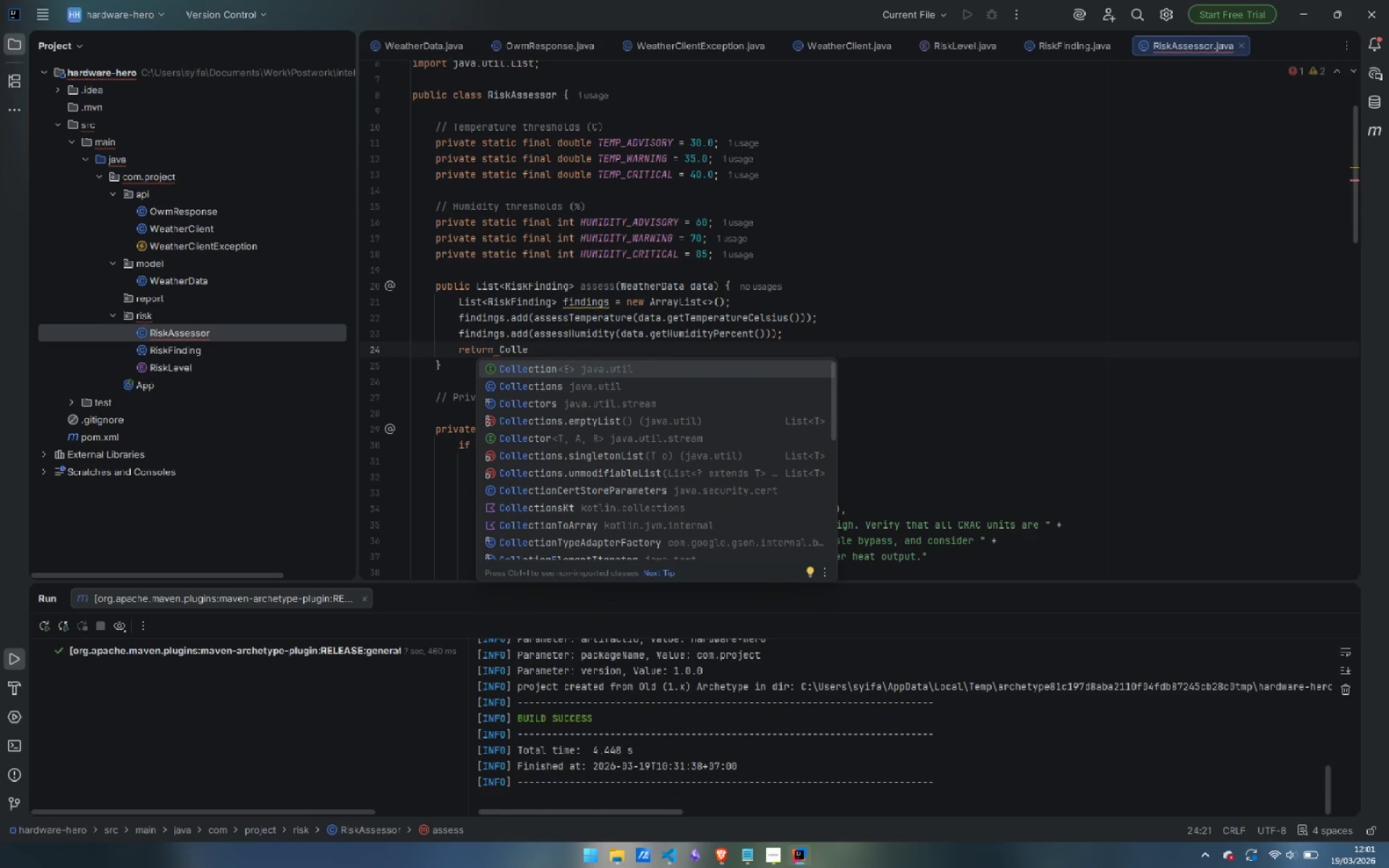 
key(ArrowDown)
 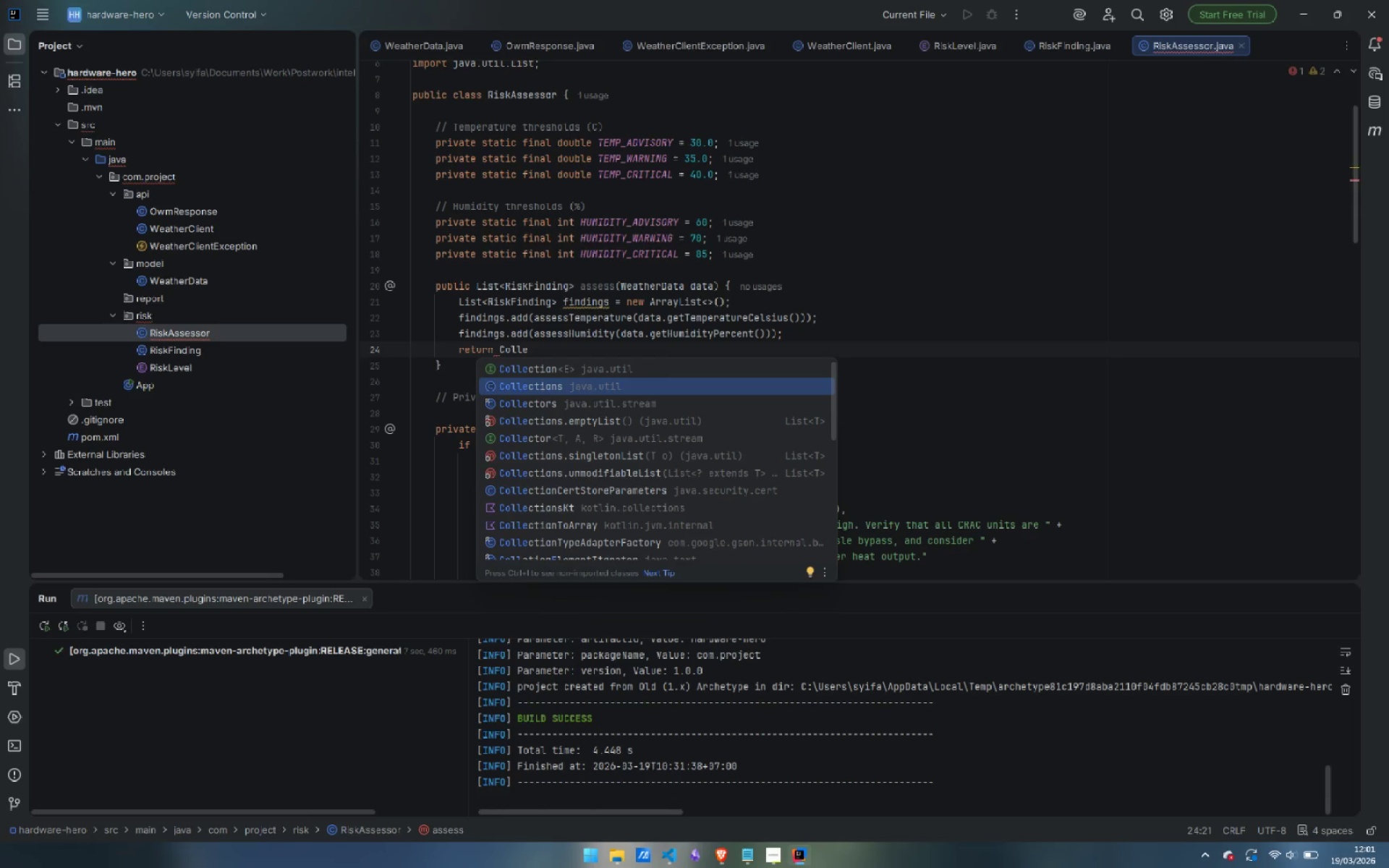 
key(Enter)
 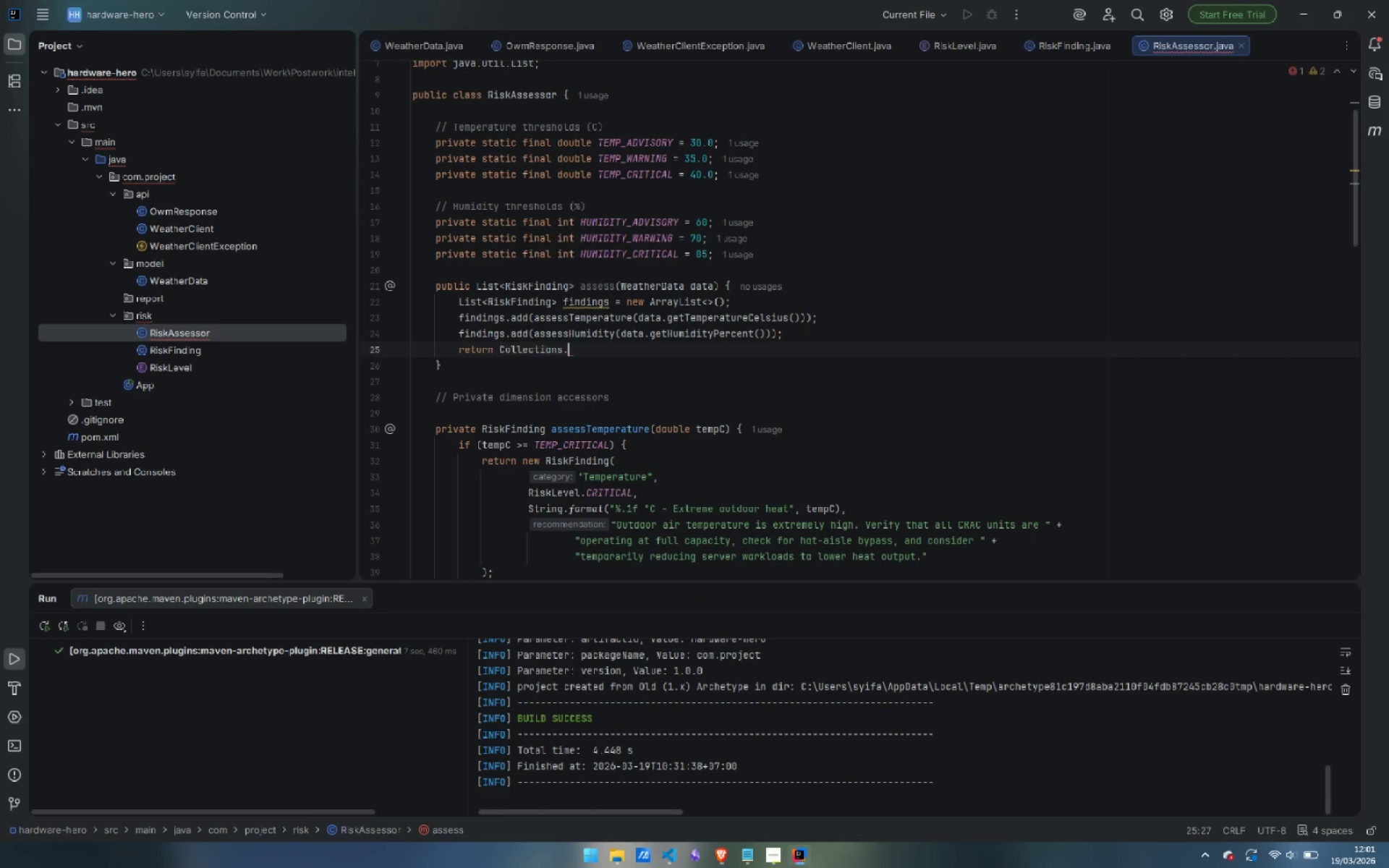 
type(.um)
 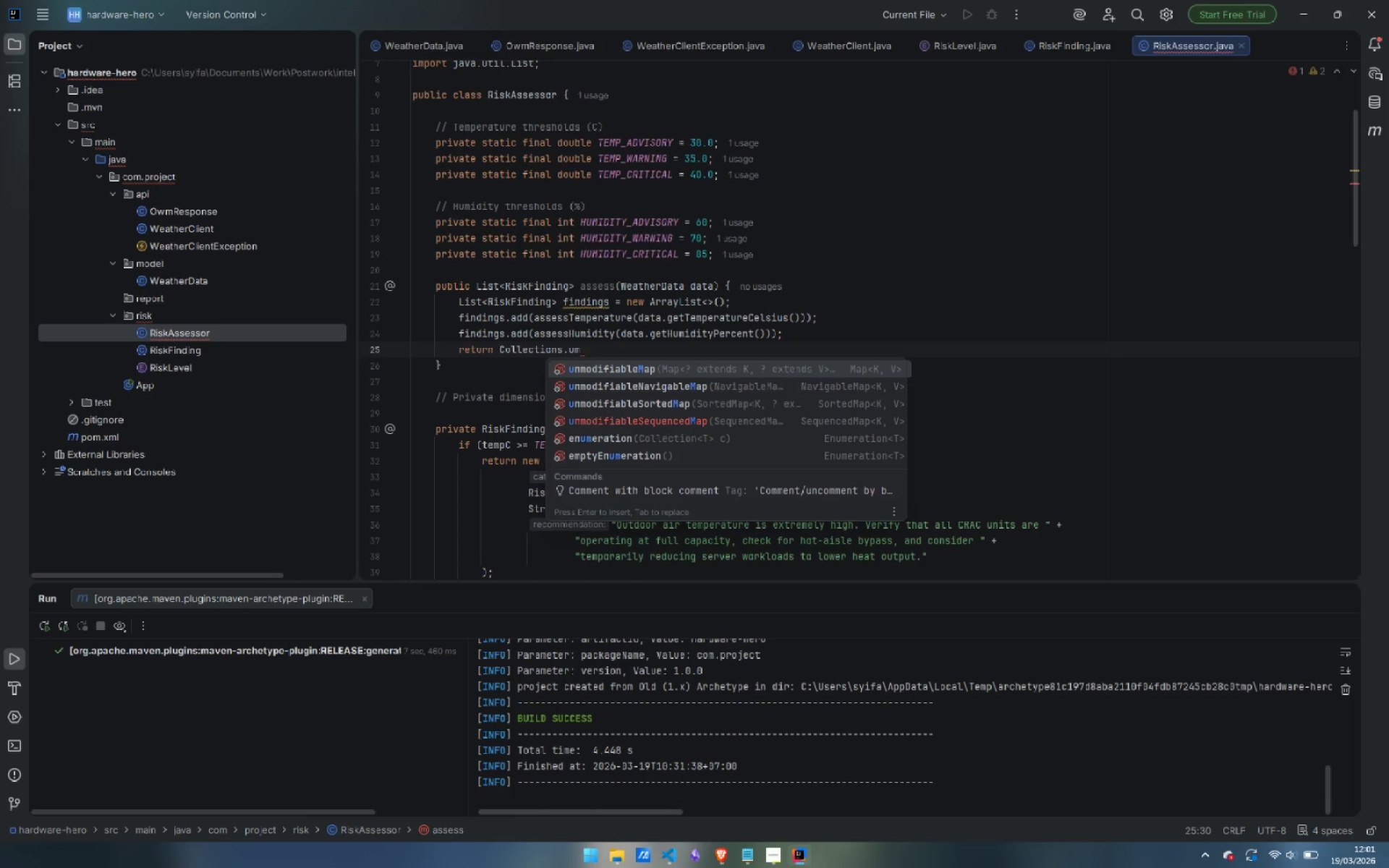 
wait(5.39)
 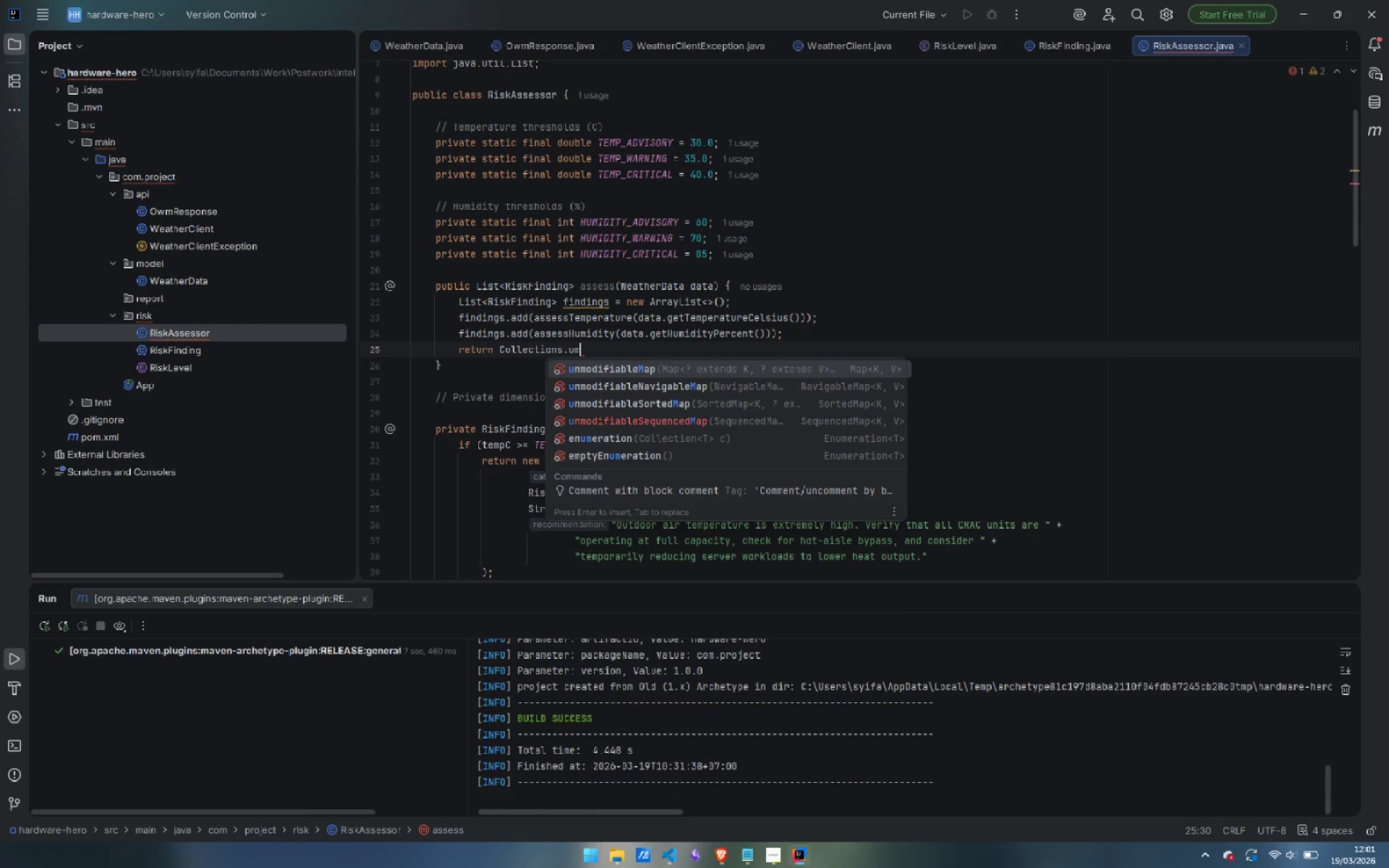 
key(Backspace)
type(nm)
 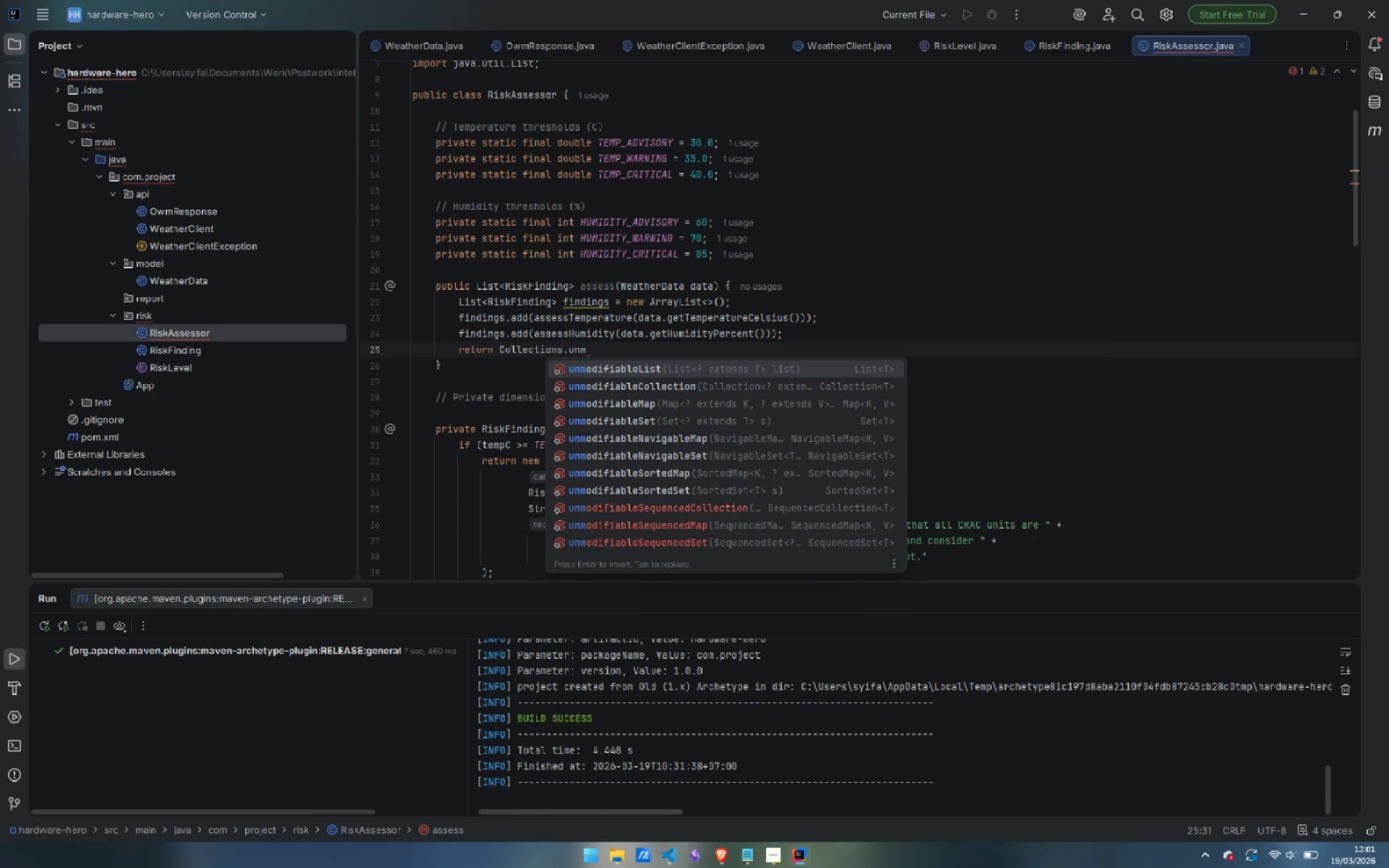 
key(Enter)
 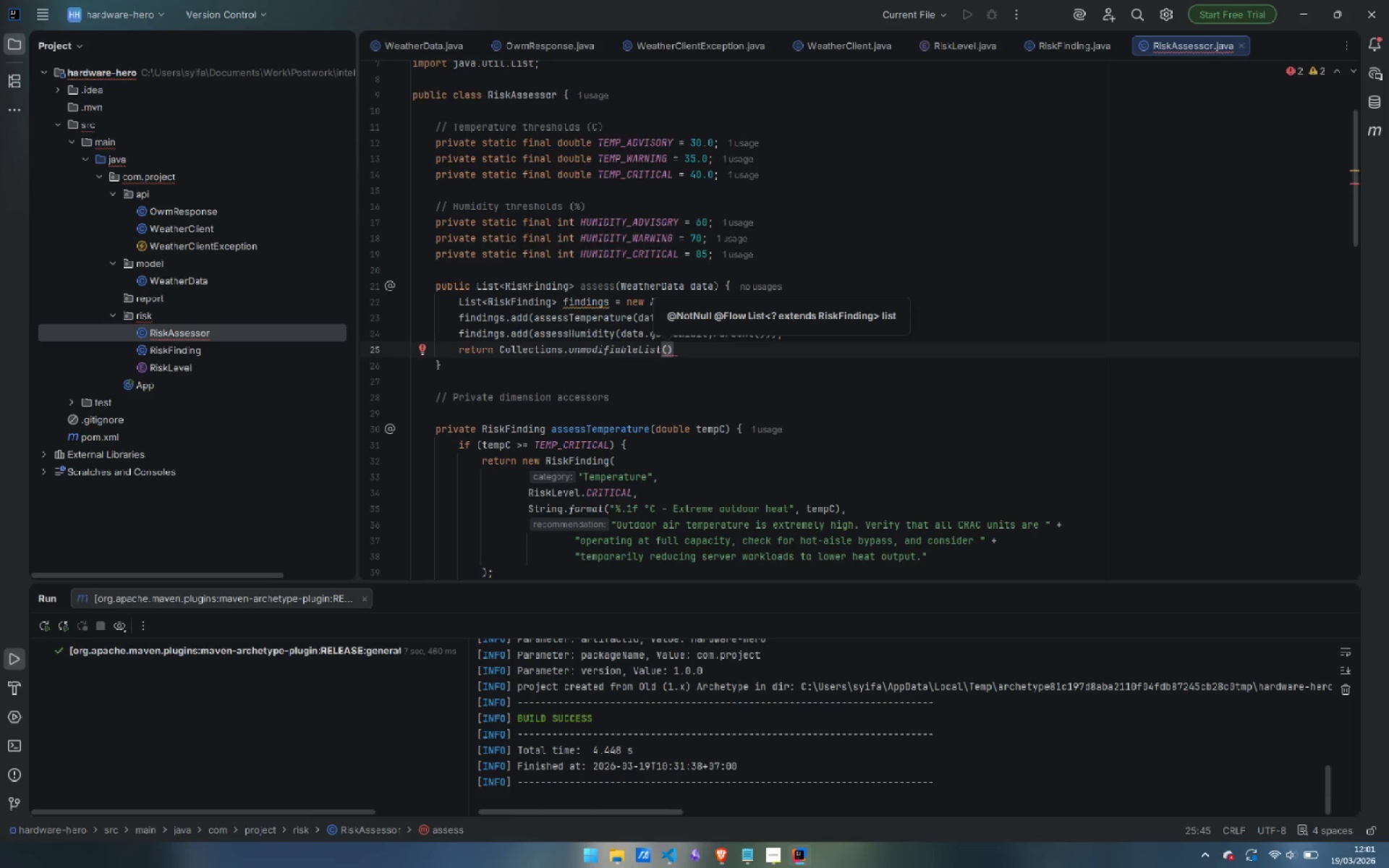 
type(fin)
 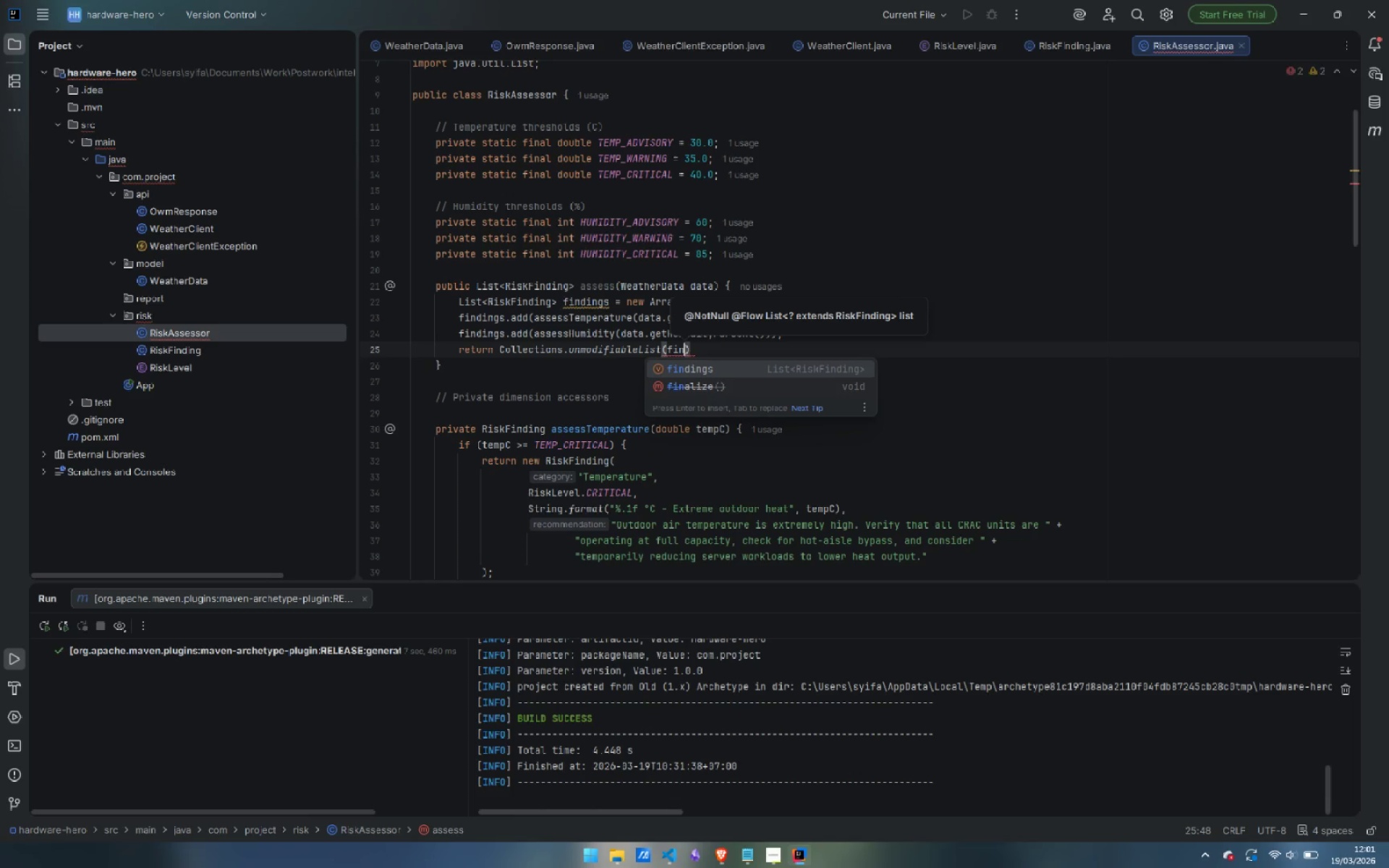 
key(Enter)
 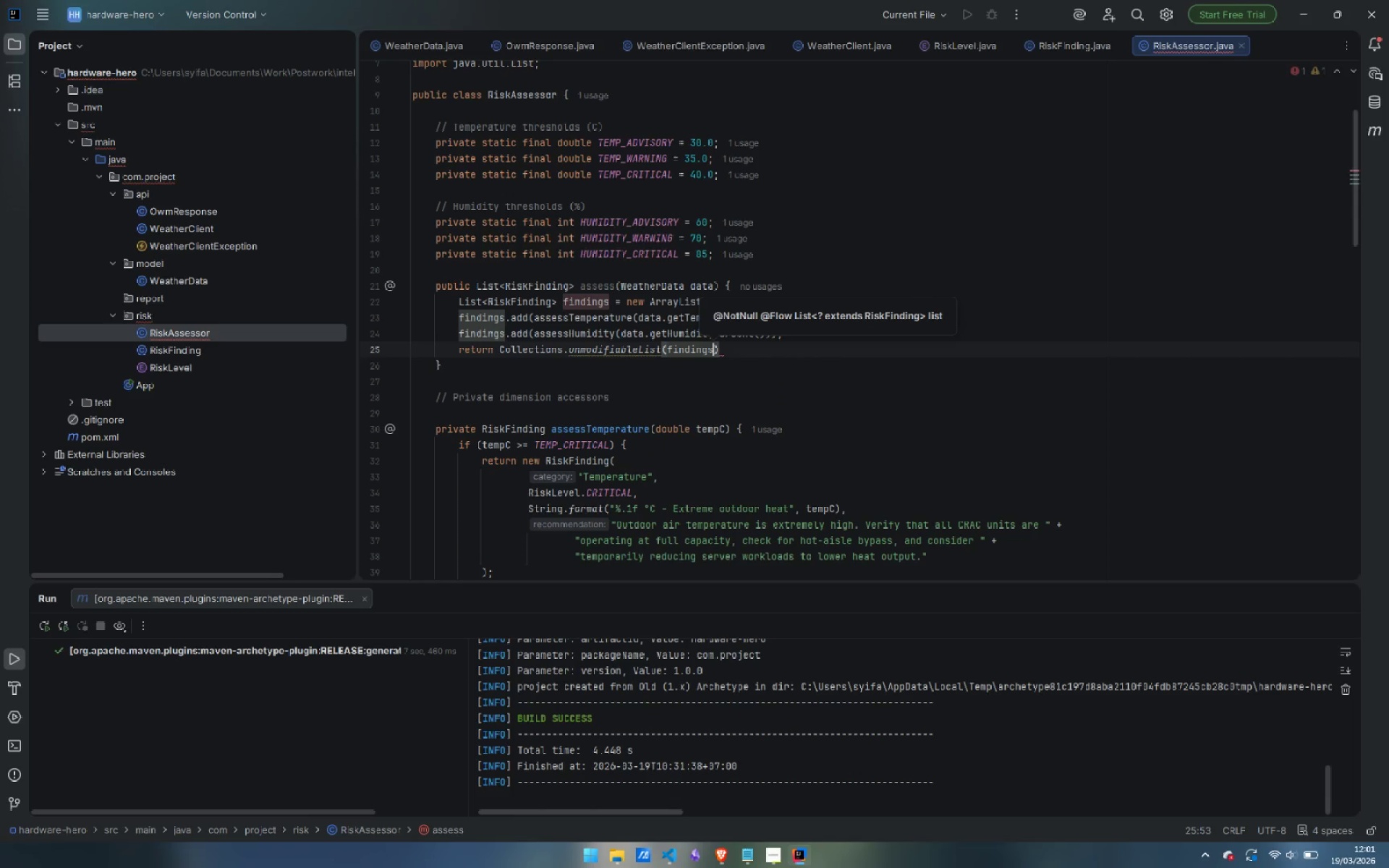 
key(ArrowRight)
 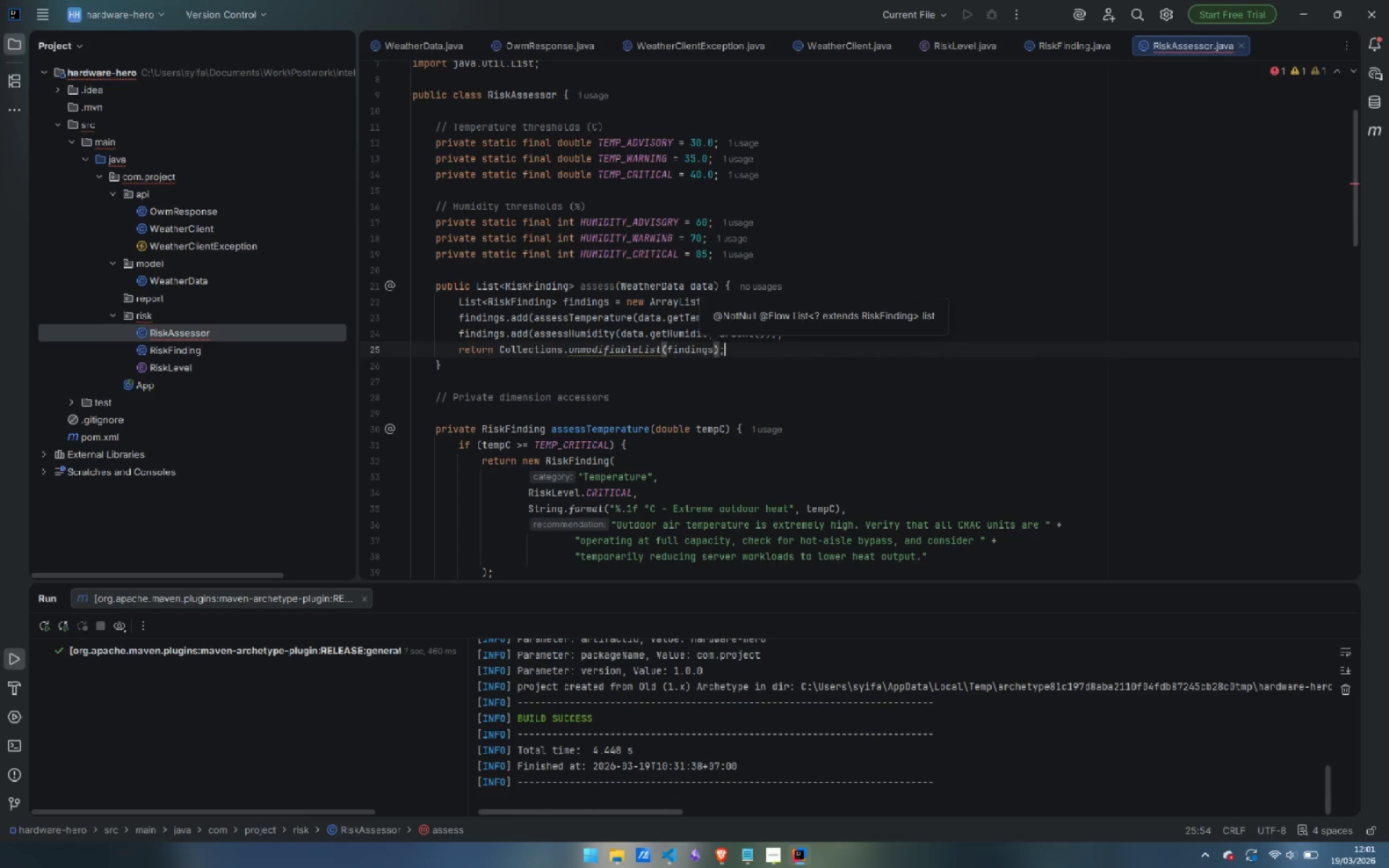 
key(Semicolon)
 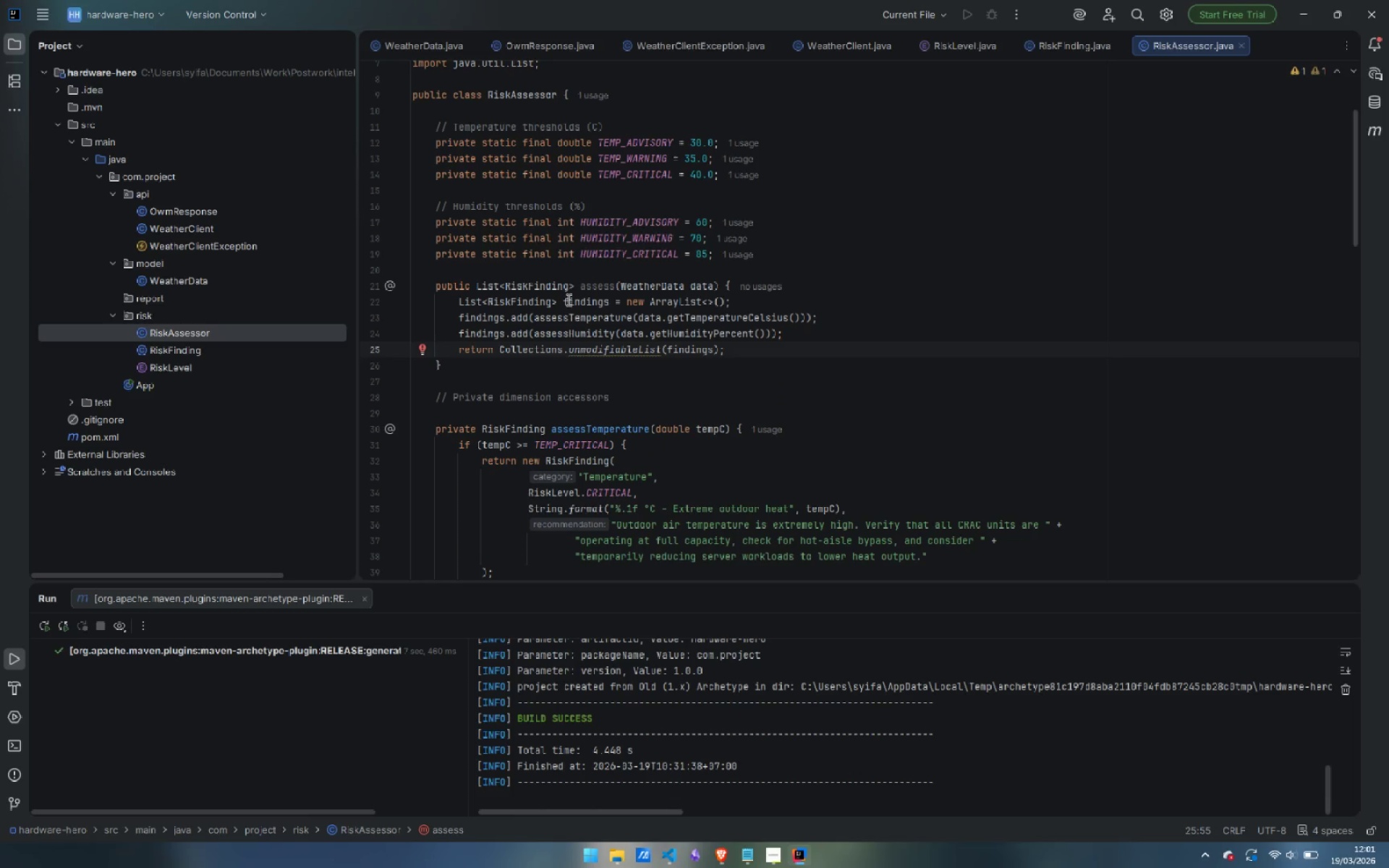 
mouse_move([622, 349])
 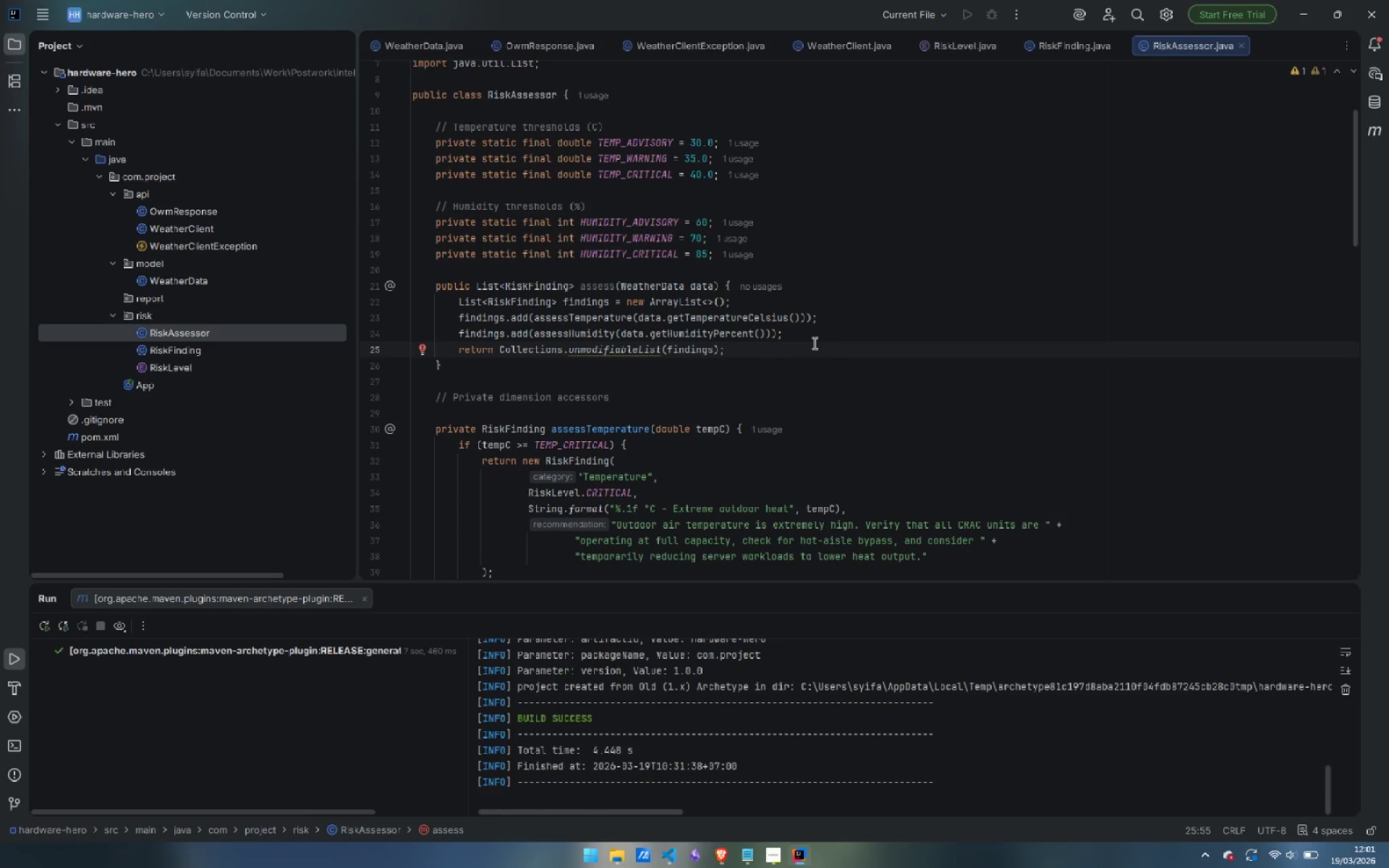 
key(ArrowDown)
 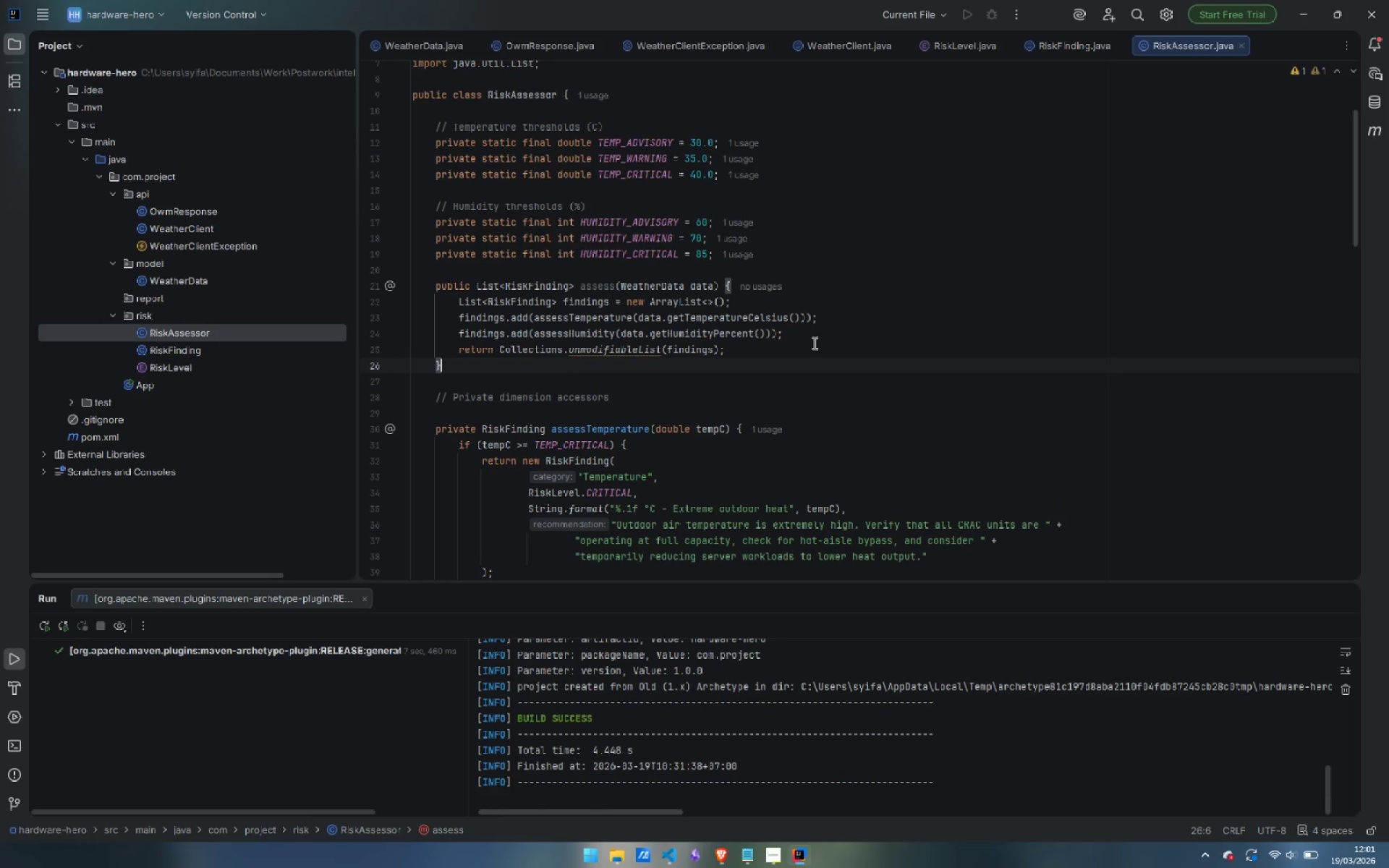 
key(Enter)
 